 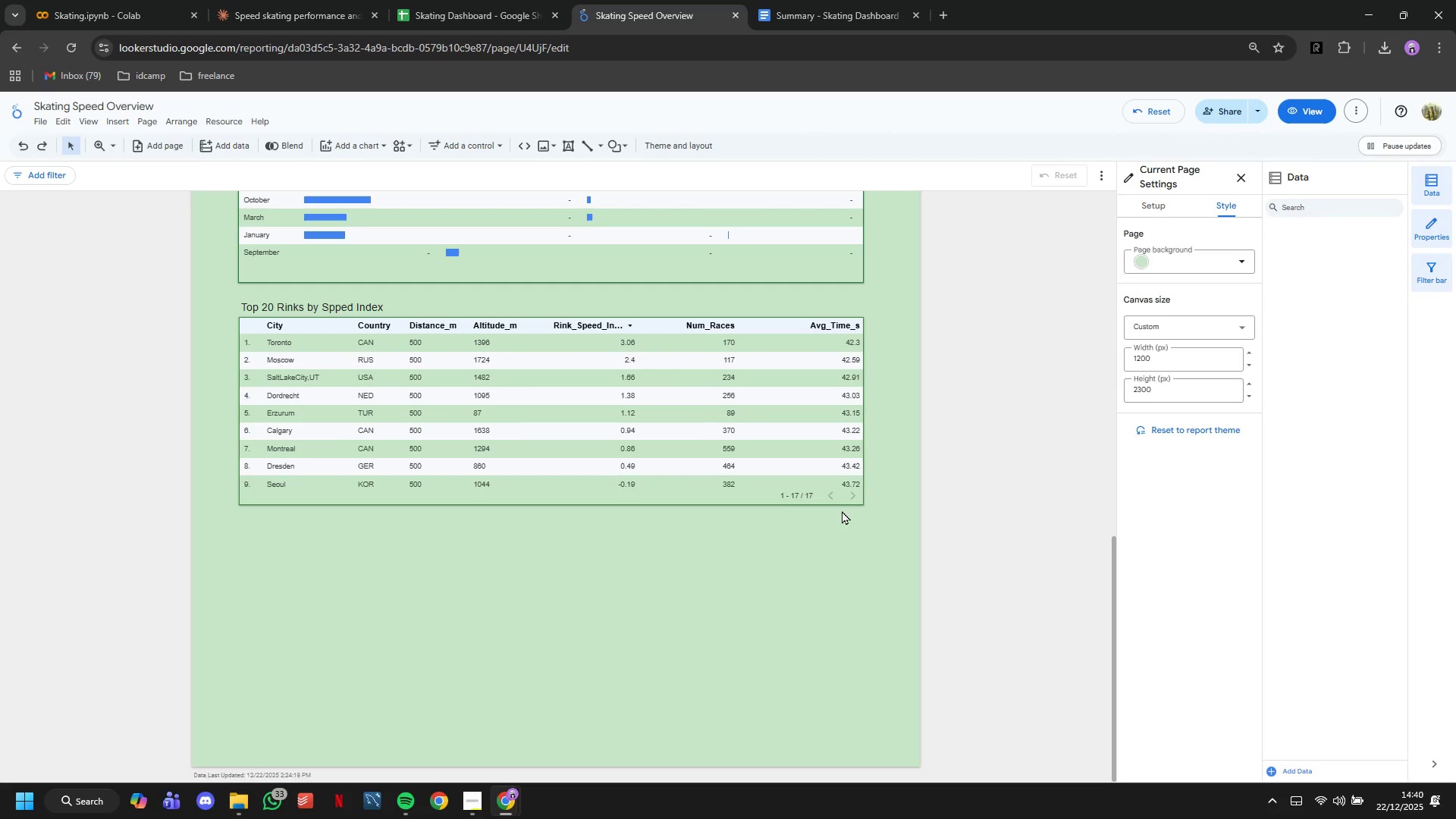 
scroll: coordinate [852, 515], scroll_direction: up, amount: 14.0
 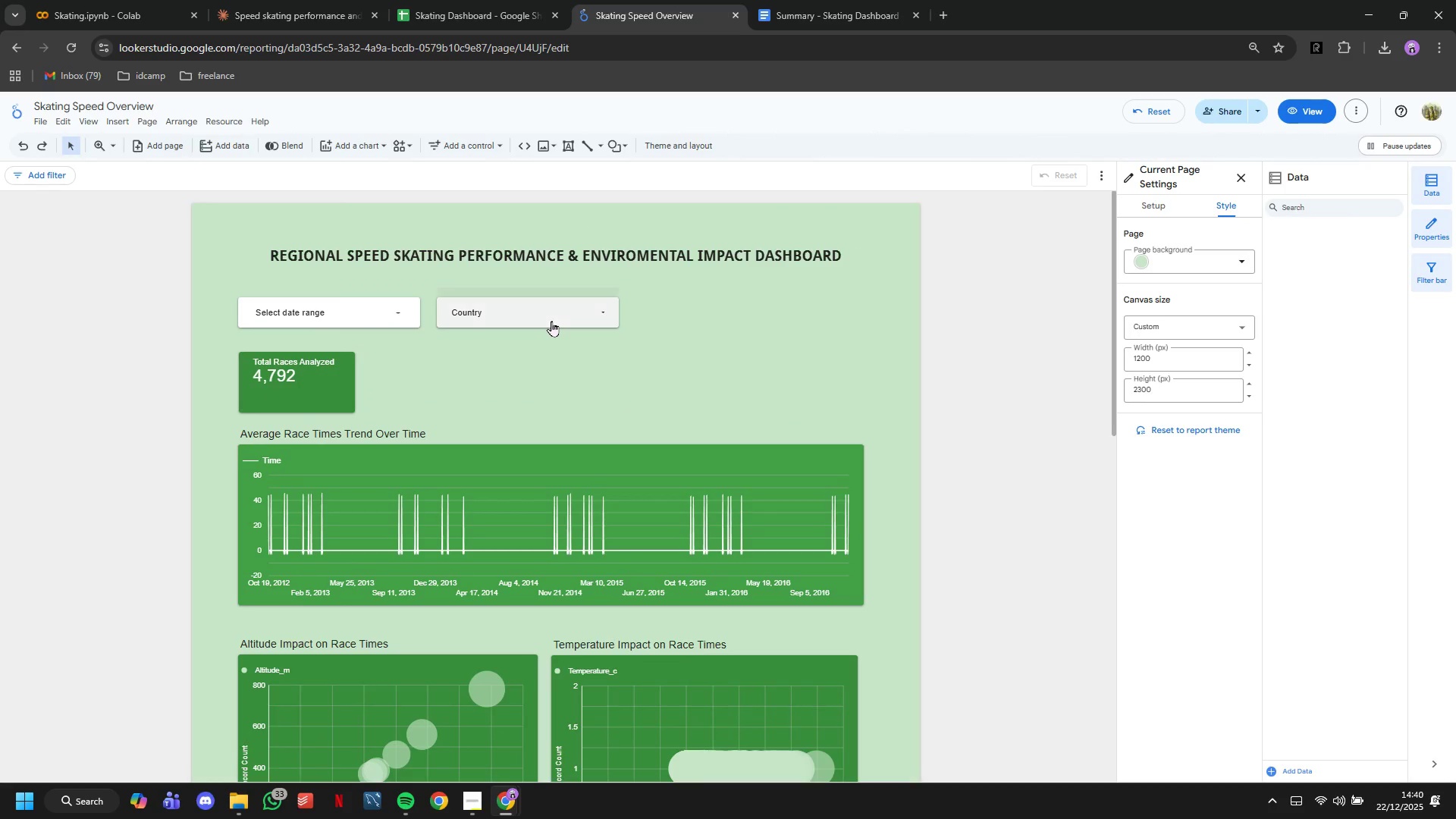 
left_click([550, 318])
 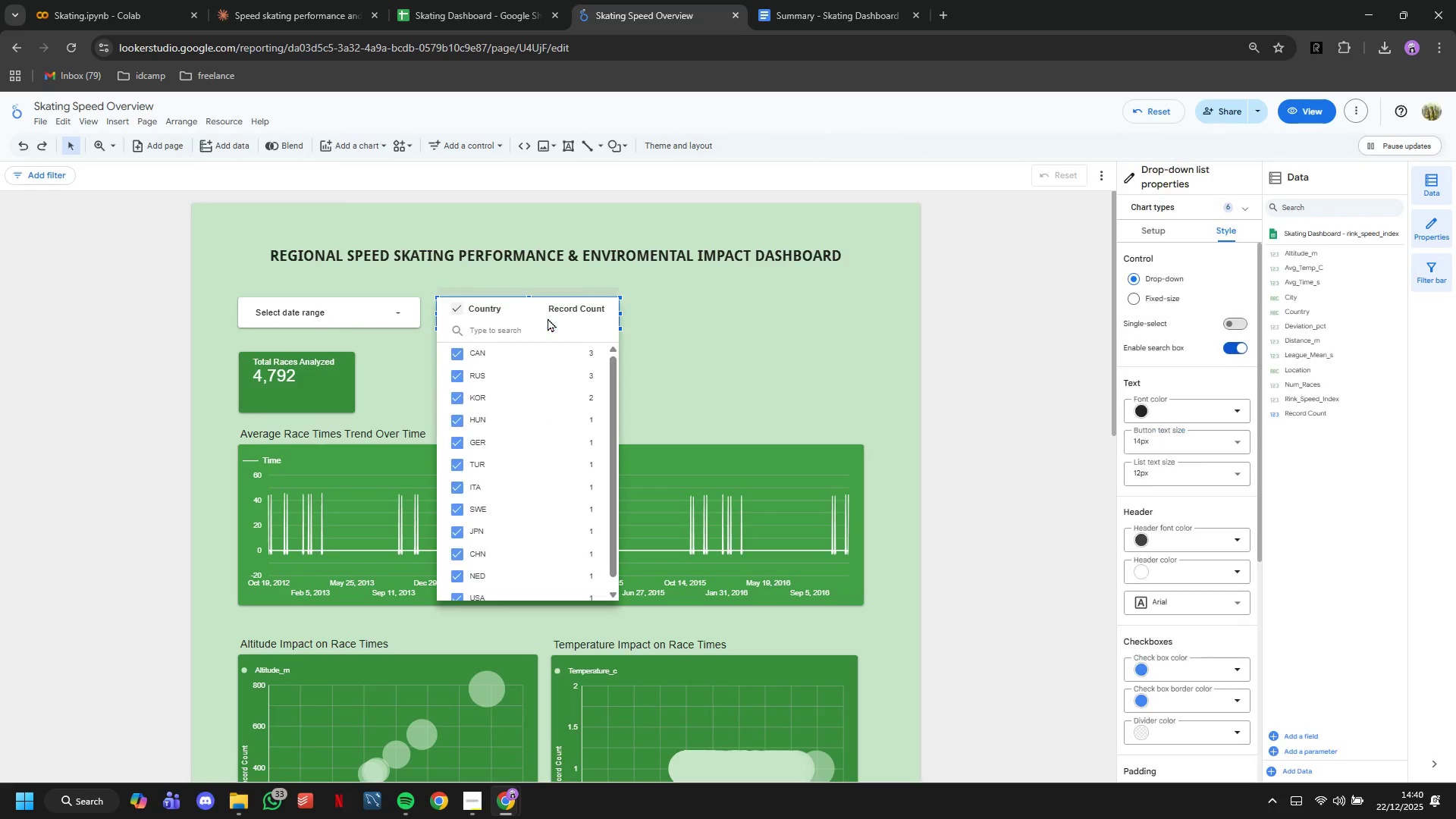 
key(Control+C)
 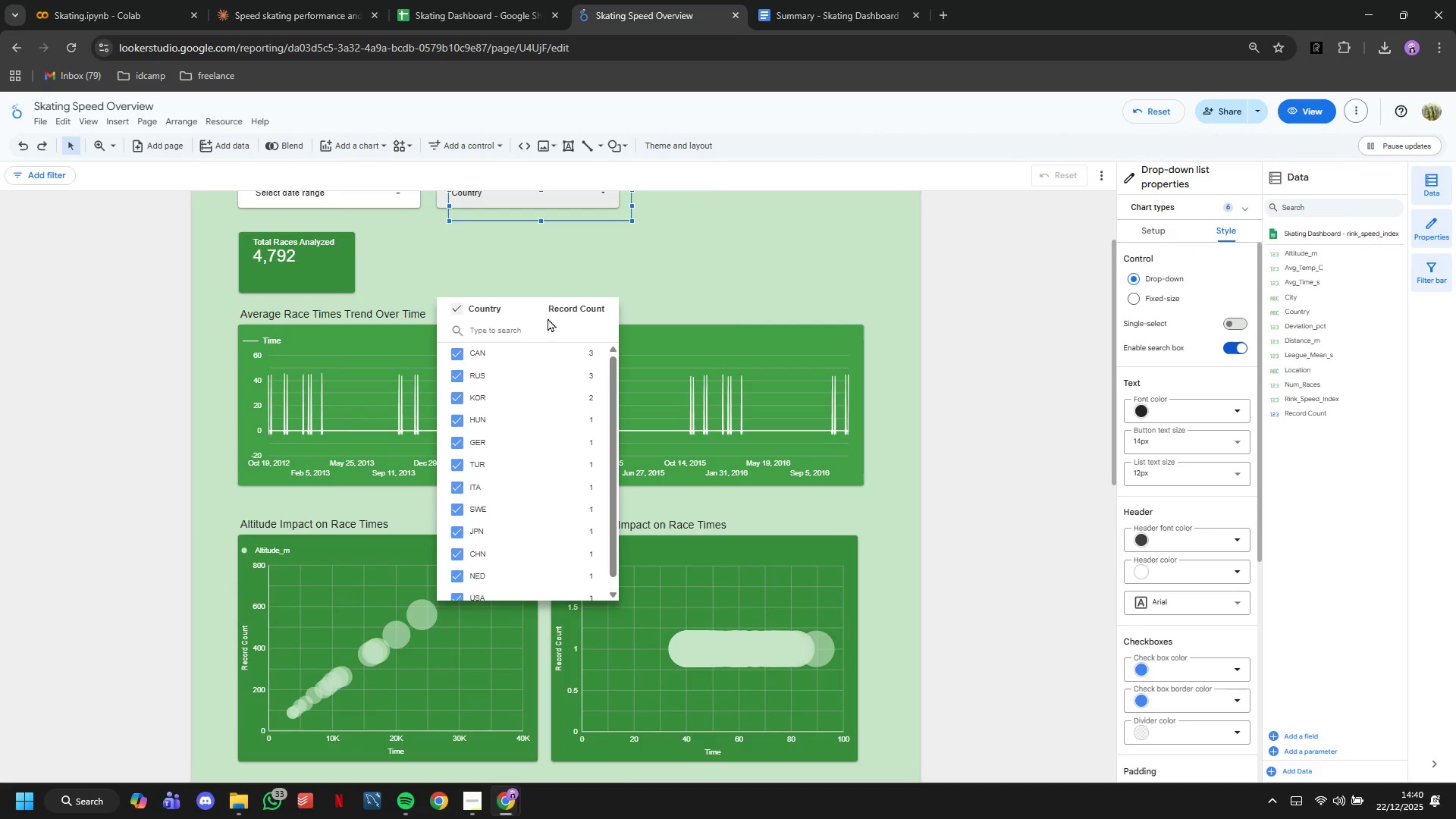 
key(Control+V)
 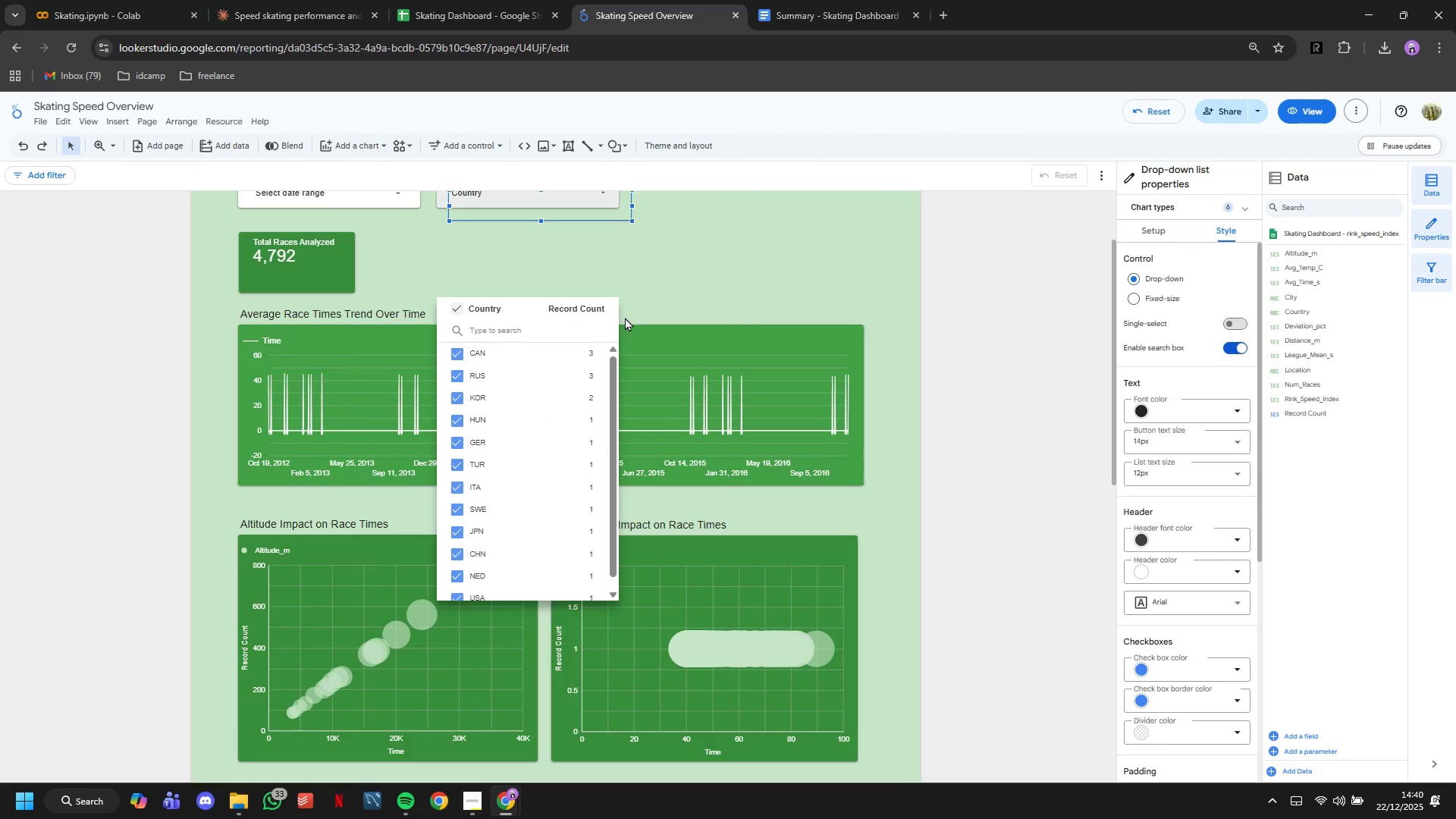 
scroll: coordinate [625, 317], scroll_direction: up, amount: 5.0
 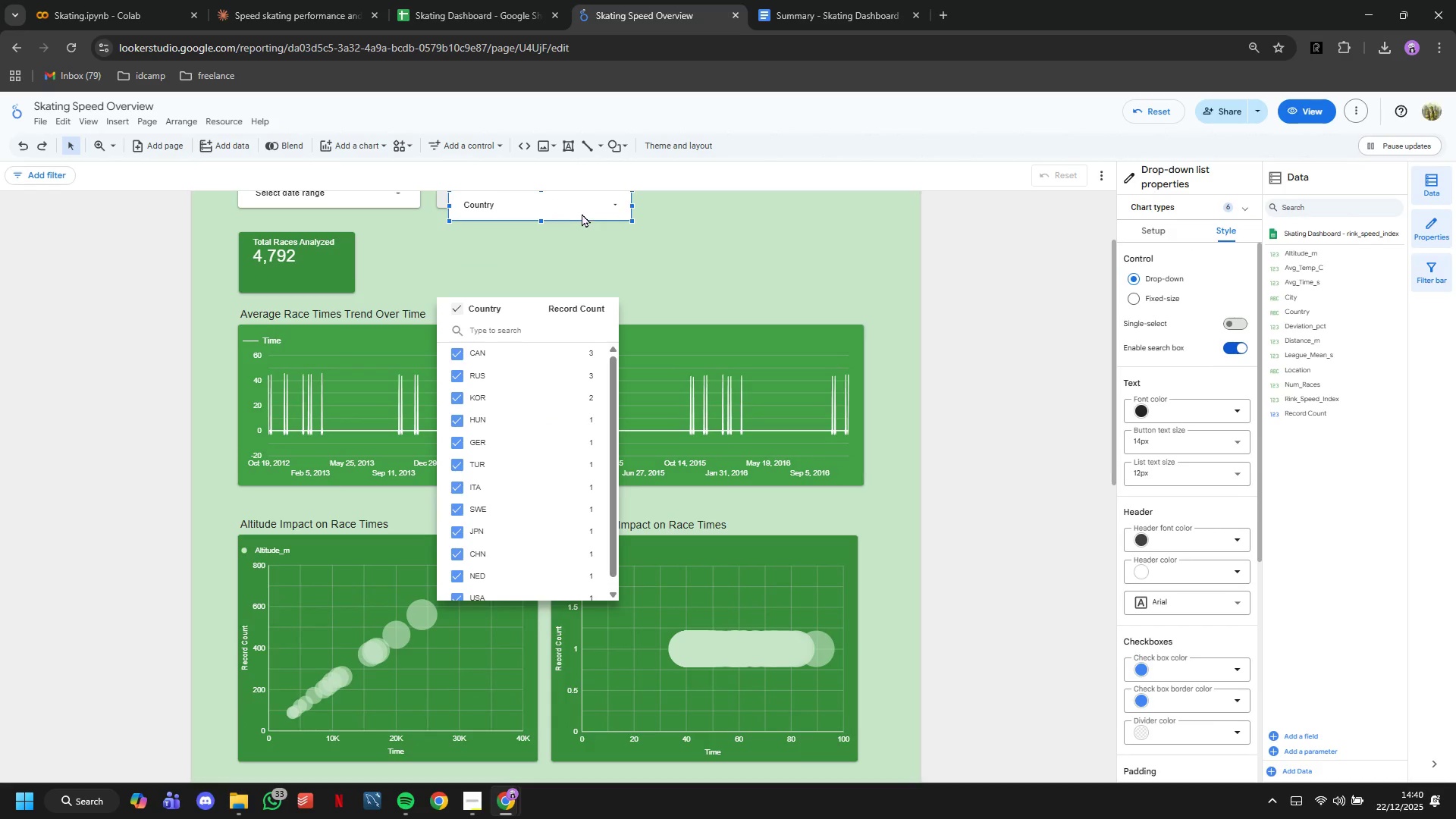 
left_click_drag(start_coordinate=[581, 213], to_coordinate=[687, 248])
 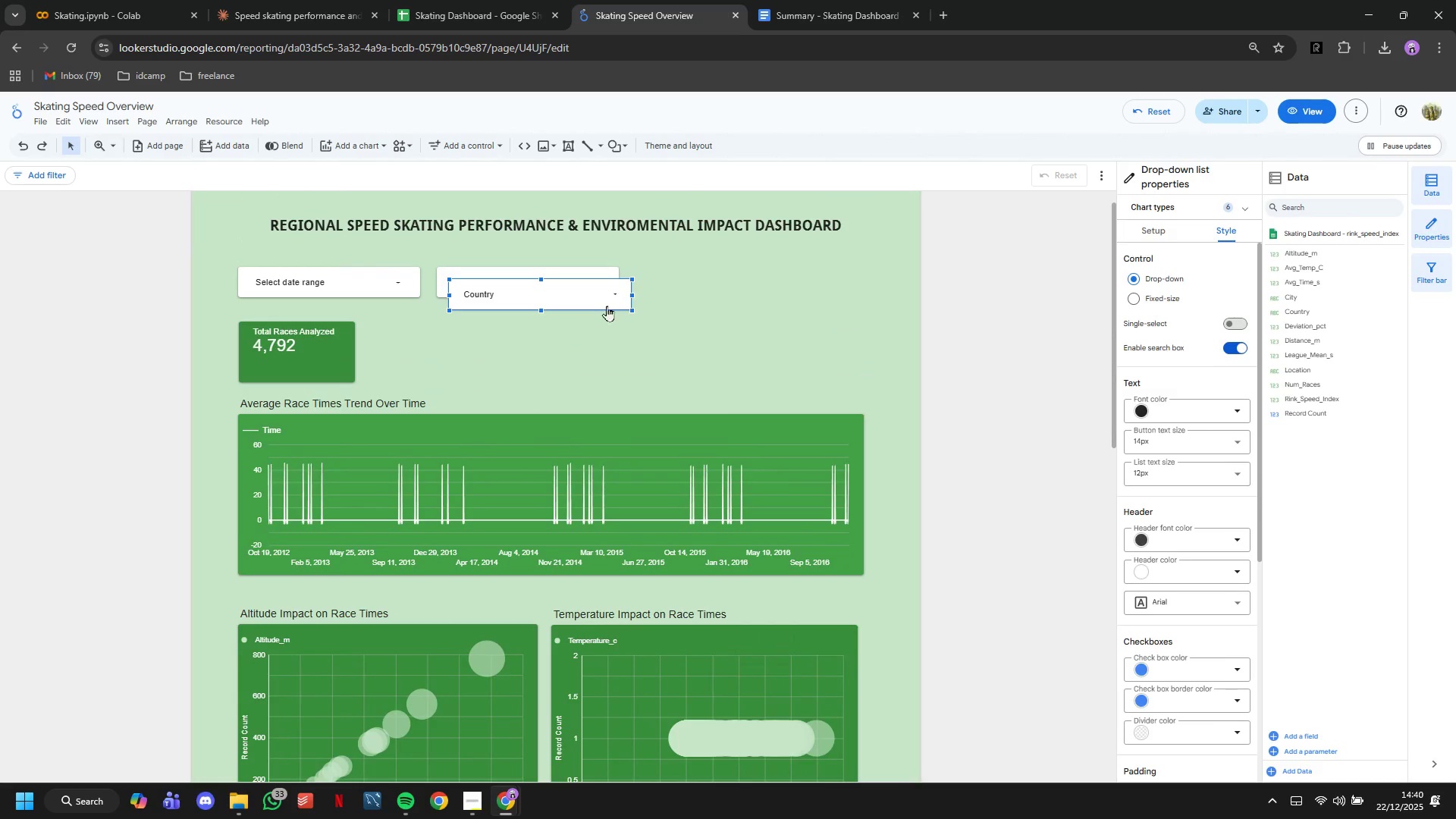 
left_click_drag(start_coordinate=[598, 300], to_coordinate=[786, 286])
 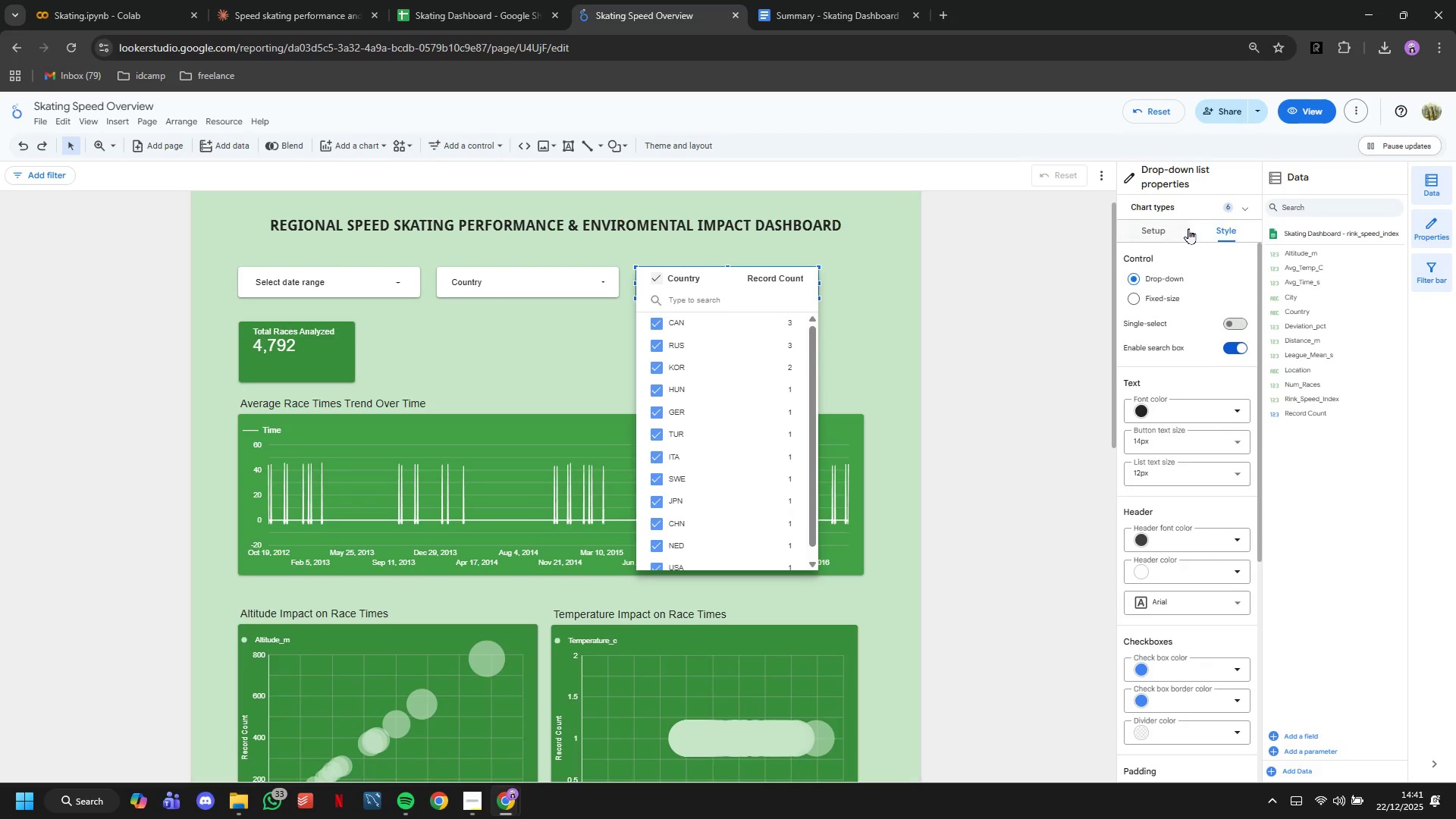 
left_click([1181, 228])
 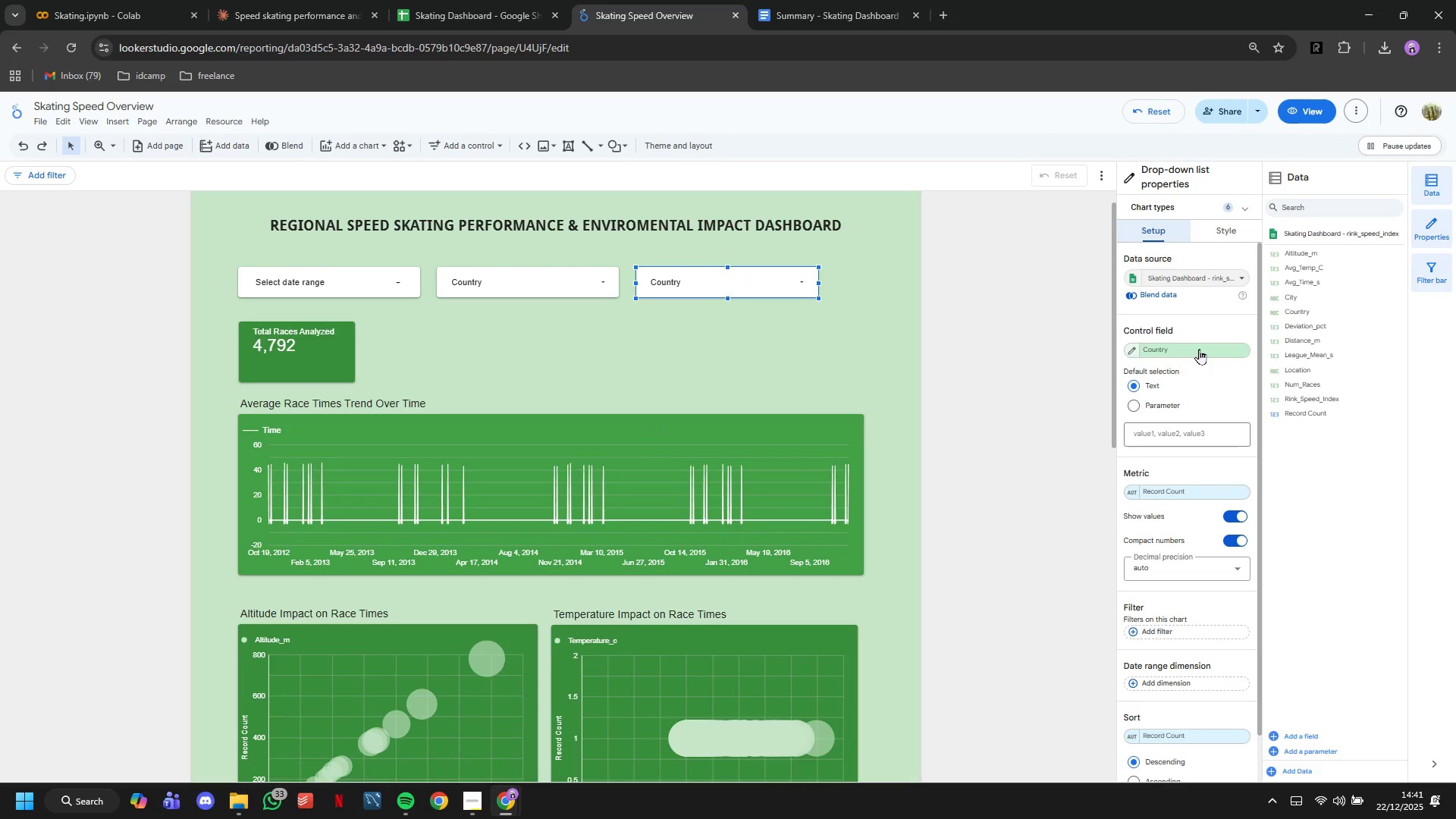 
left_click([1199, 349])
 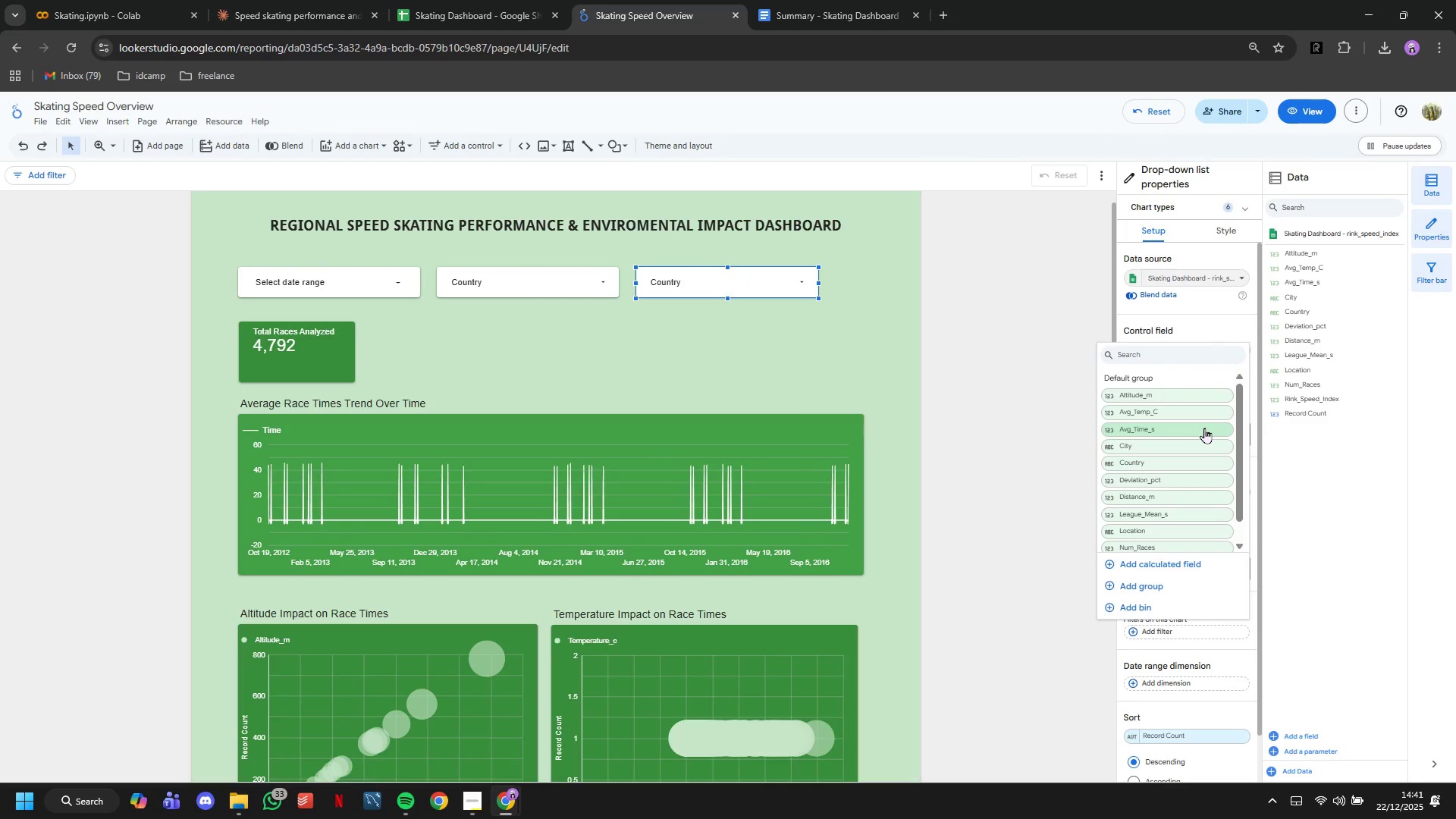 
scroll: coordinate [1204, 428], scroll_direction: down, amount: 1.0
 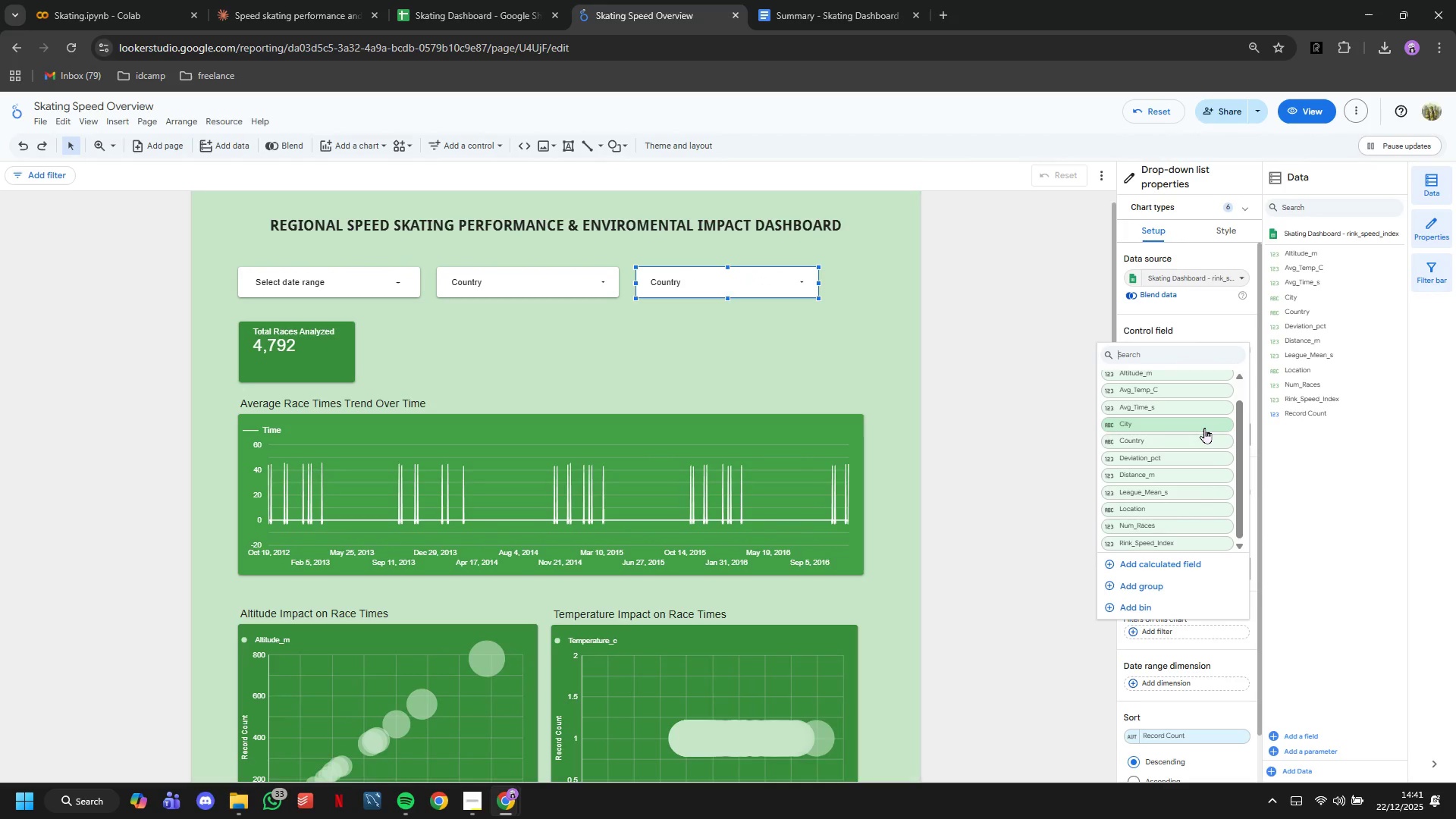 
scroll: coordinate [1204, 428], scroll_direction: none, amount: 0.0
 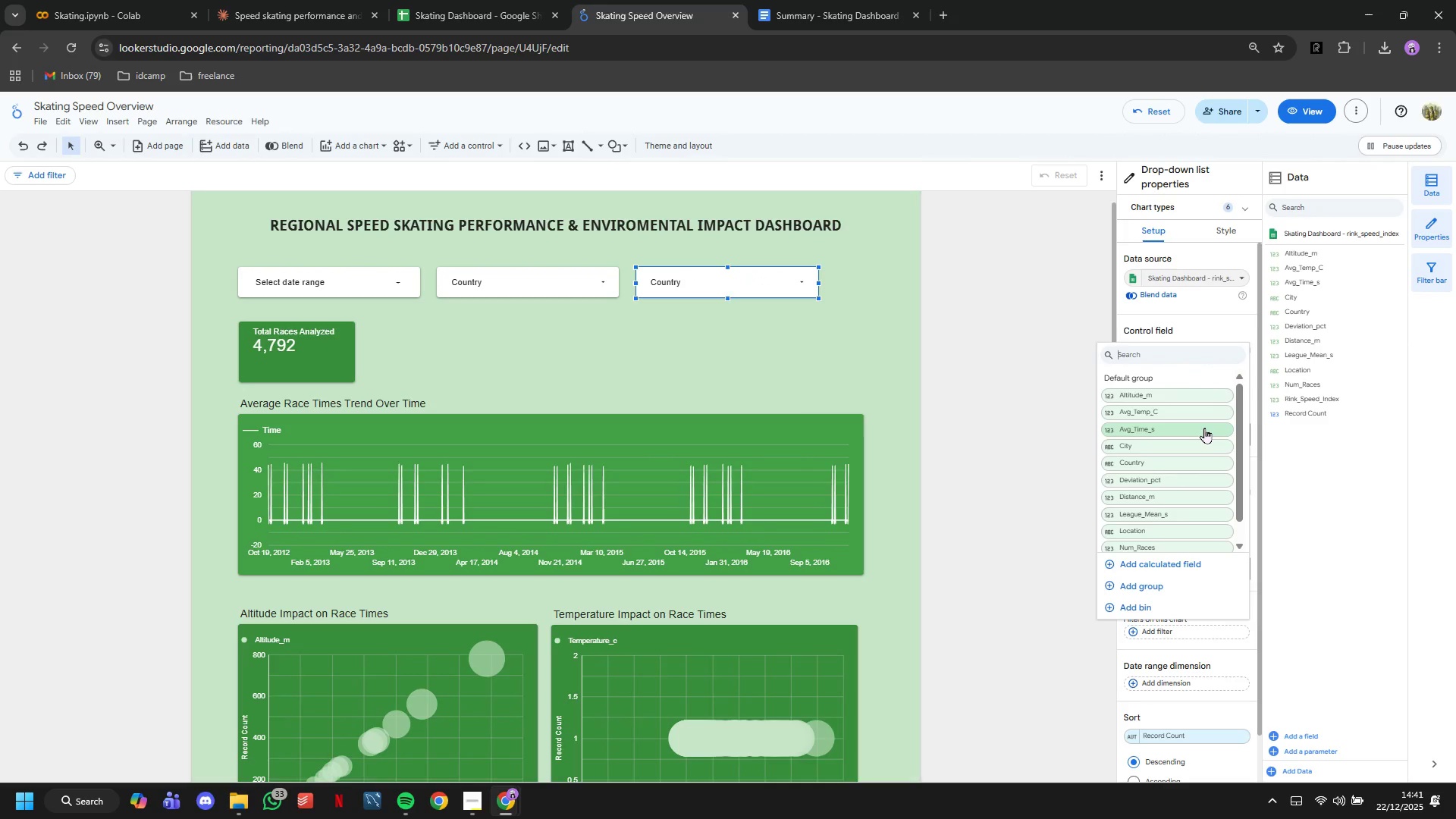 
scroll: coordinate [1204, 428], scroll_direction: down, amount: 1.0
 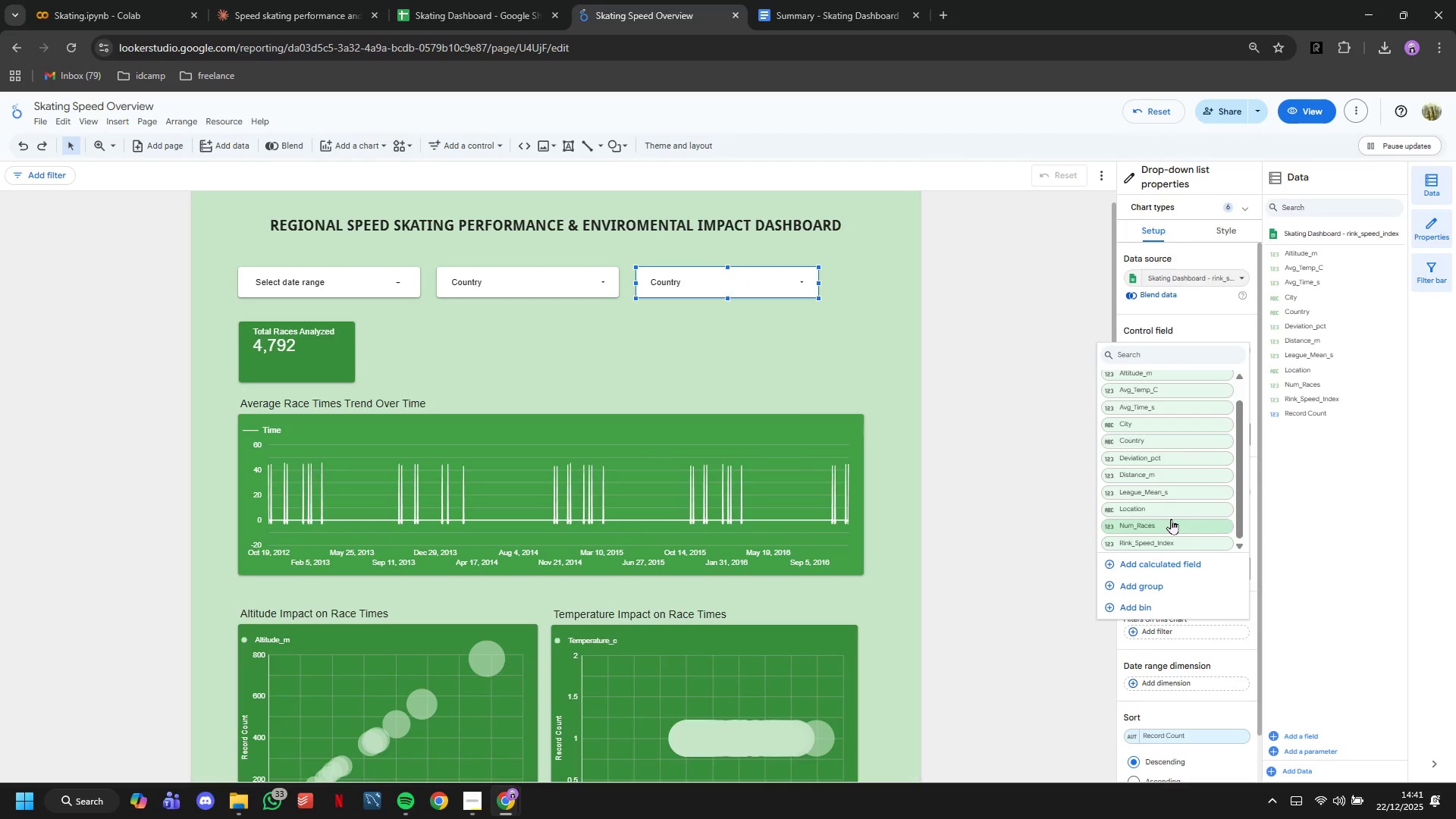 
left_click([1165, 513])
 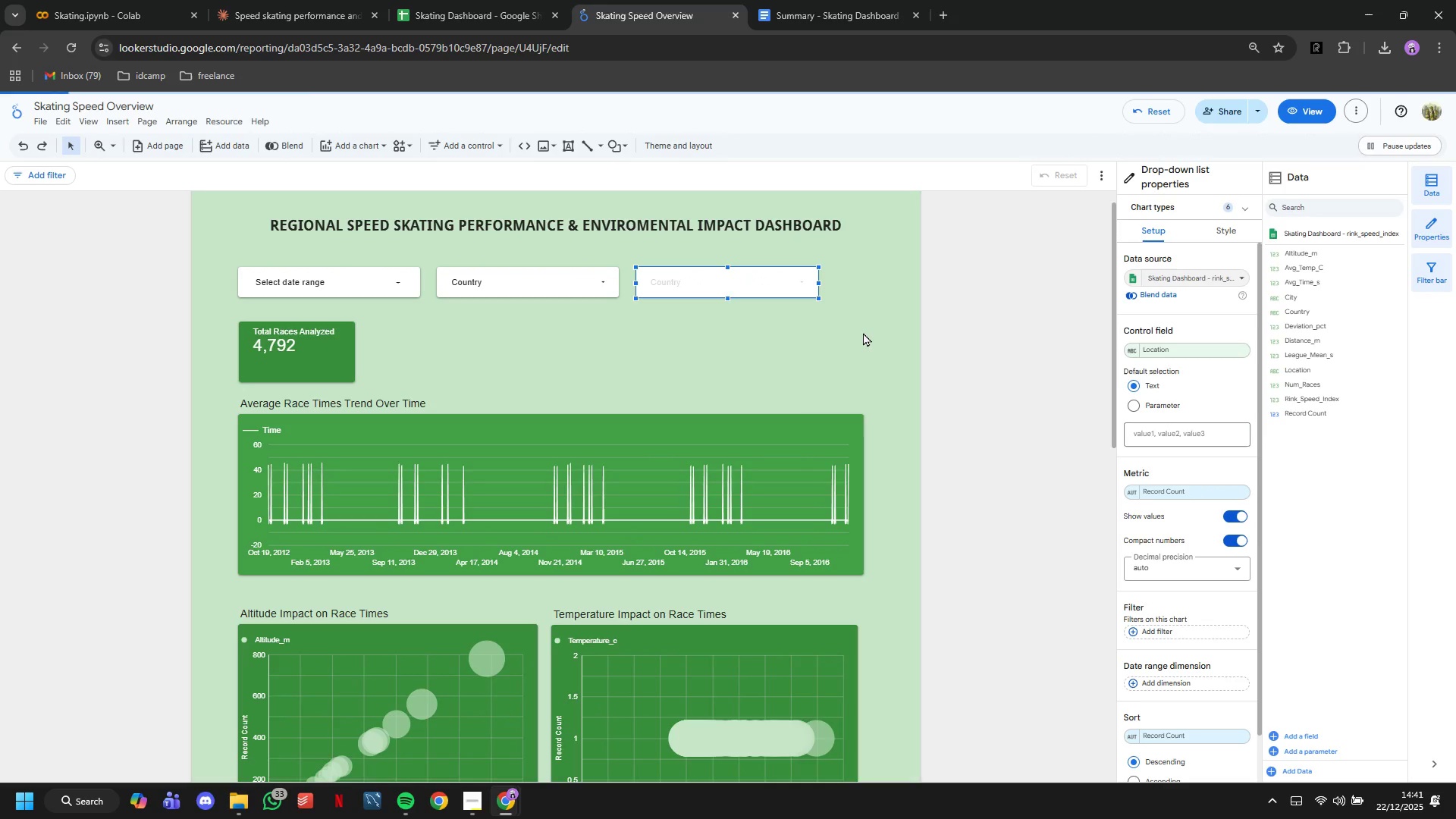 
left_click([808, 281])
 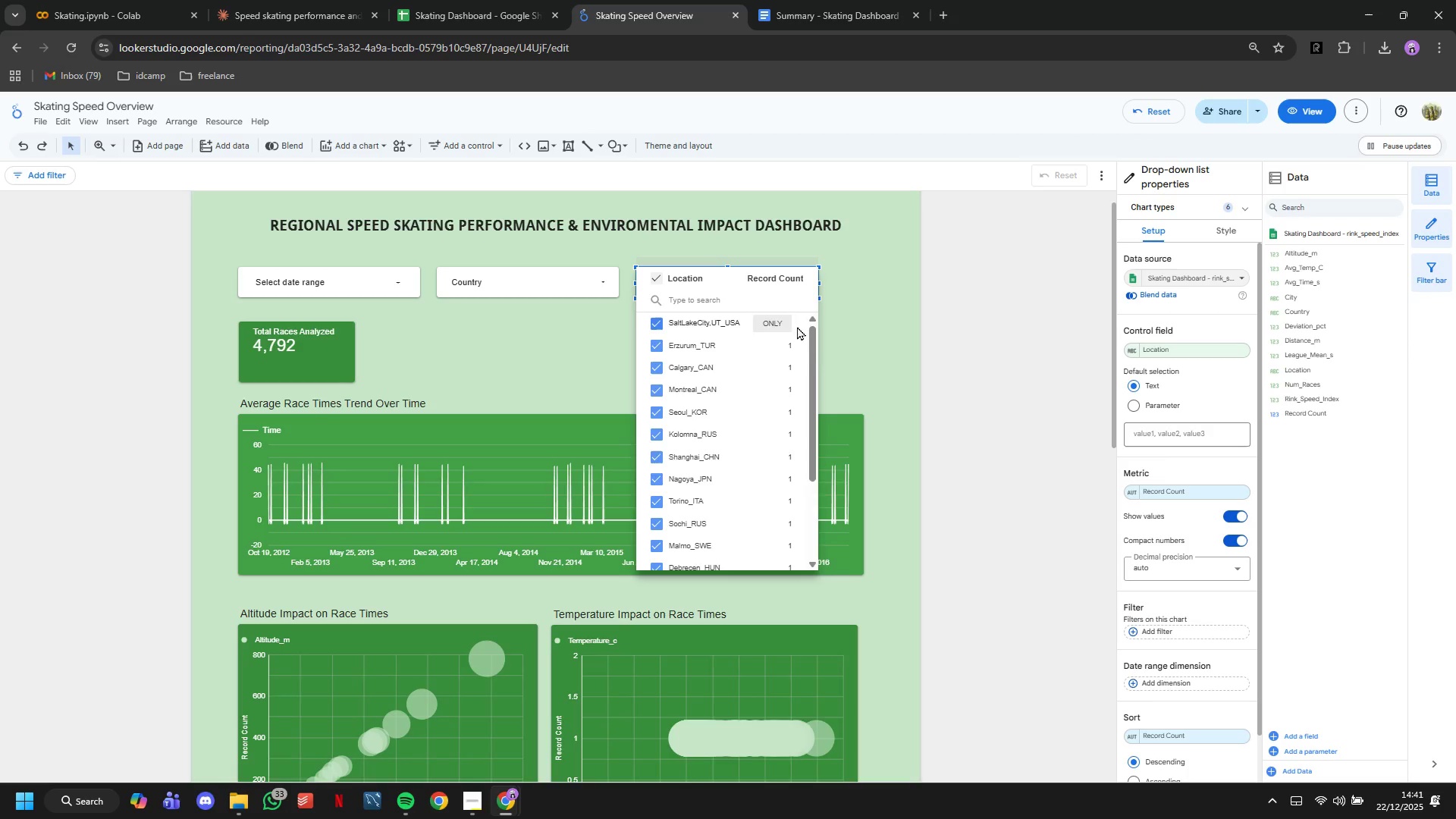 
scroll: coordinate [792, 341], scroll_direction: down, amount: 5.0
 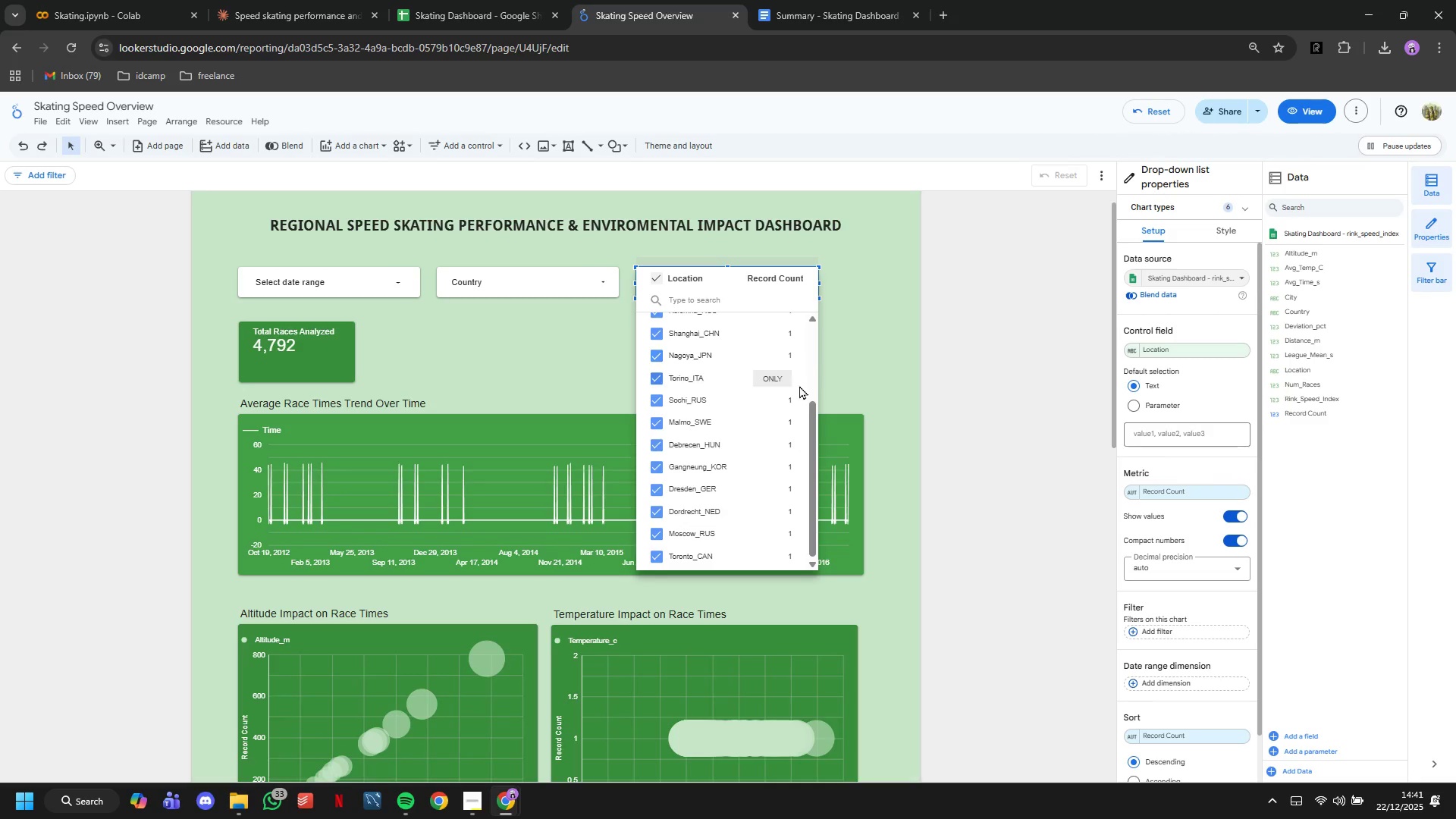 
left_click([930, 370])
 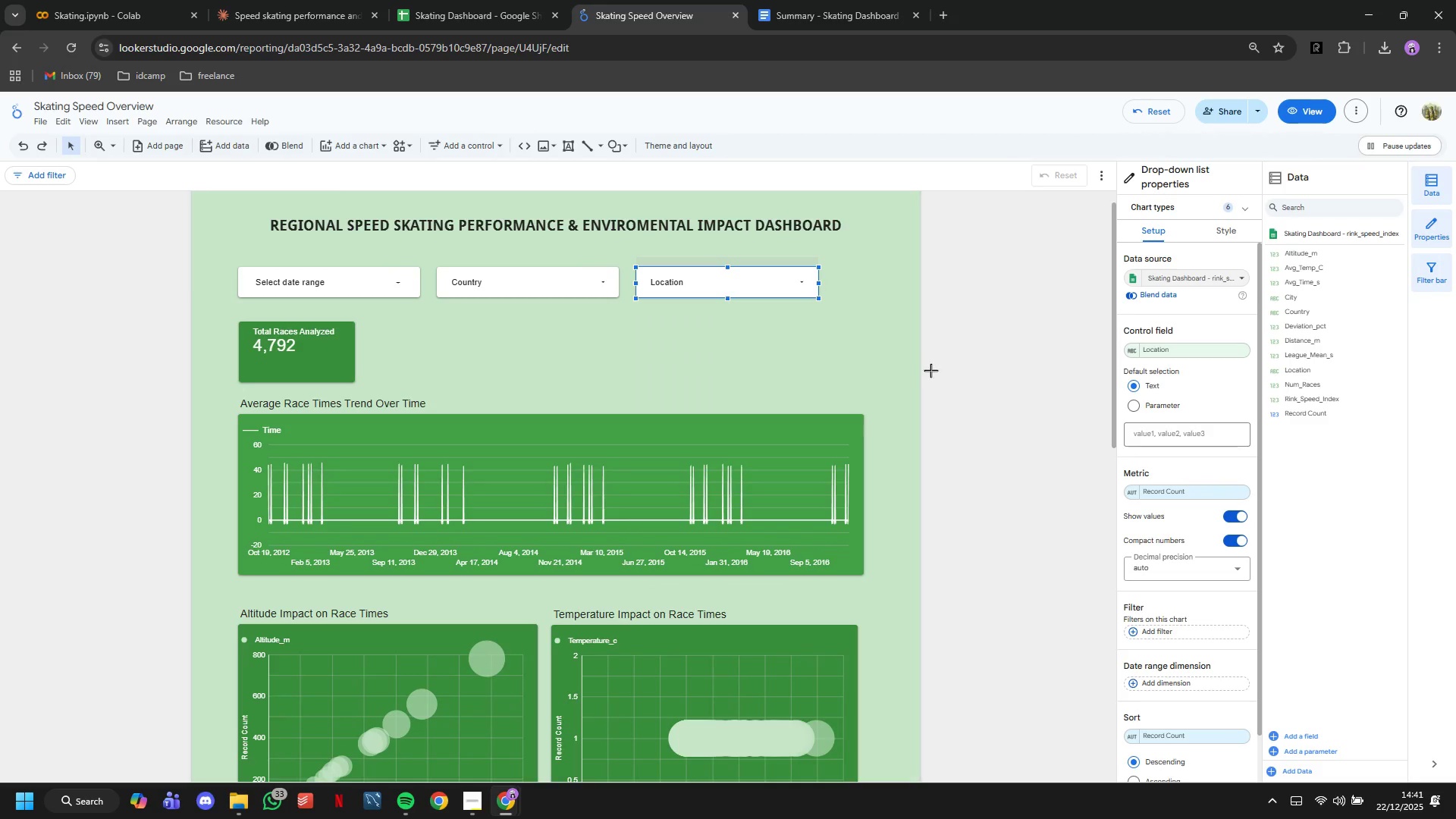 
scroll: coordinate [799, 385], scroll_direction: up, amount: 5.0
 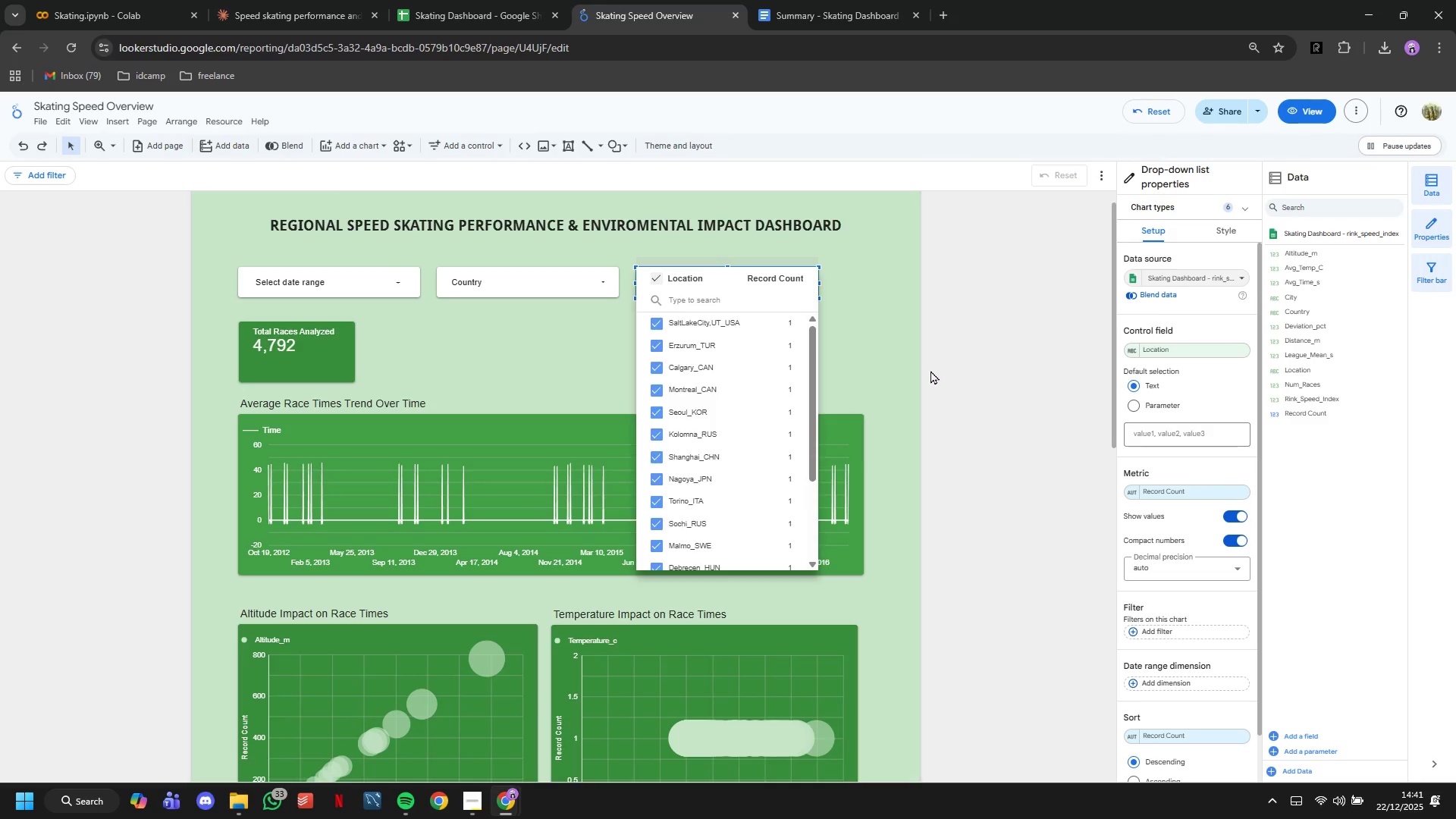 
double_click([930, 370])
 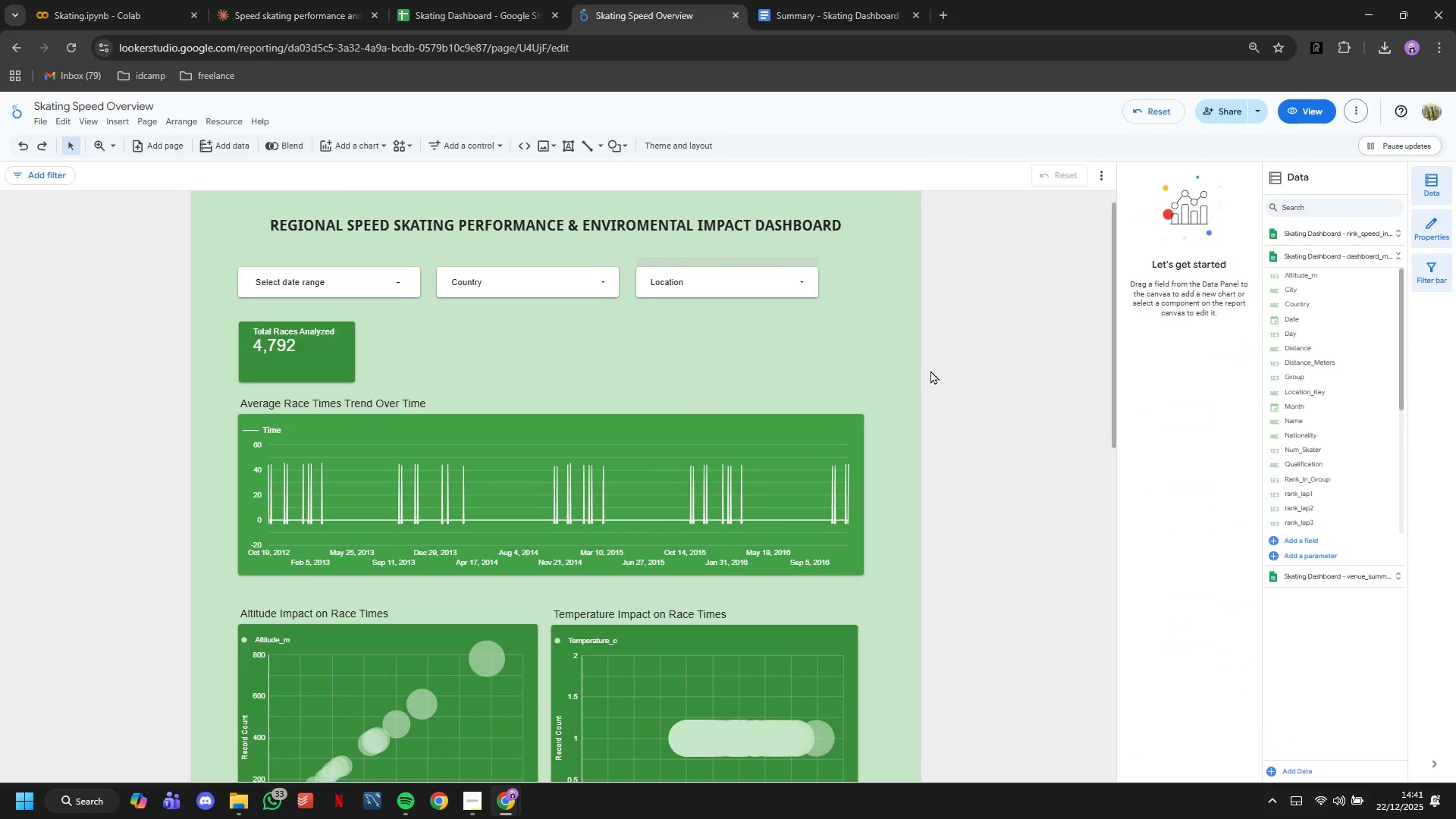 
scroll: coordinate [930, 370], scroll_direction: down, amount: 2.0
 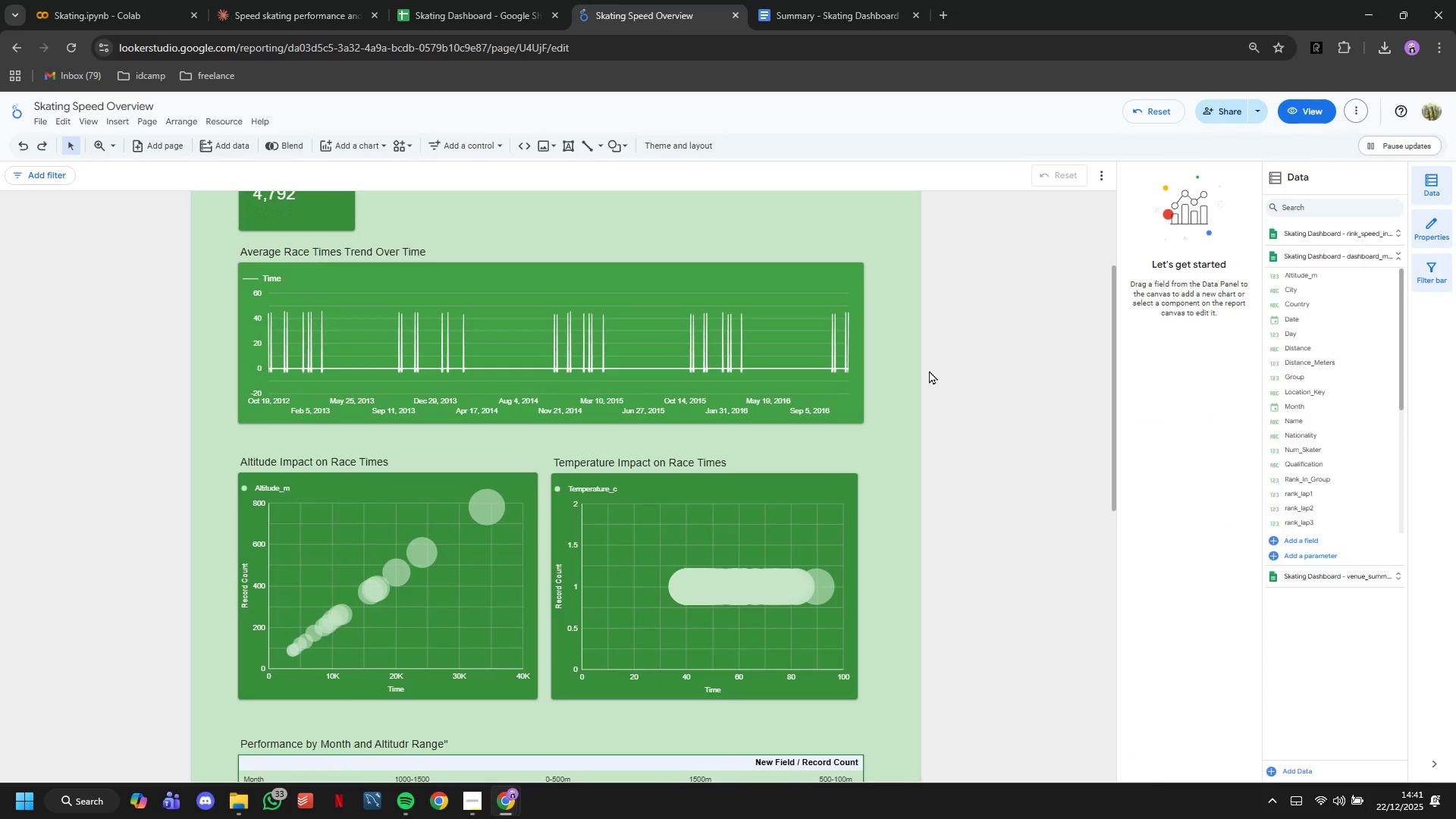 
wait(7.64)
 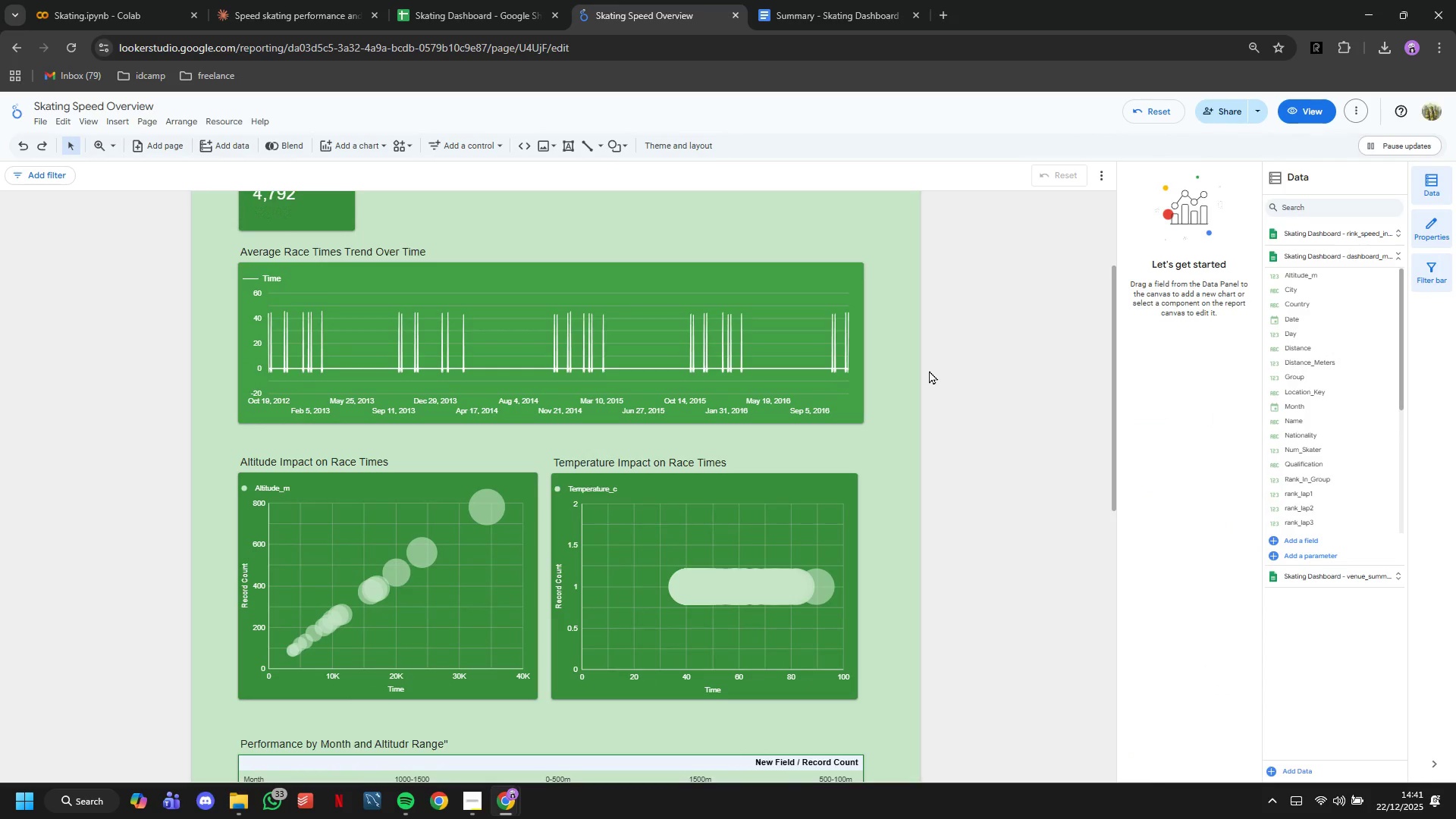 
scroll: coordinate [444, 306], scroll_direction: up, amount: 5.0
 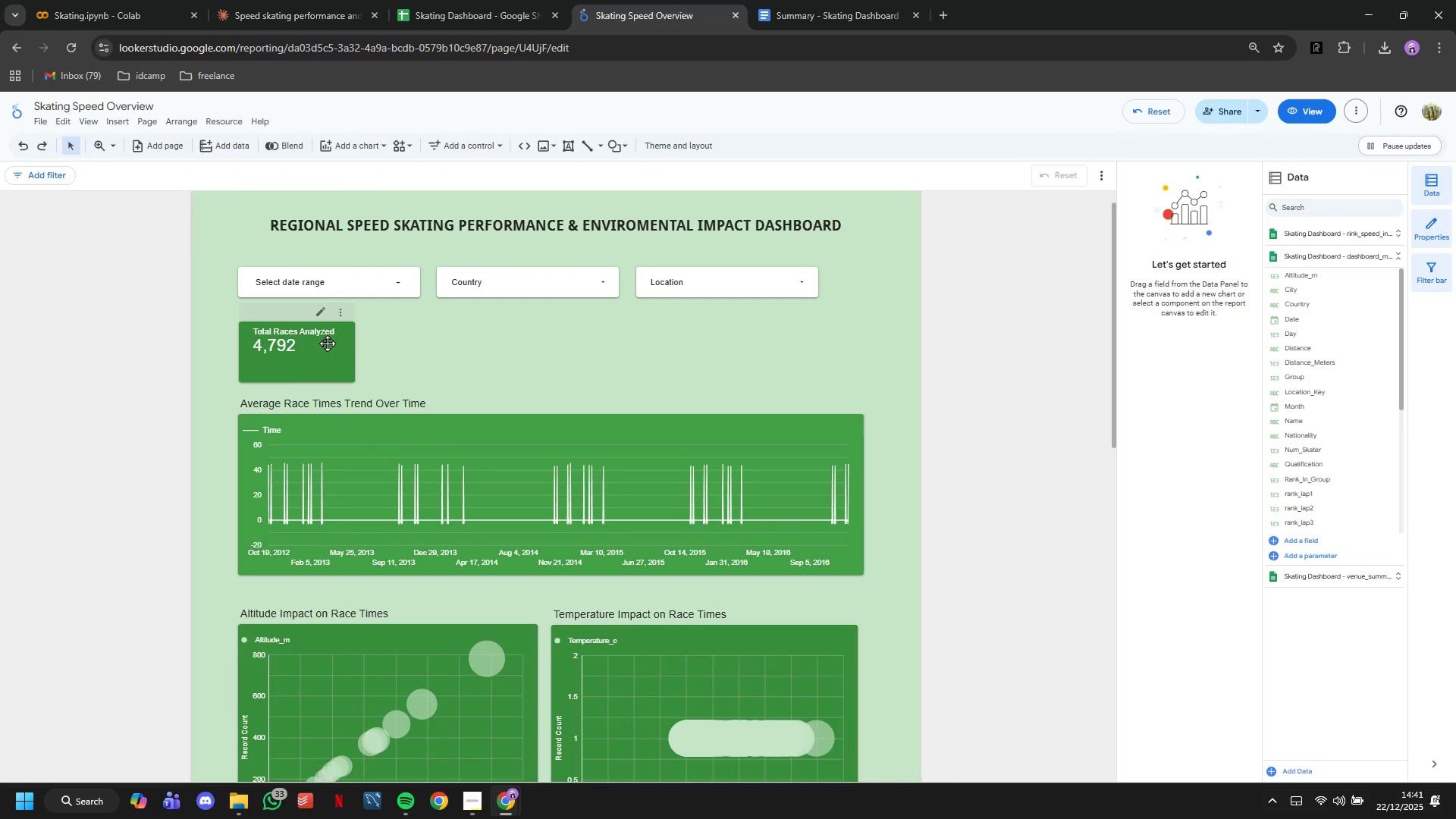 
left_click([327, 343])
 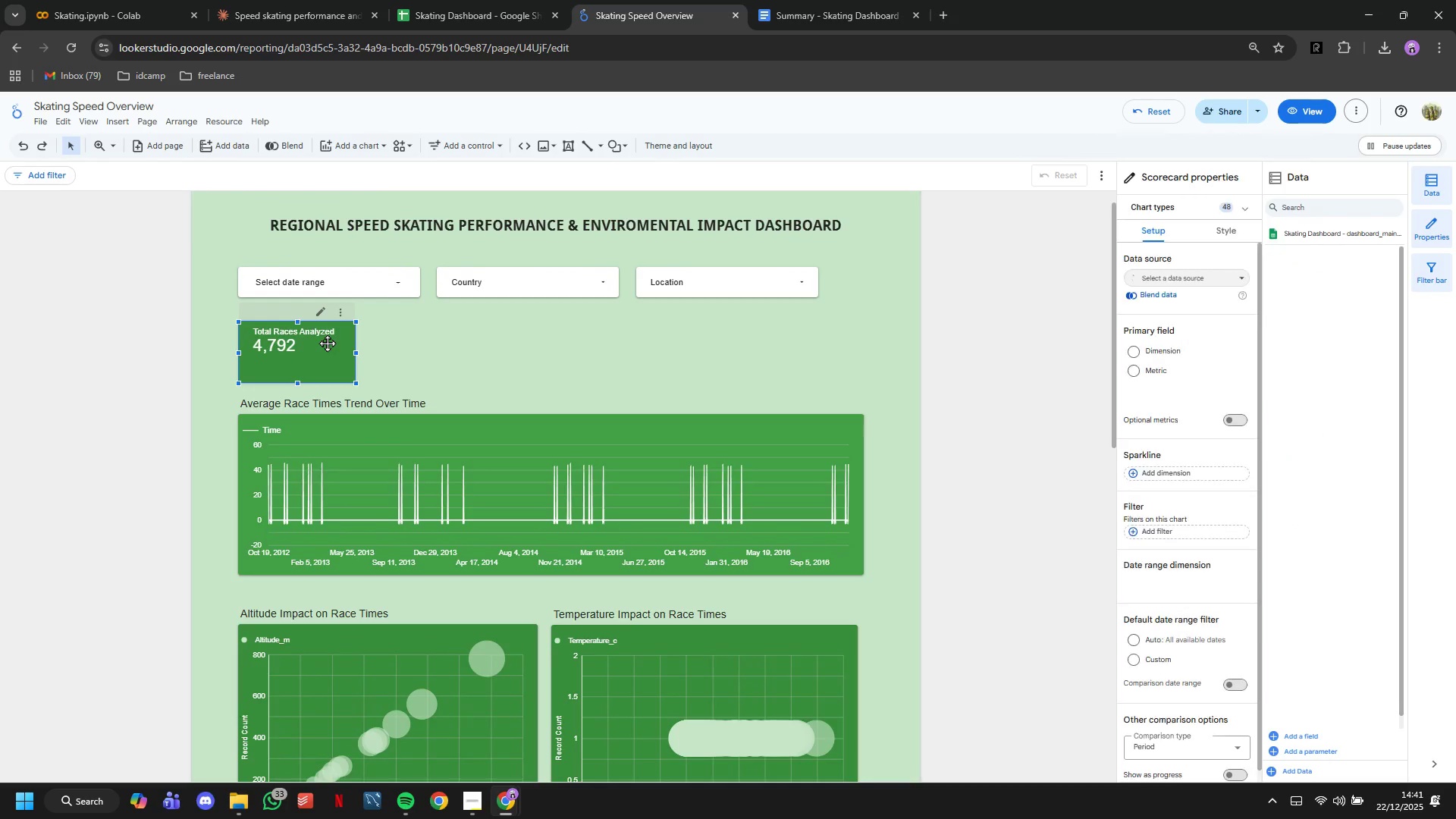 
key(Control+C)
 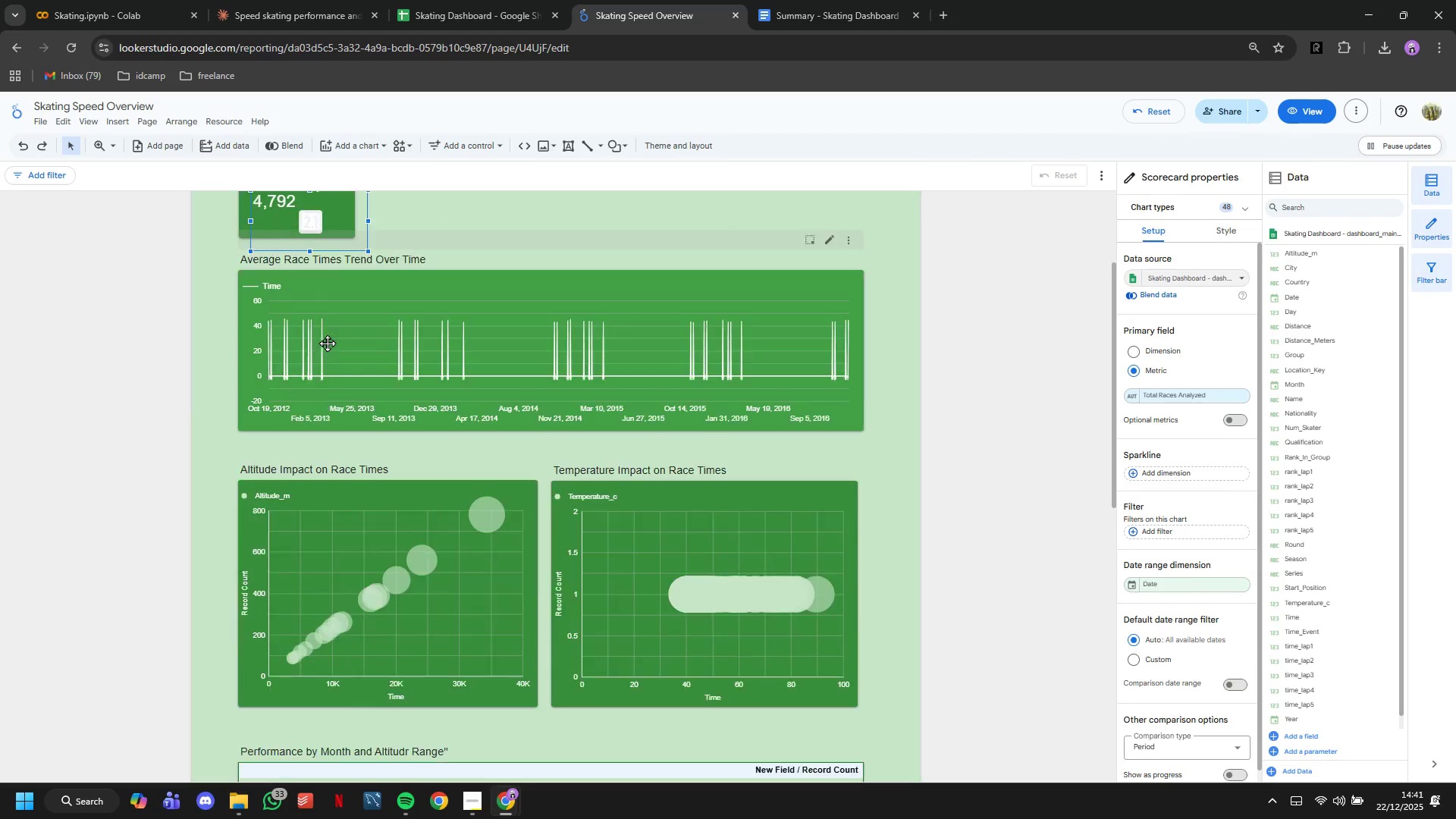 
key(Control+V)
 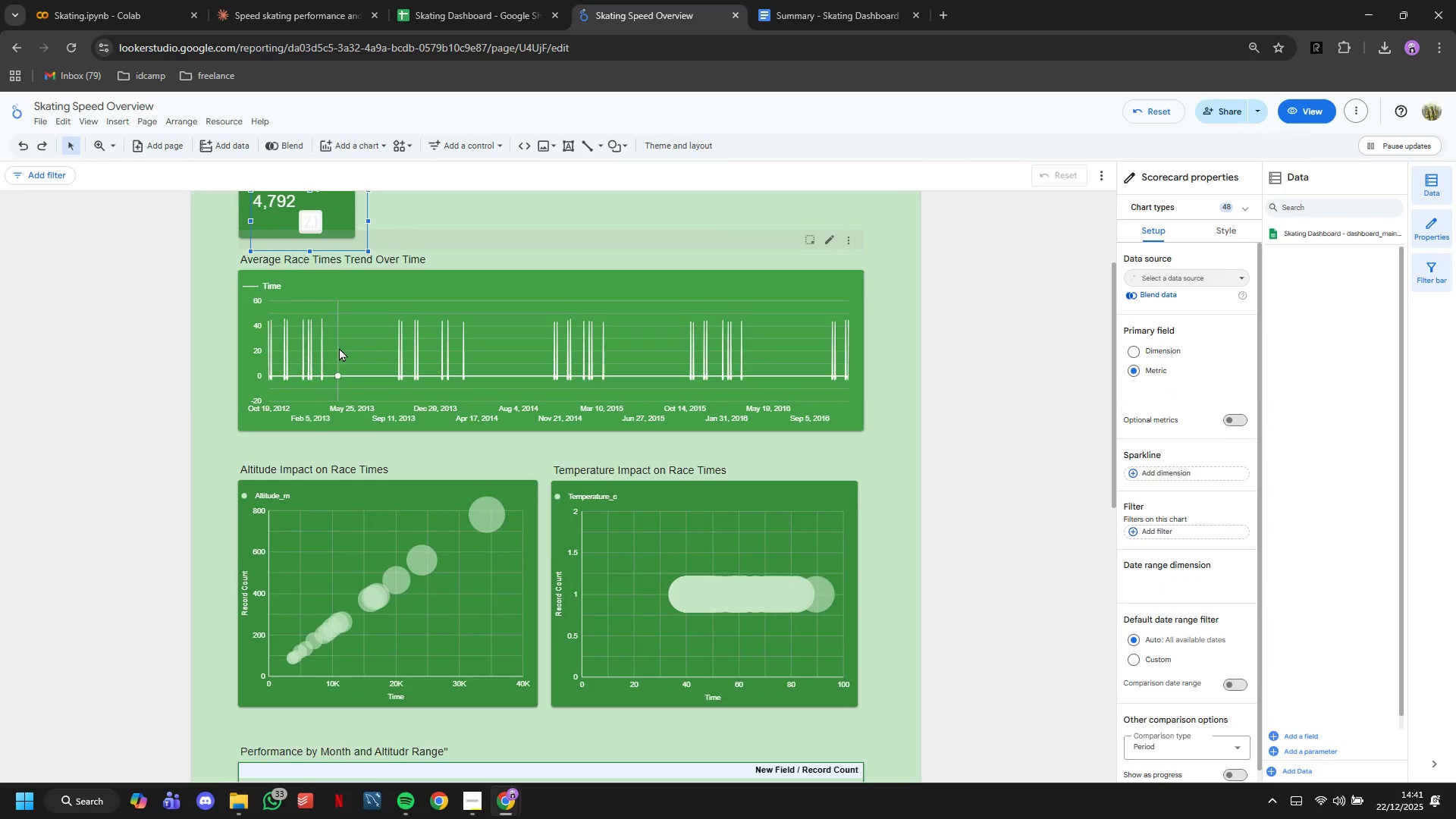 
scroll: coordinate [339, 347], scroll_direction: up, amount: 4.0
 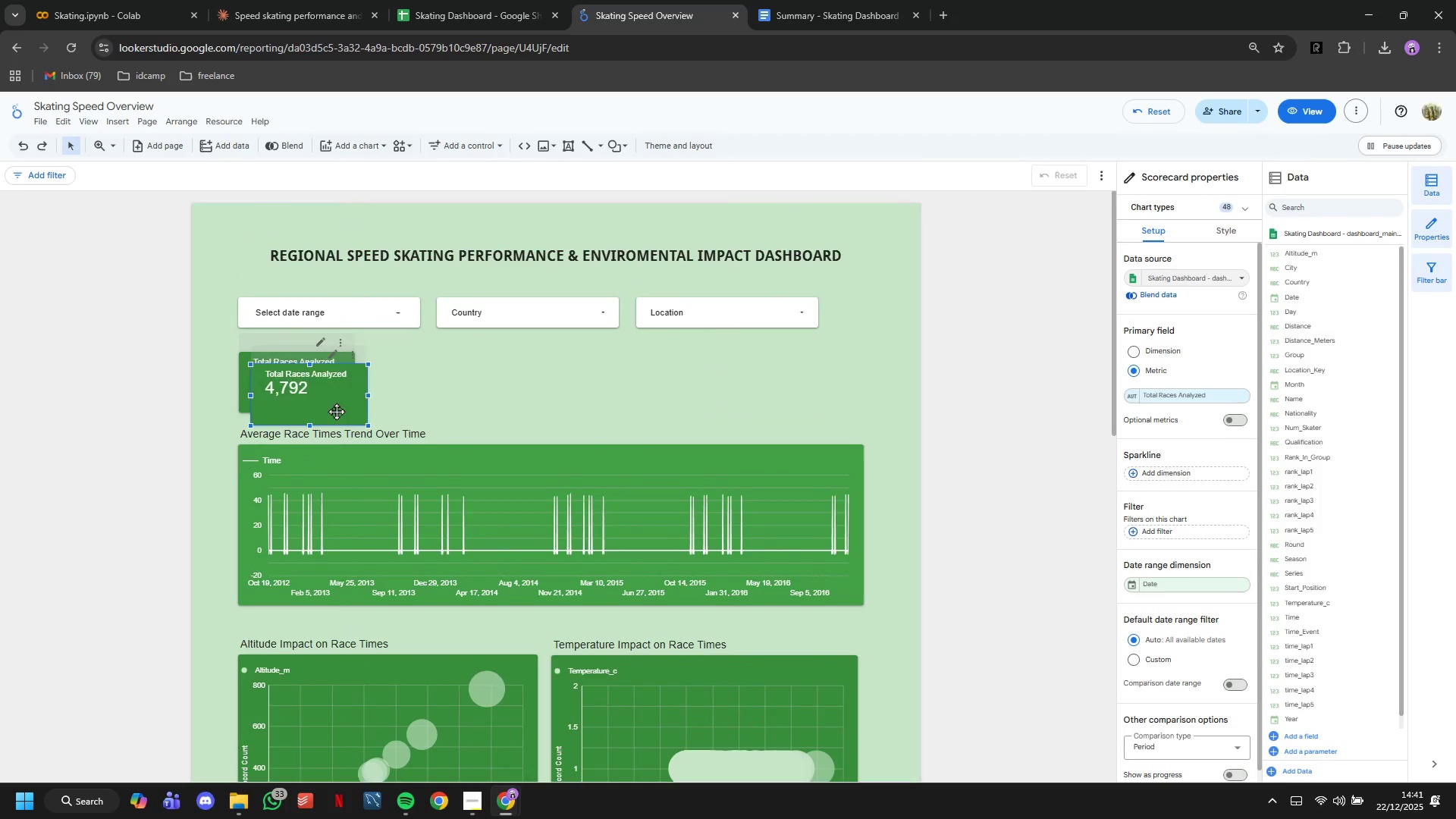 
left_click_drag(start_coordinate=[336, 411], to_coordinate=[451, 396])
 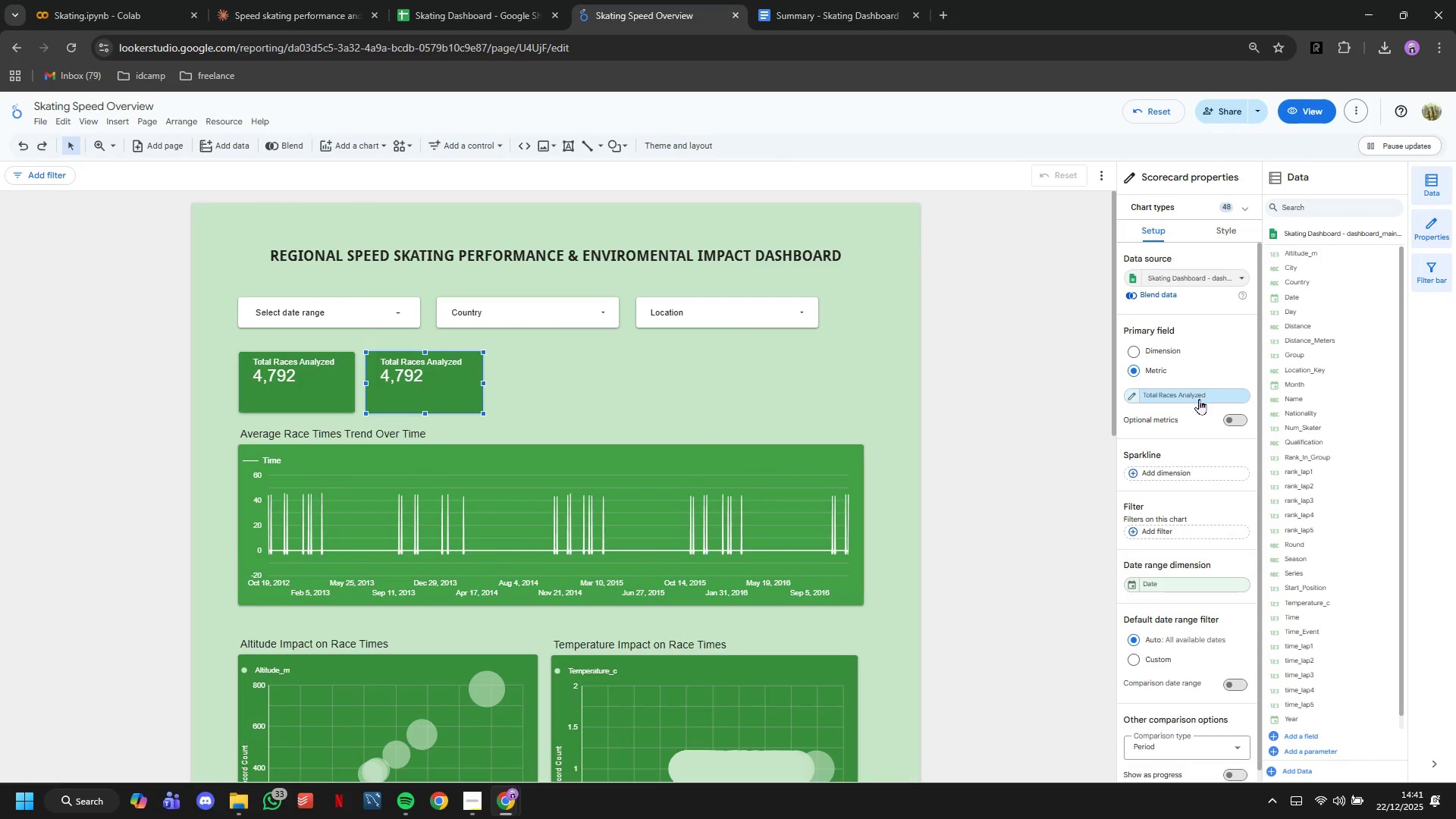 
left_click([1199, 399])
 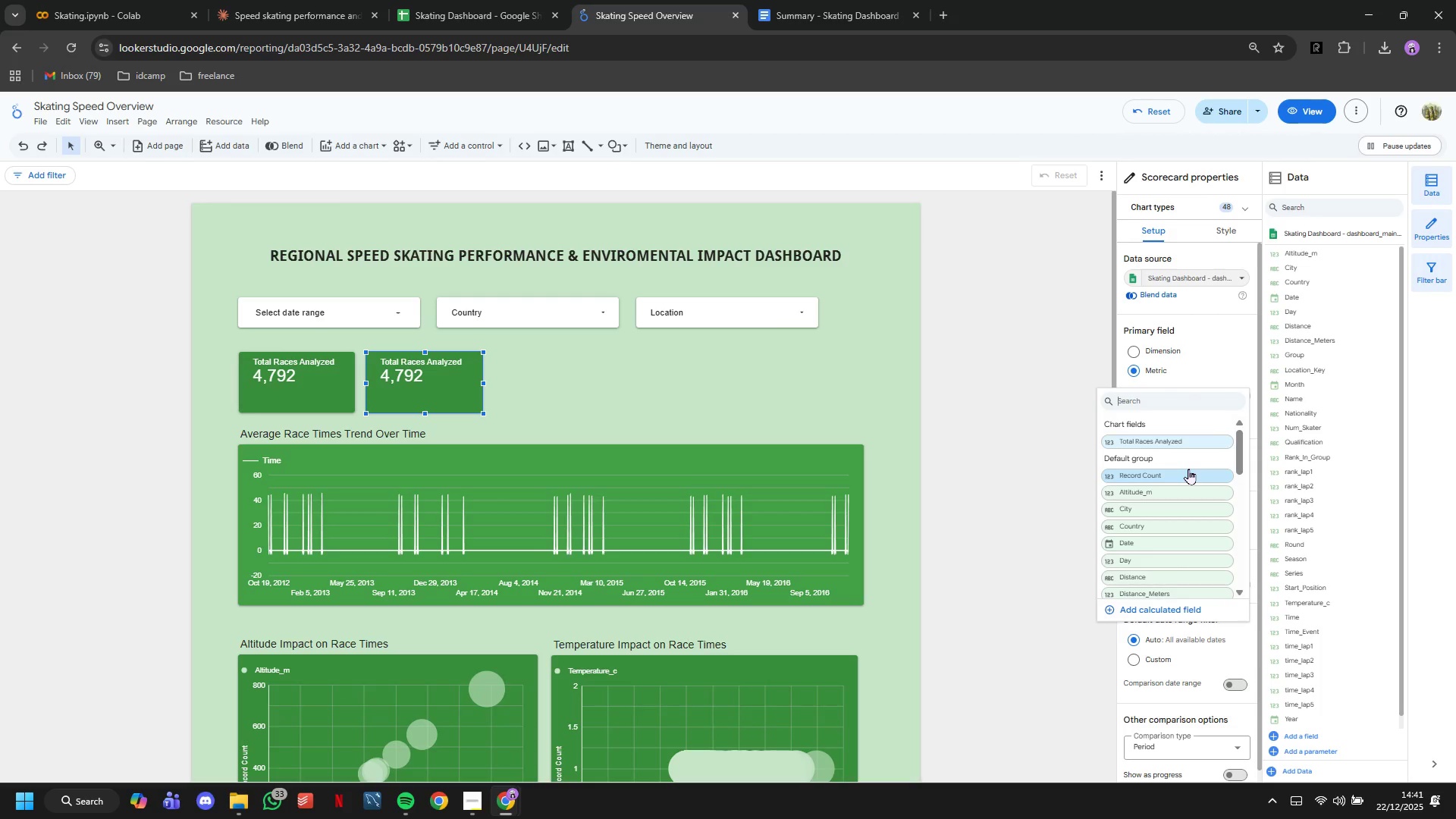 
scroll: coordinate [1188, 469], scroll_direction: down, amount: 3.0
 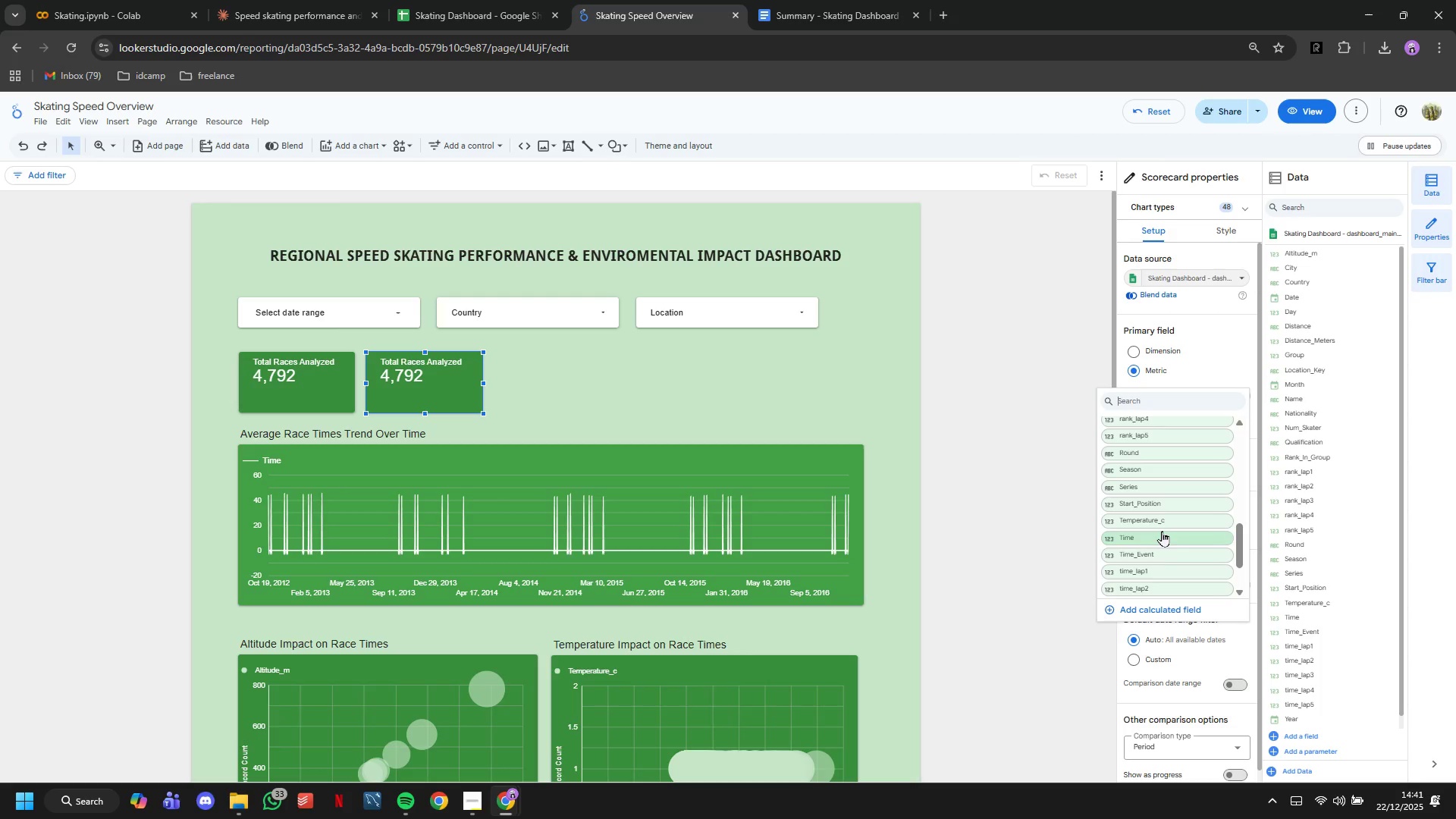 
left_click([1154, 525])
 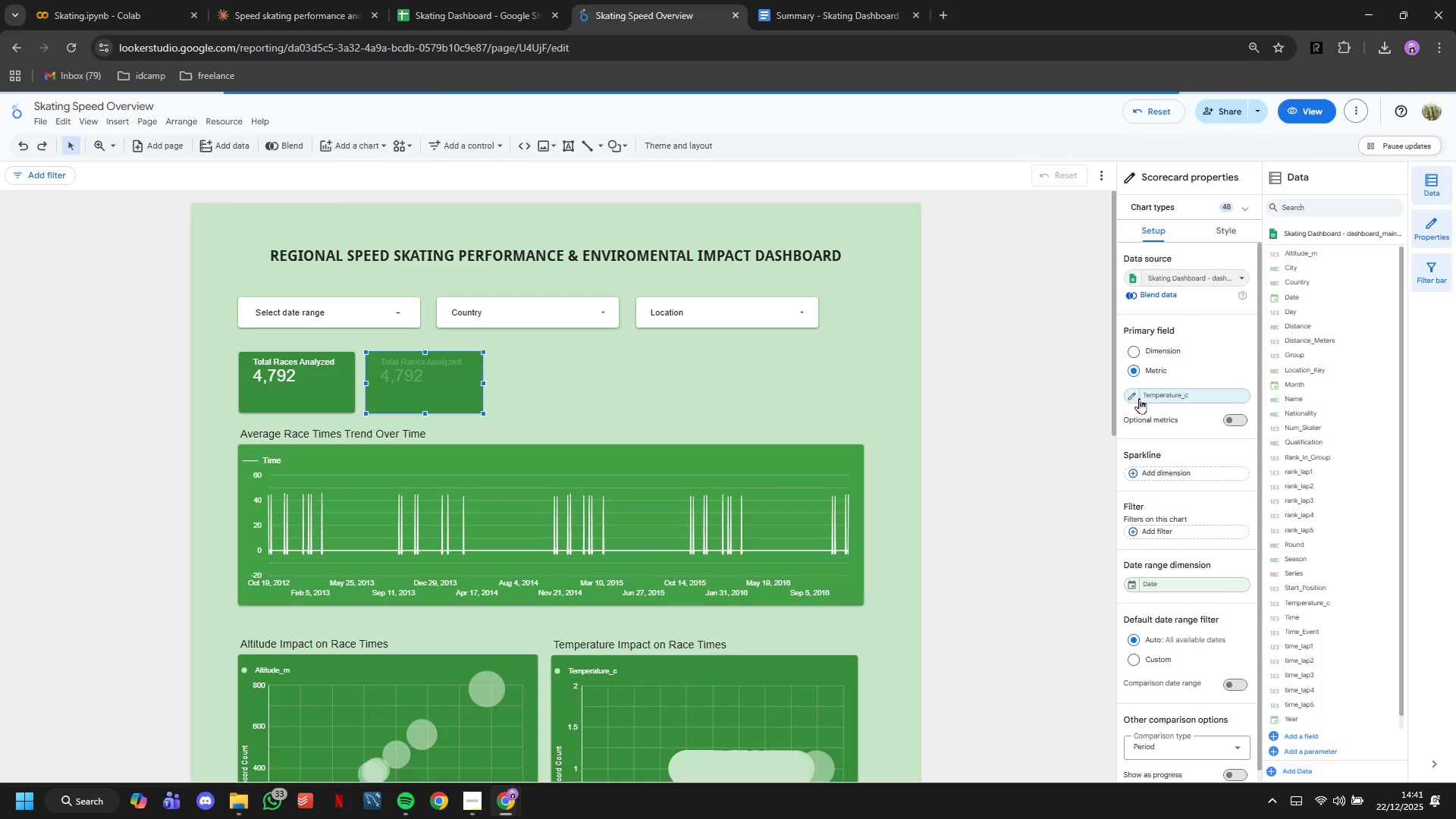 
left_click([1137, 394])
 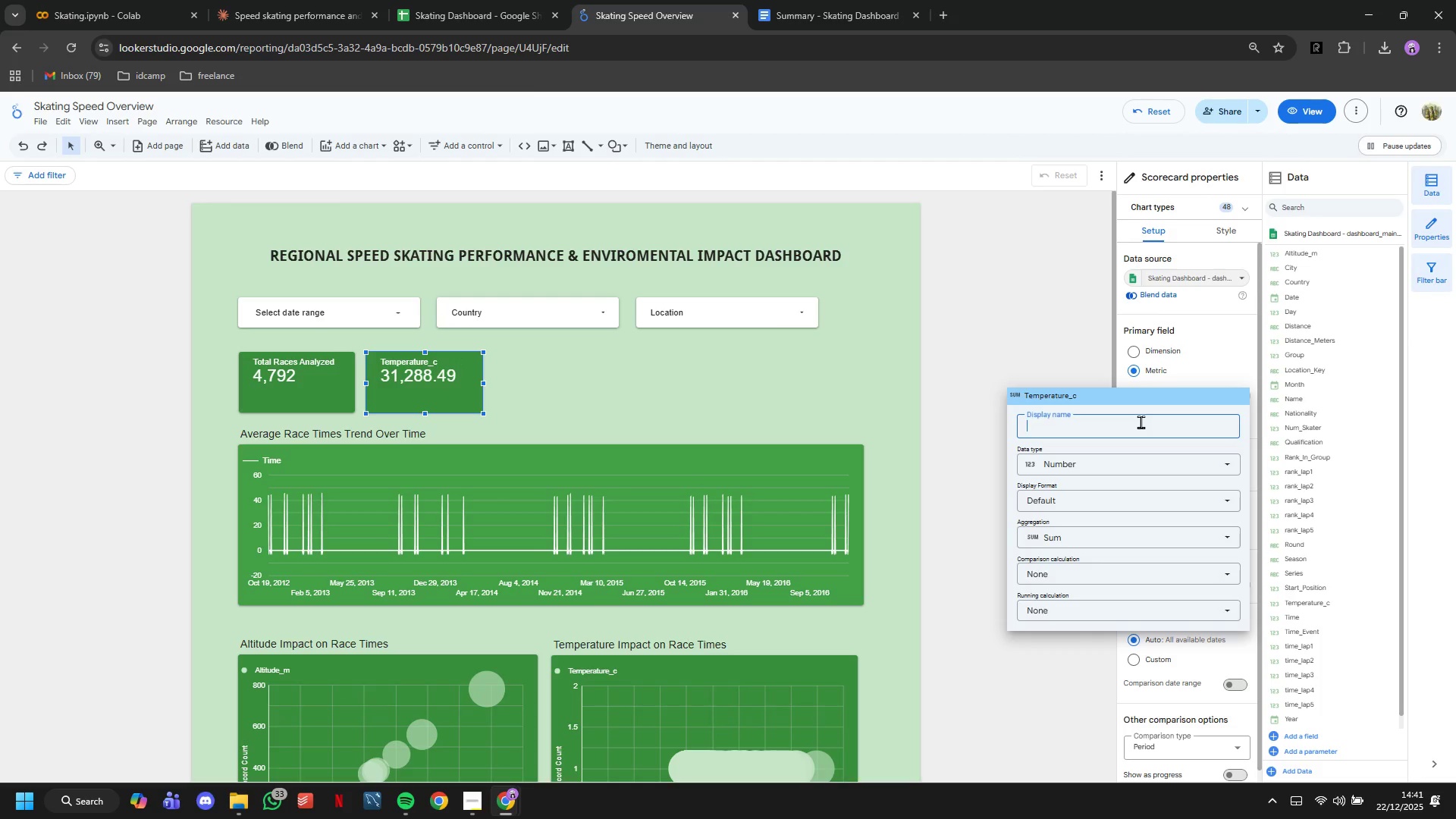 
type(AVG Tempert)
key(Backspace)
type(ature)
 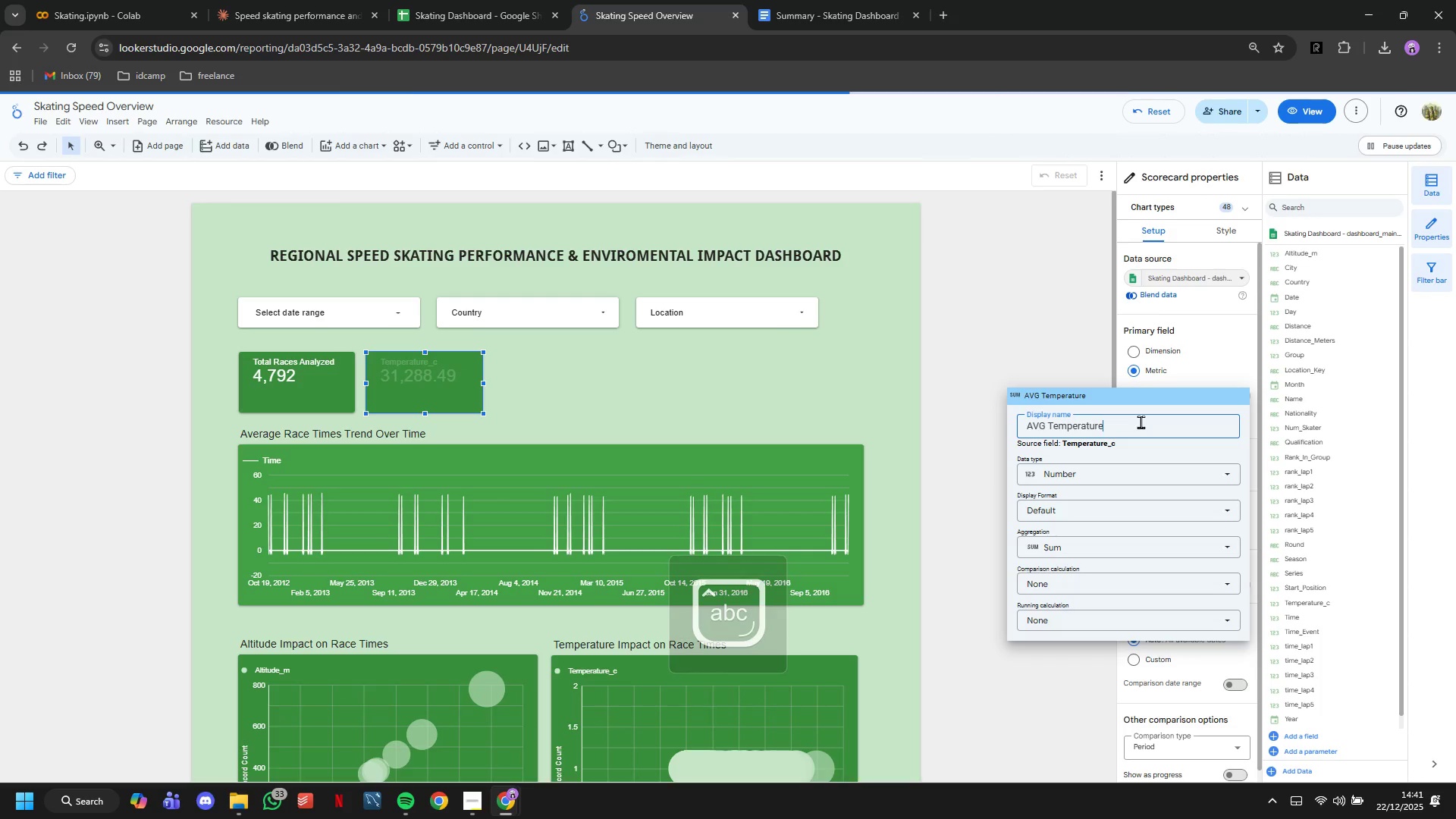 
key(Enter)
 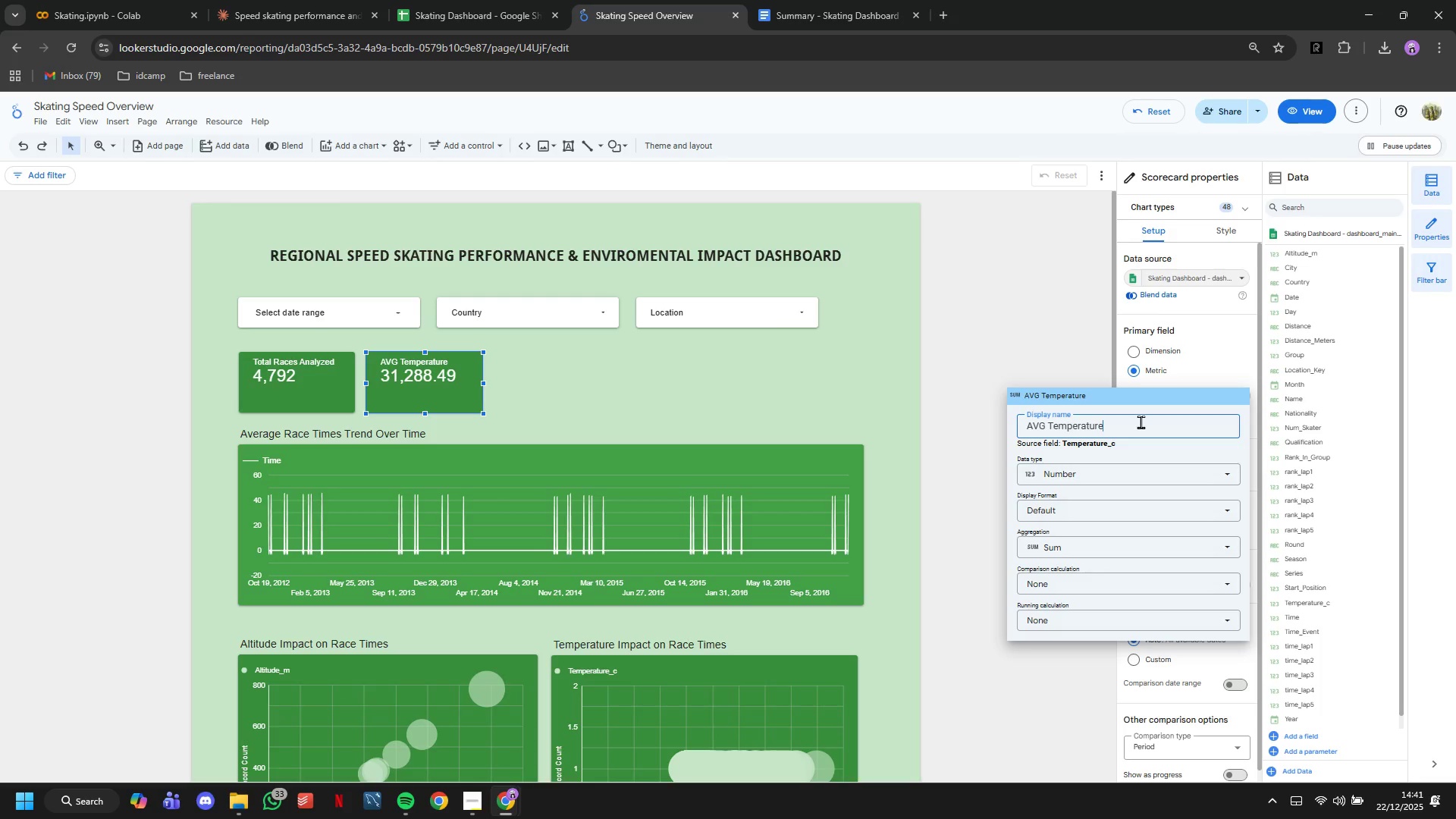 
key(Space)
 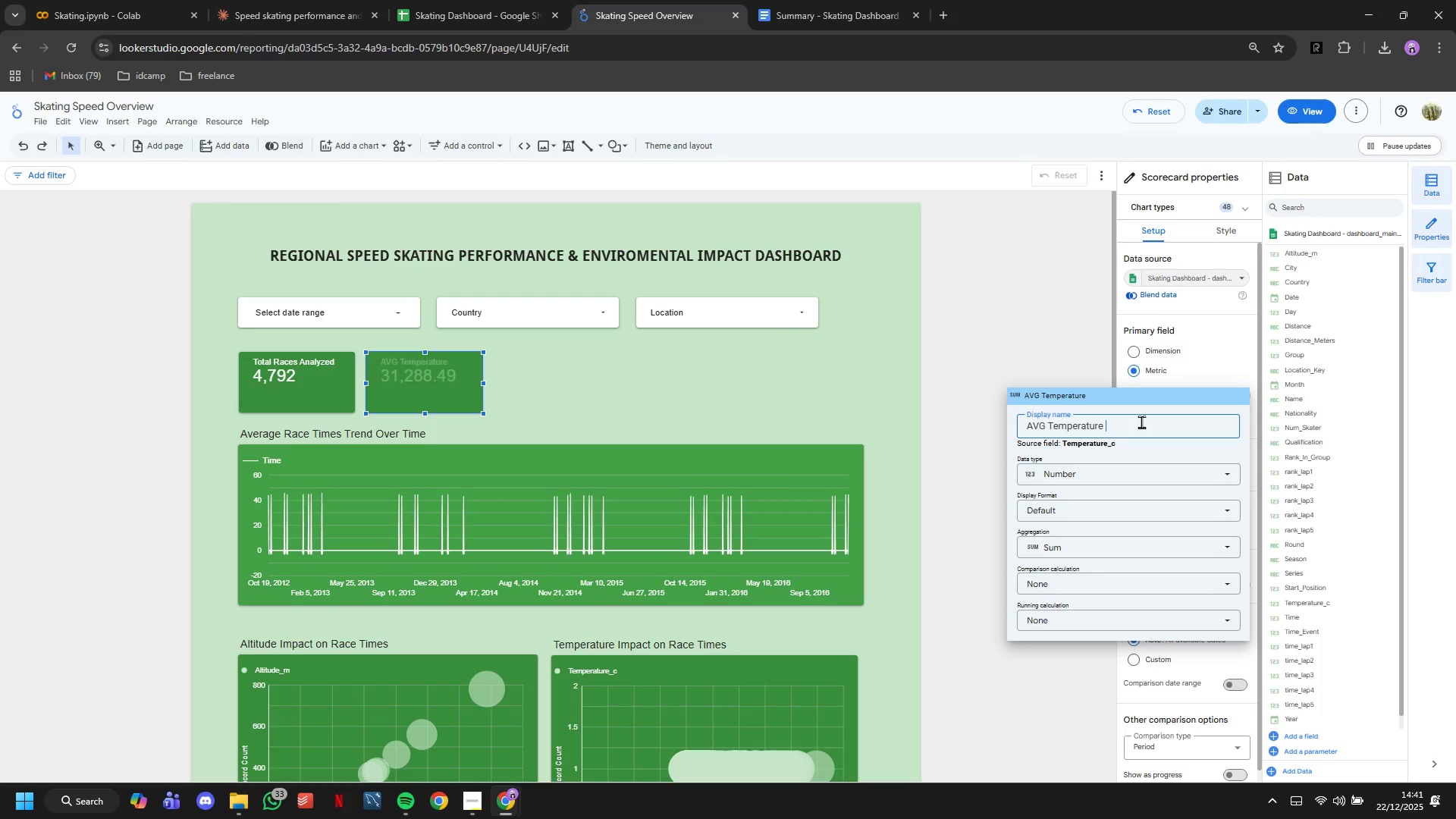 
key(Shift+ShiftLeft)
 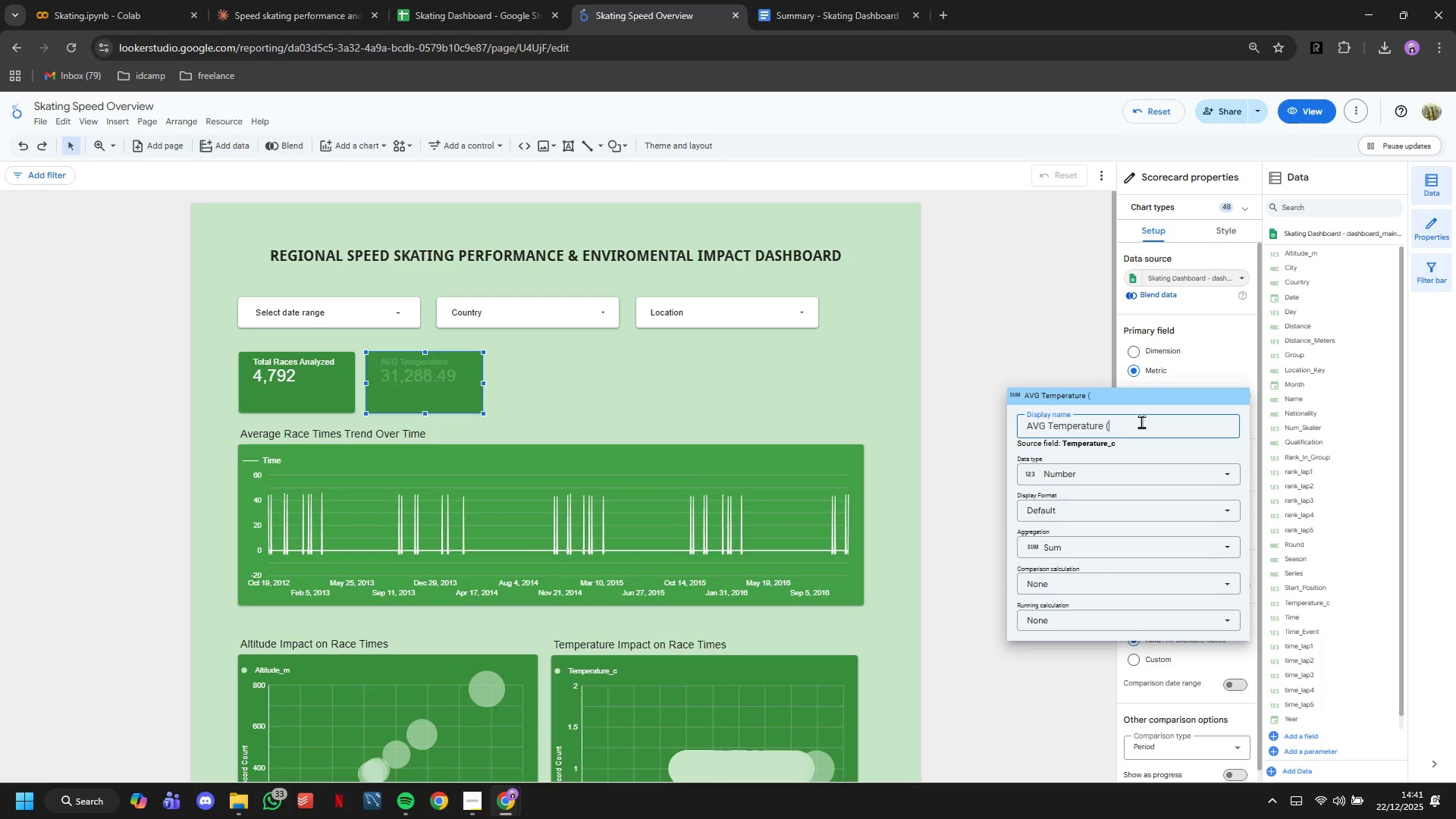 
key(Shift+9)
 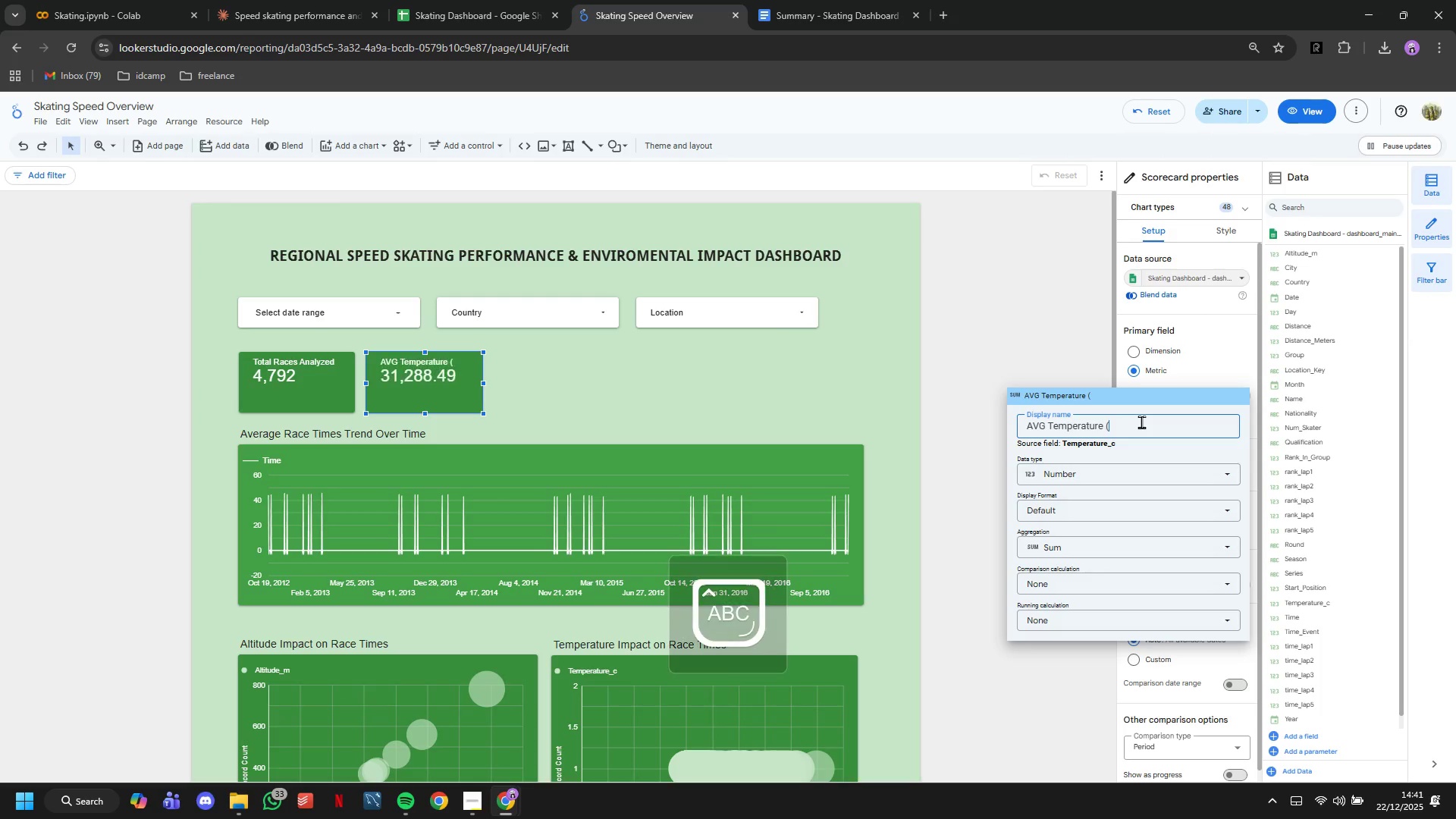 
key(CapsLock)
 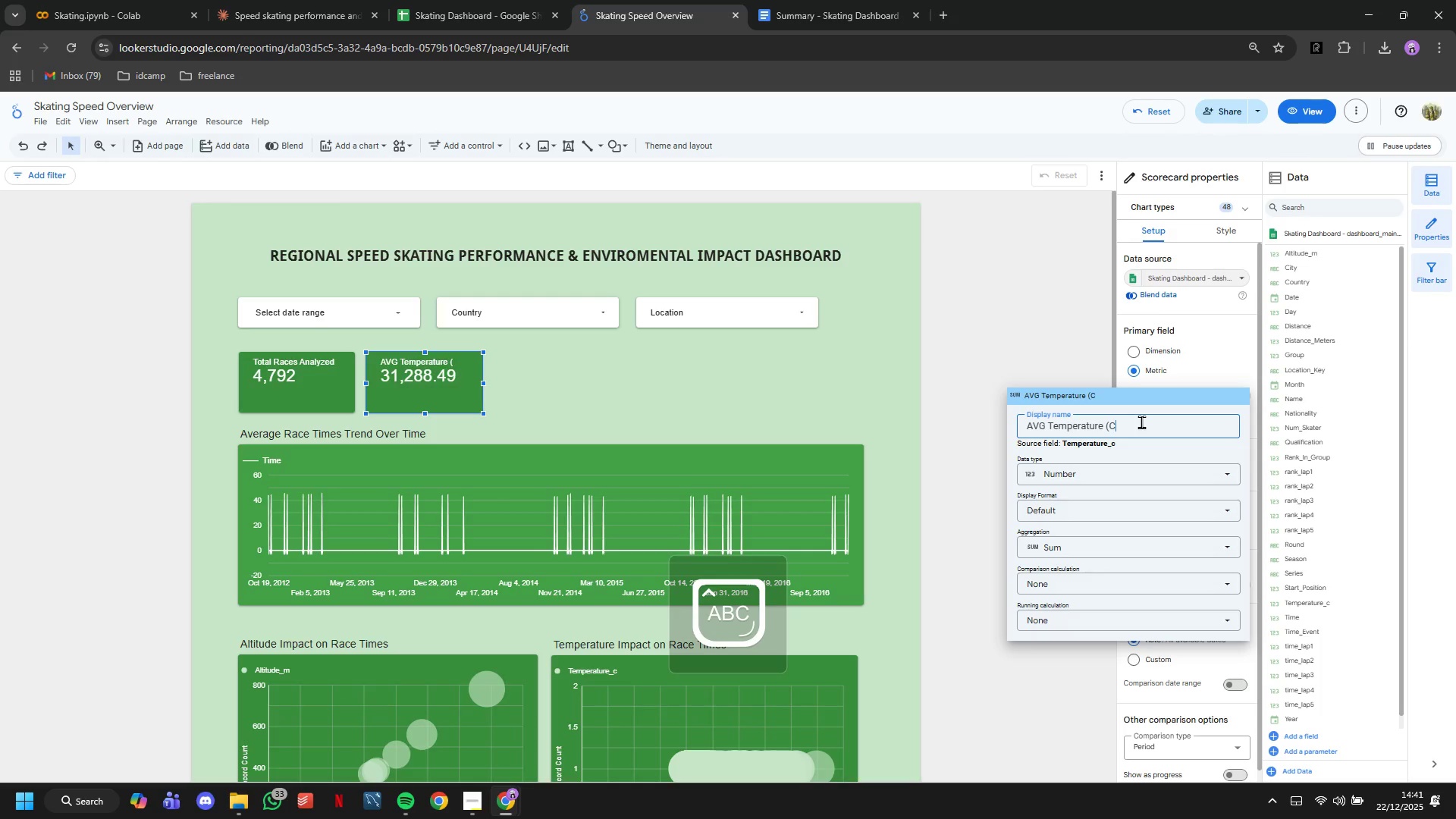 
key(C)
 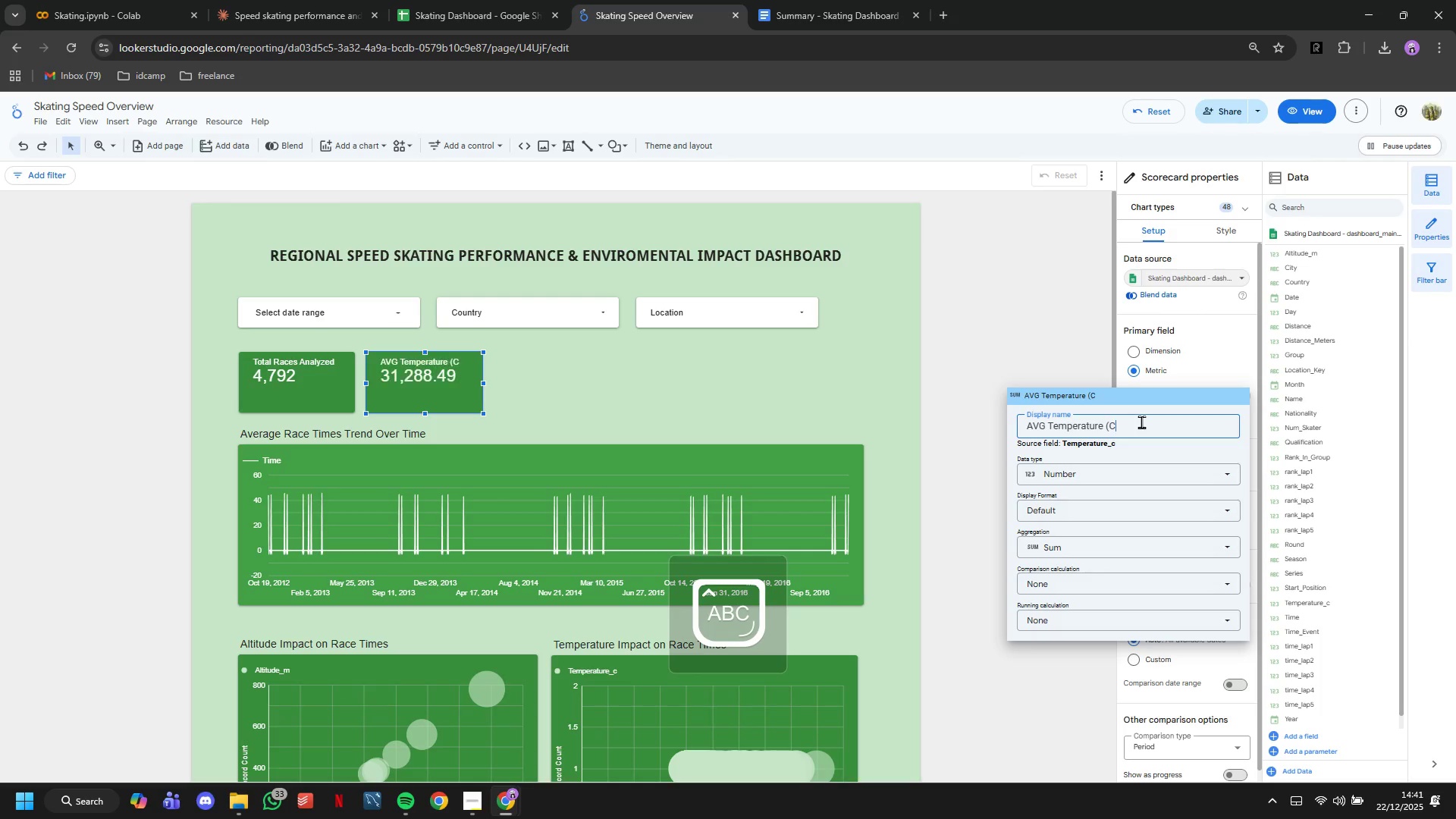 
key(Shift+ShiftLeft)
 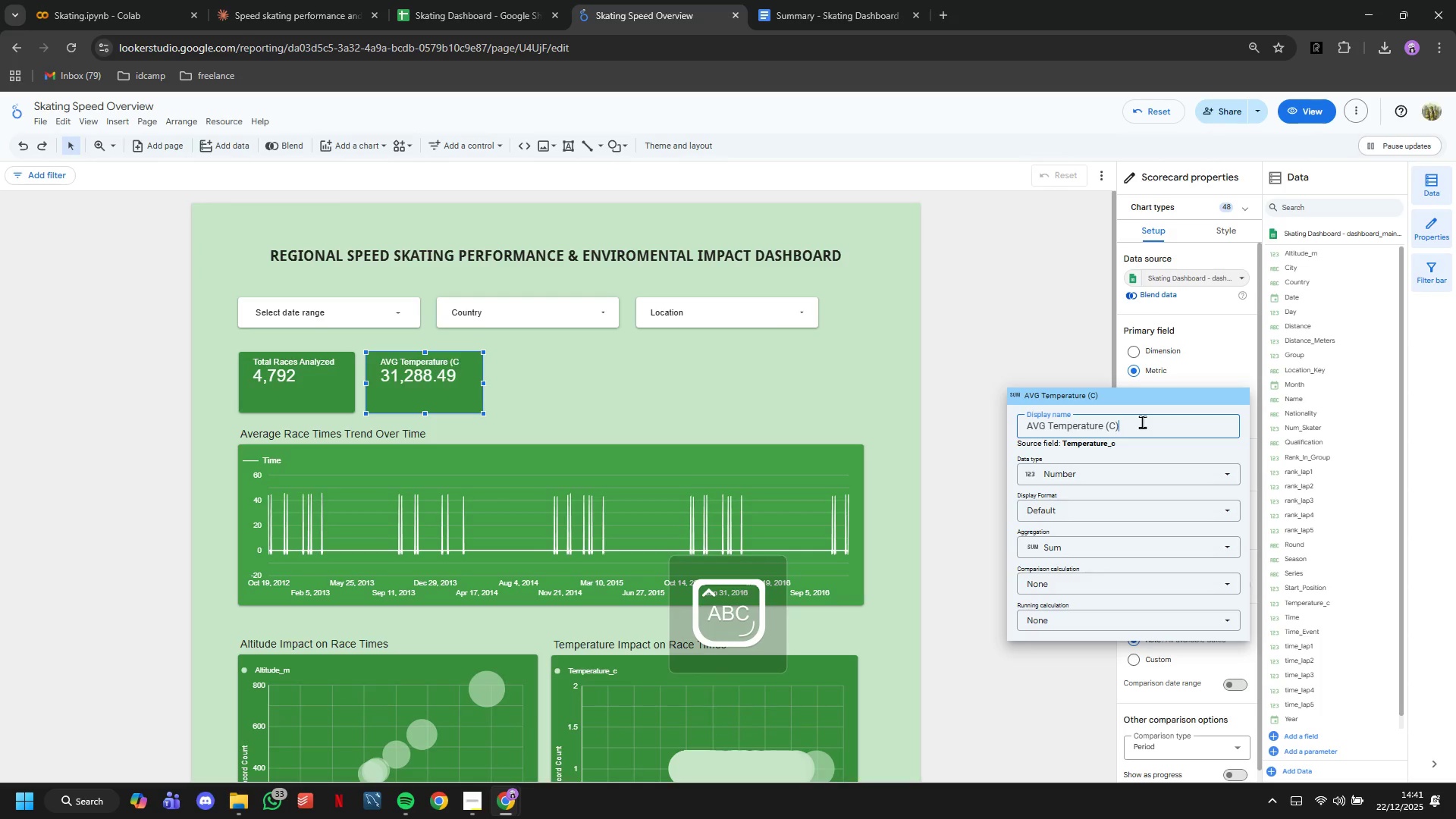 
key(Shift+0)
 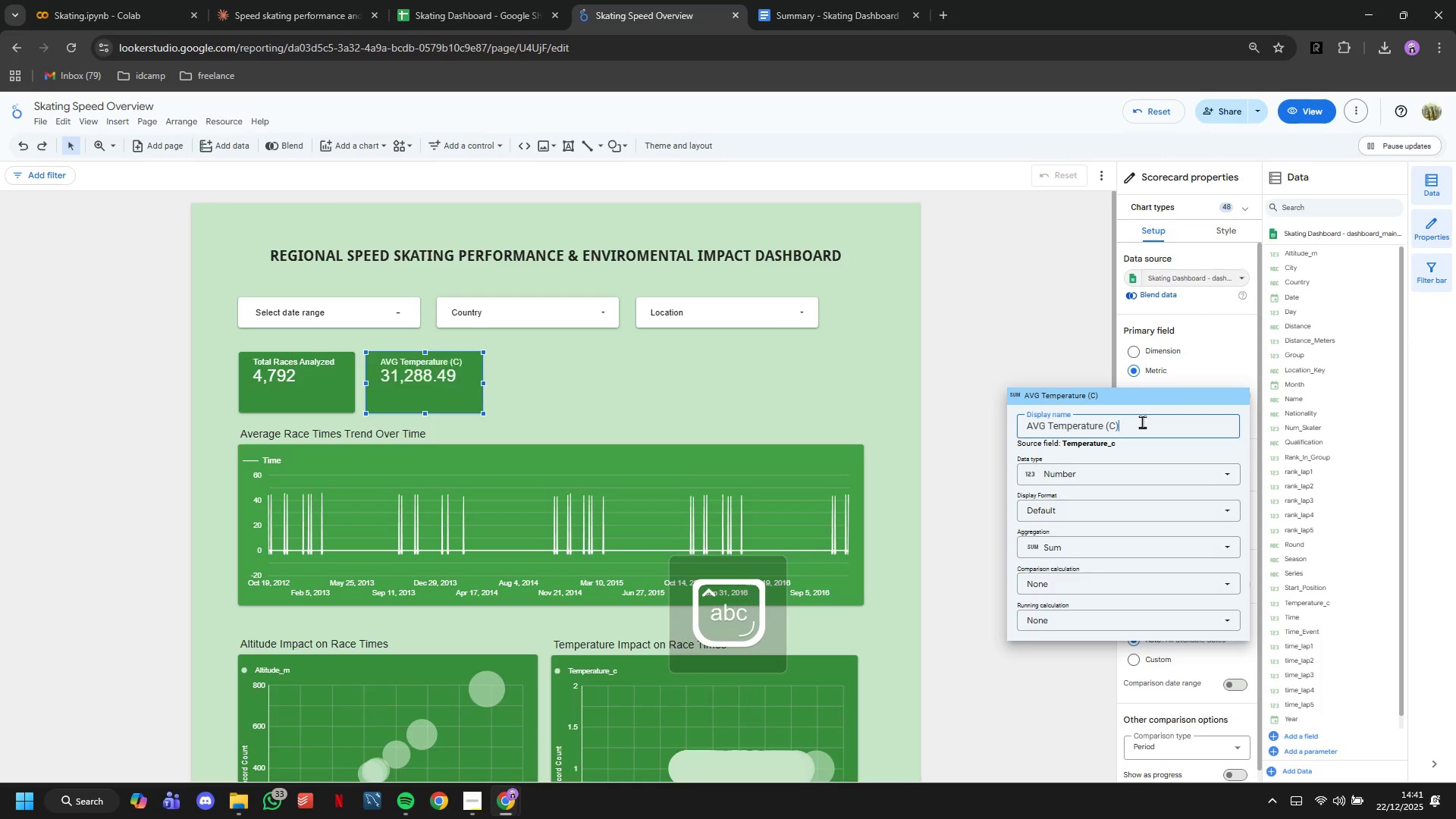 
key(CapsLock)
 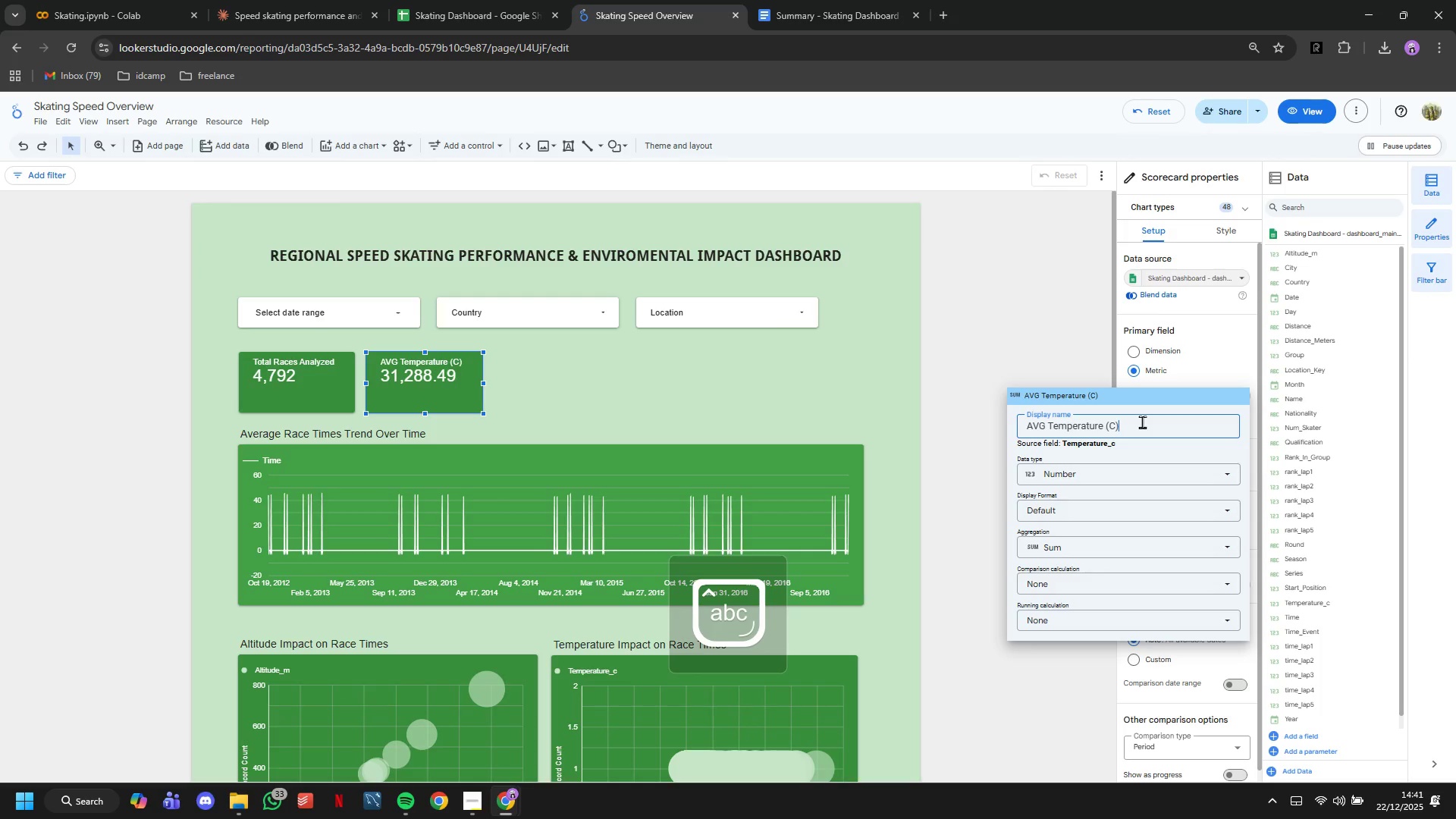 
key(Enter)
 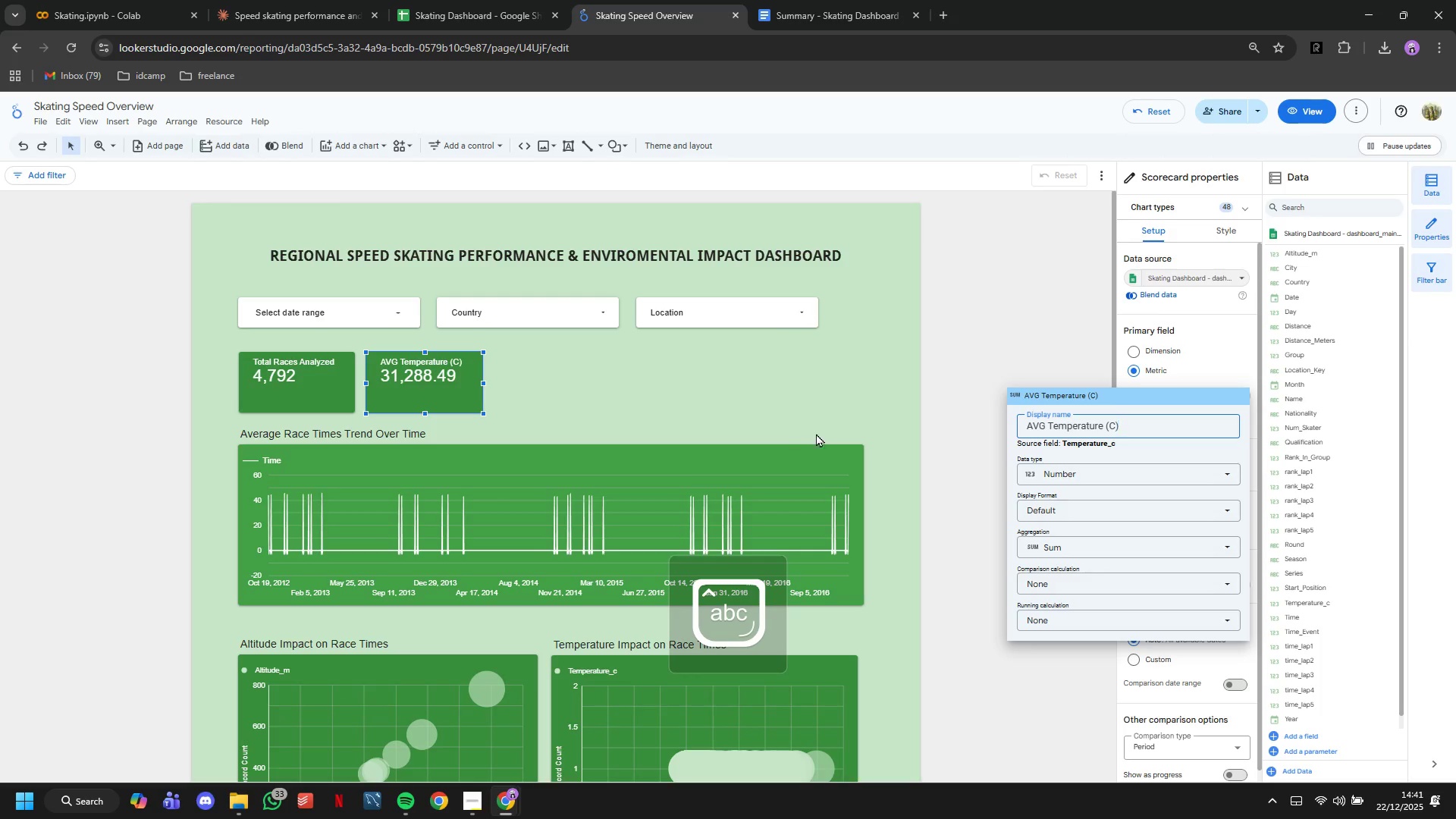 
left_click([996, 365])
 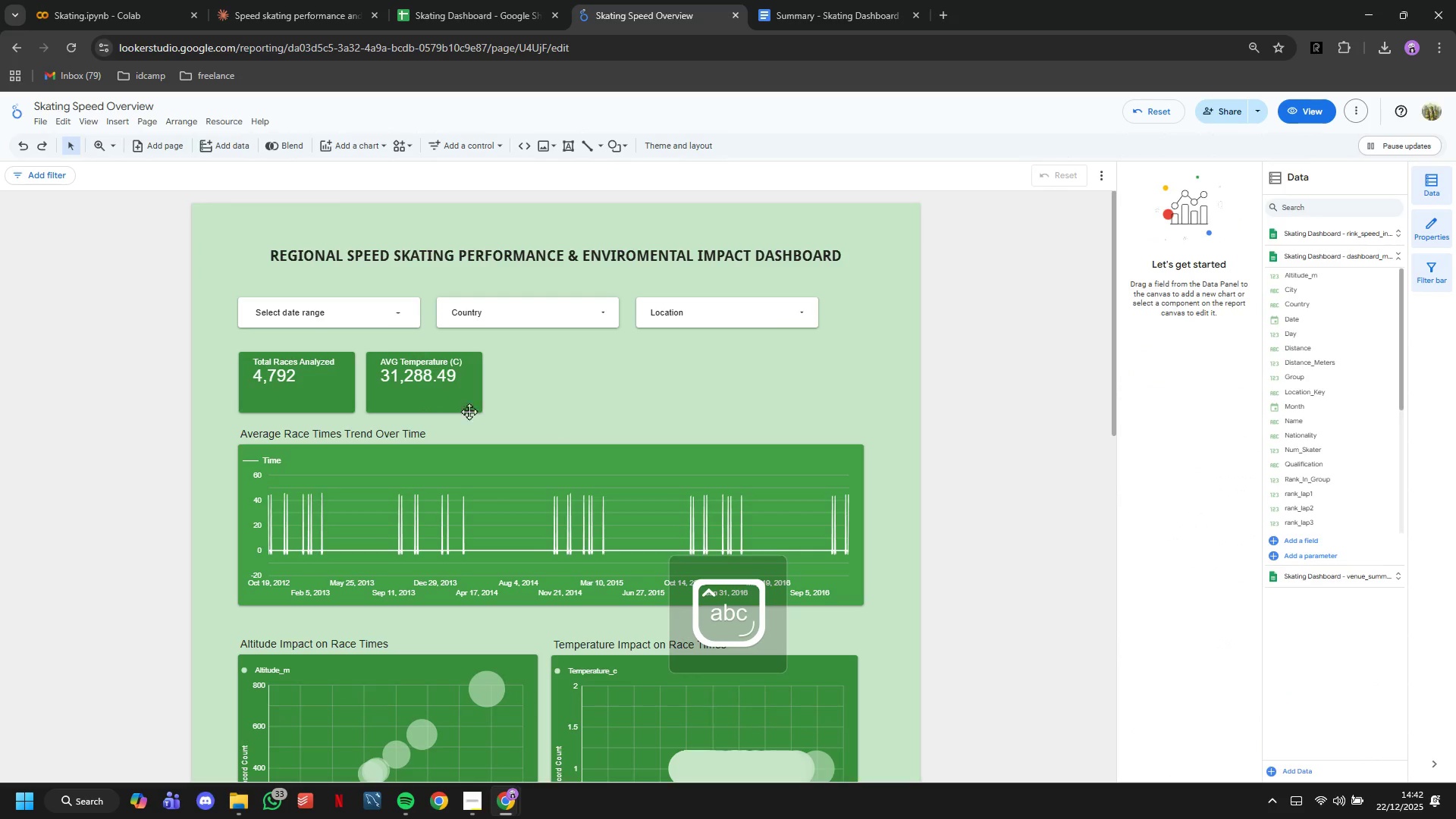 
left_click([424, 391])
 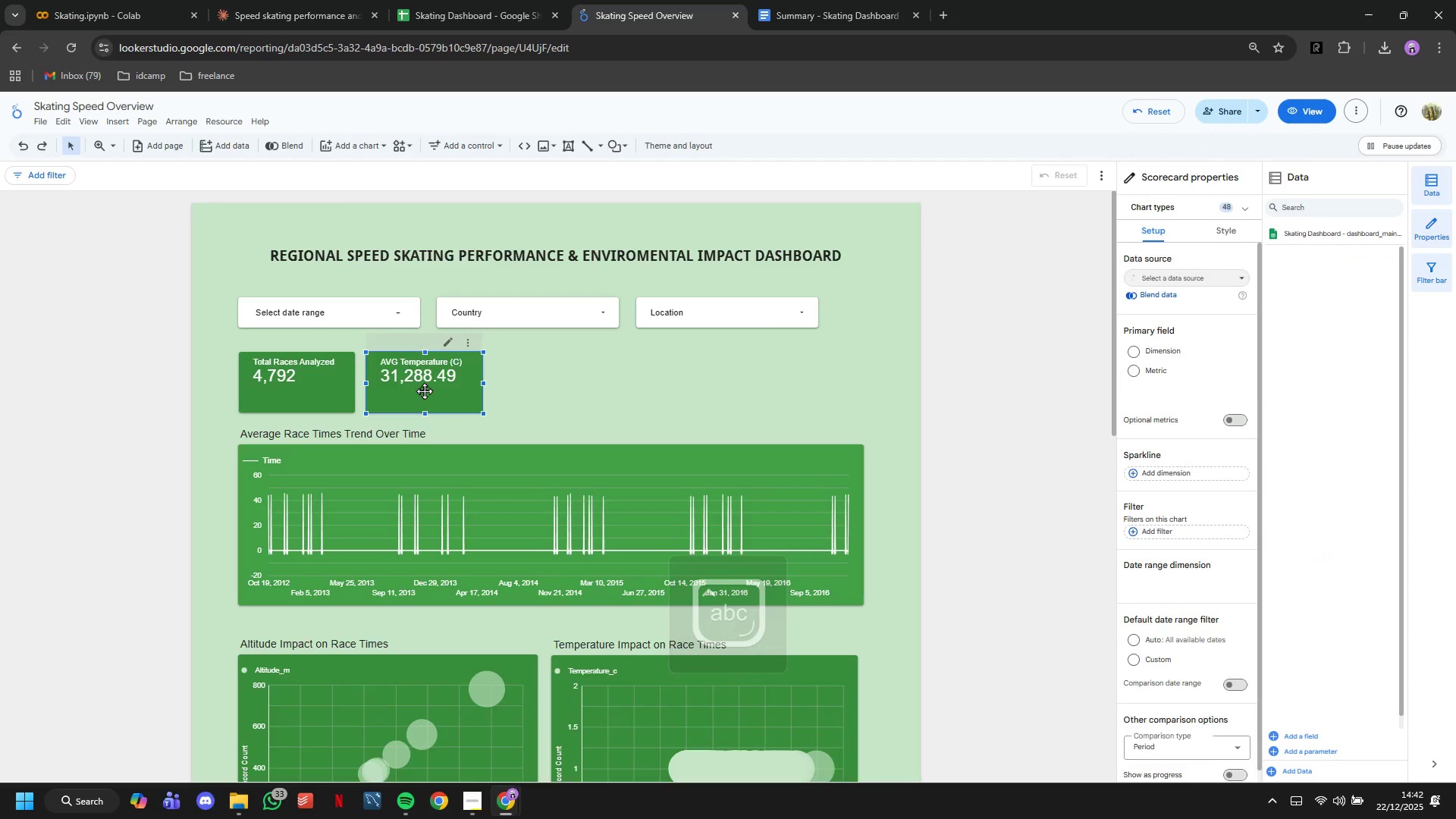 
key(Control+C)
 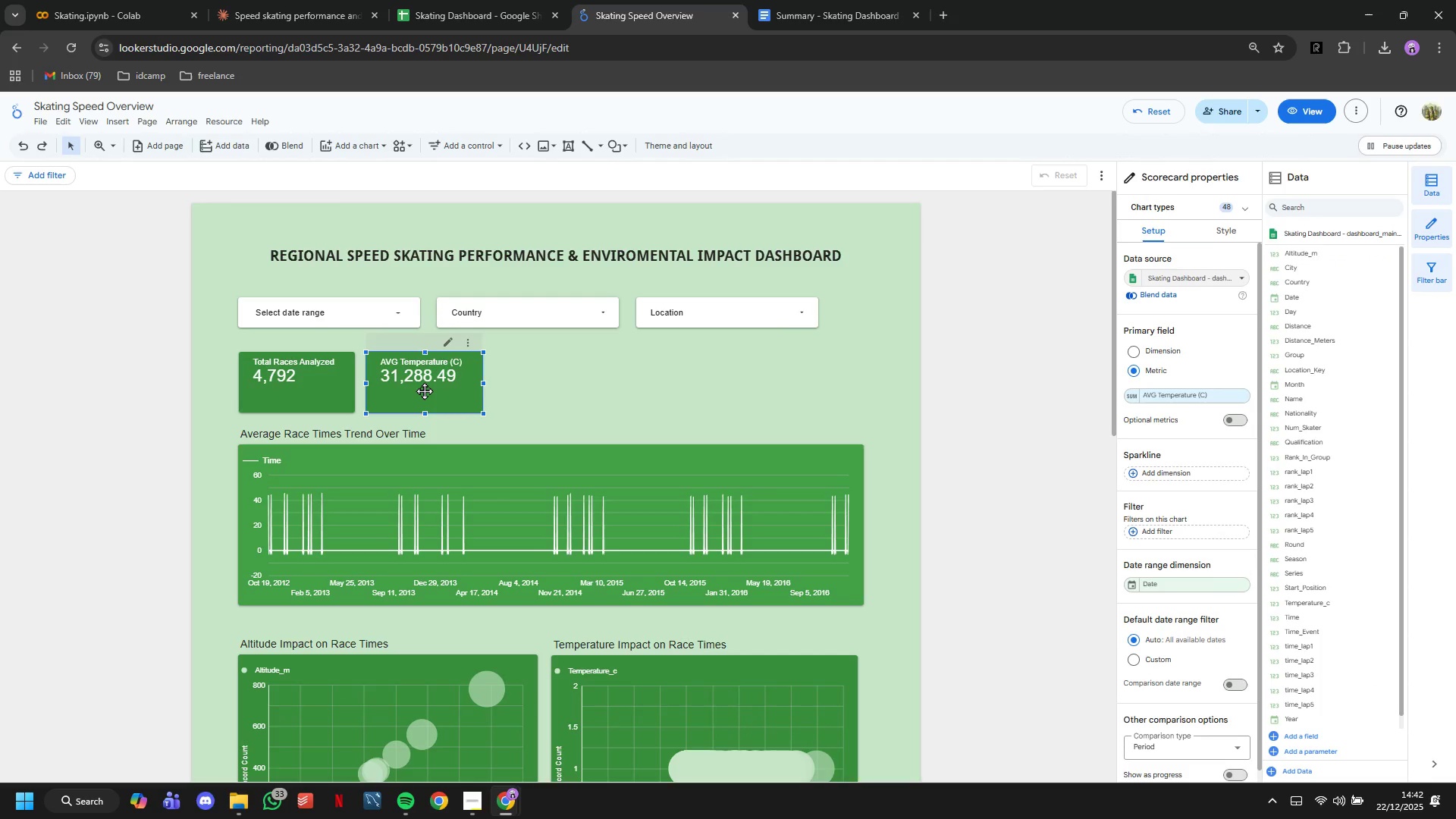 
key(Control+V)
 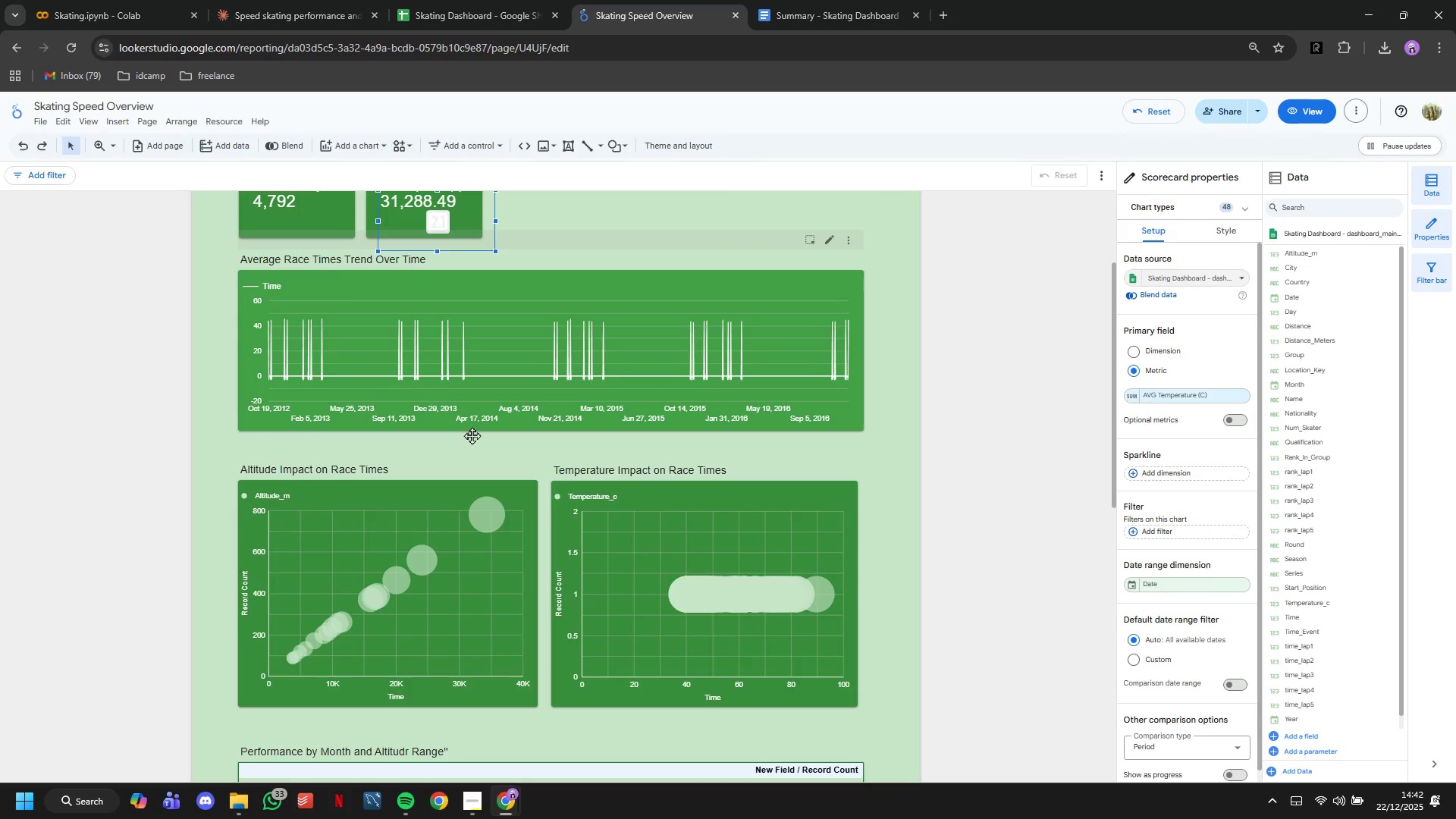 
scroll: coordinate [463, 385], scroll_direction: up, amount: 8.0
 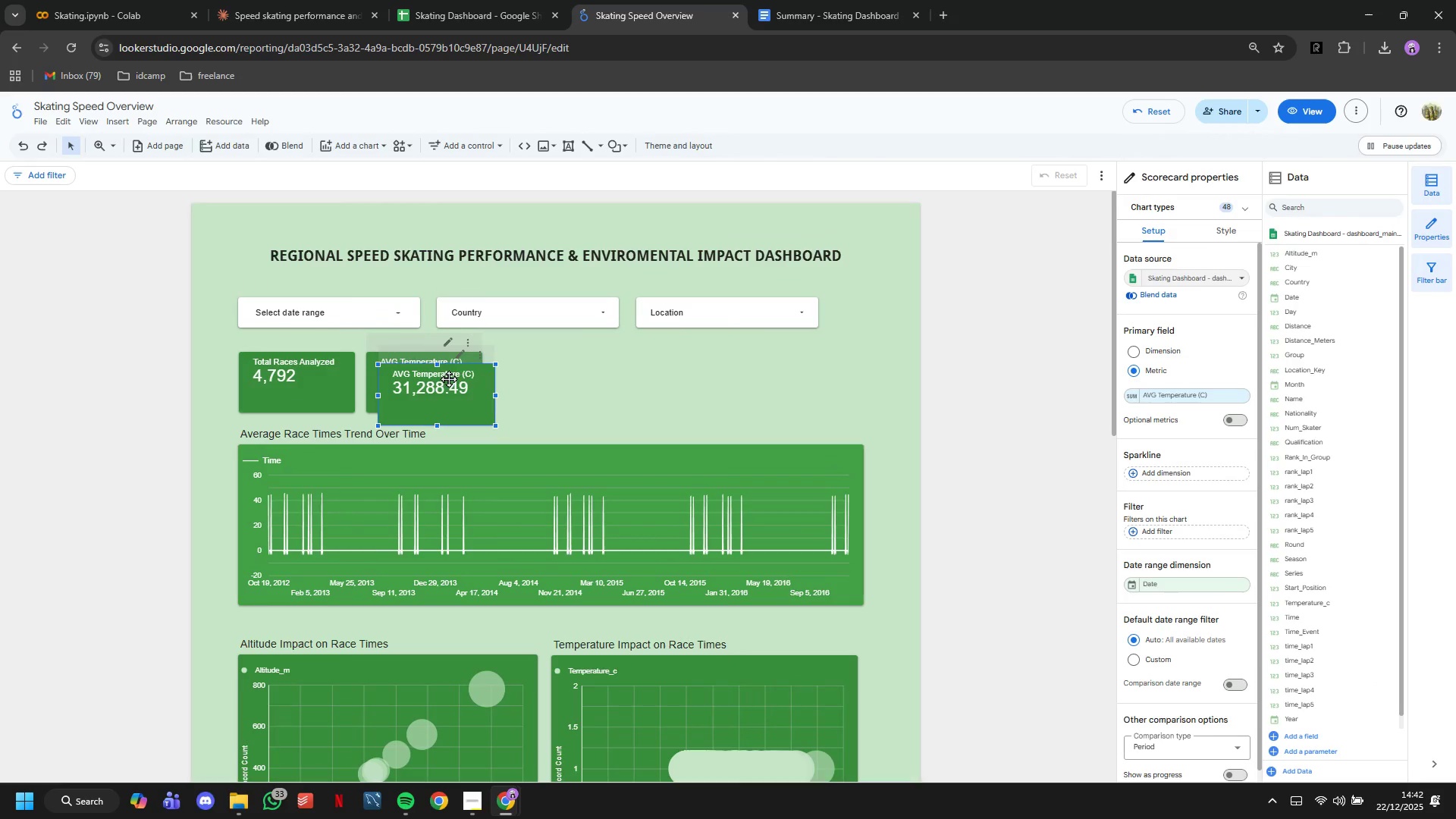 
left_click_drag(start_coordinate=[441, 397], to_coordinate=[555, 386])
 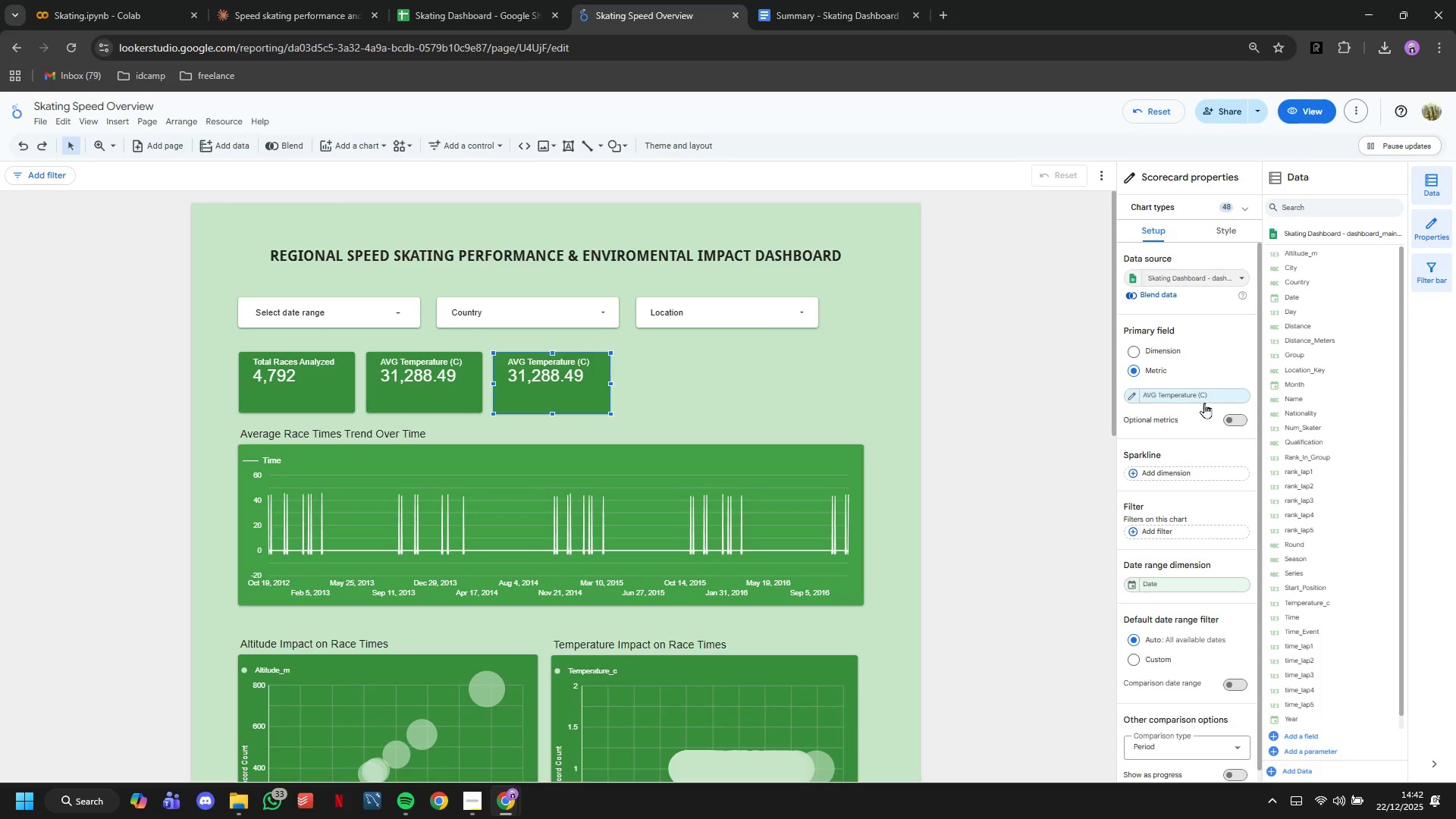 
left_click([1204, 403])
 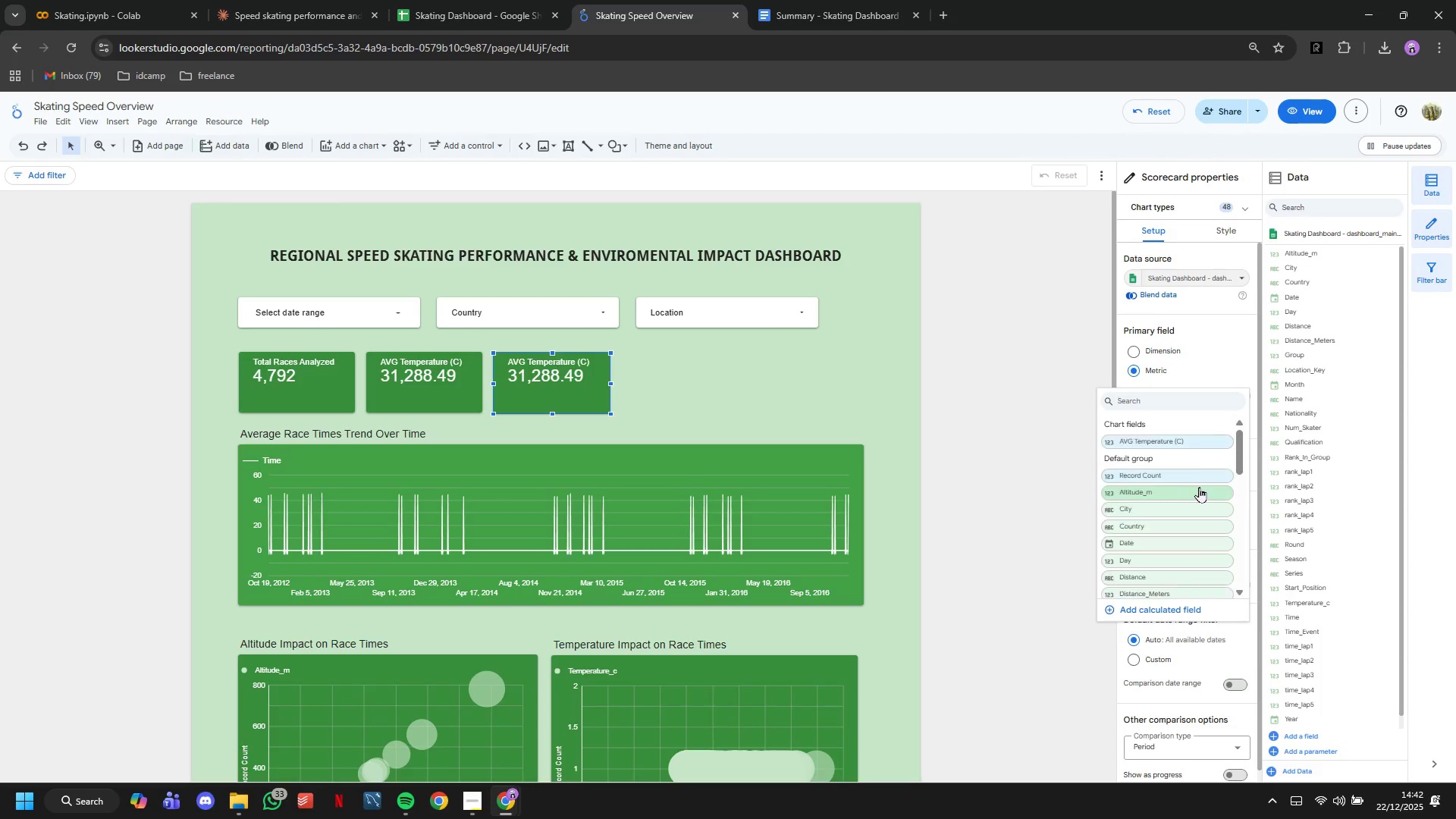 
scroll: coordinate [1185, 463], scroll_direction: down, amount: 11.0
 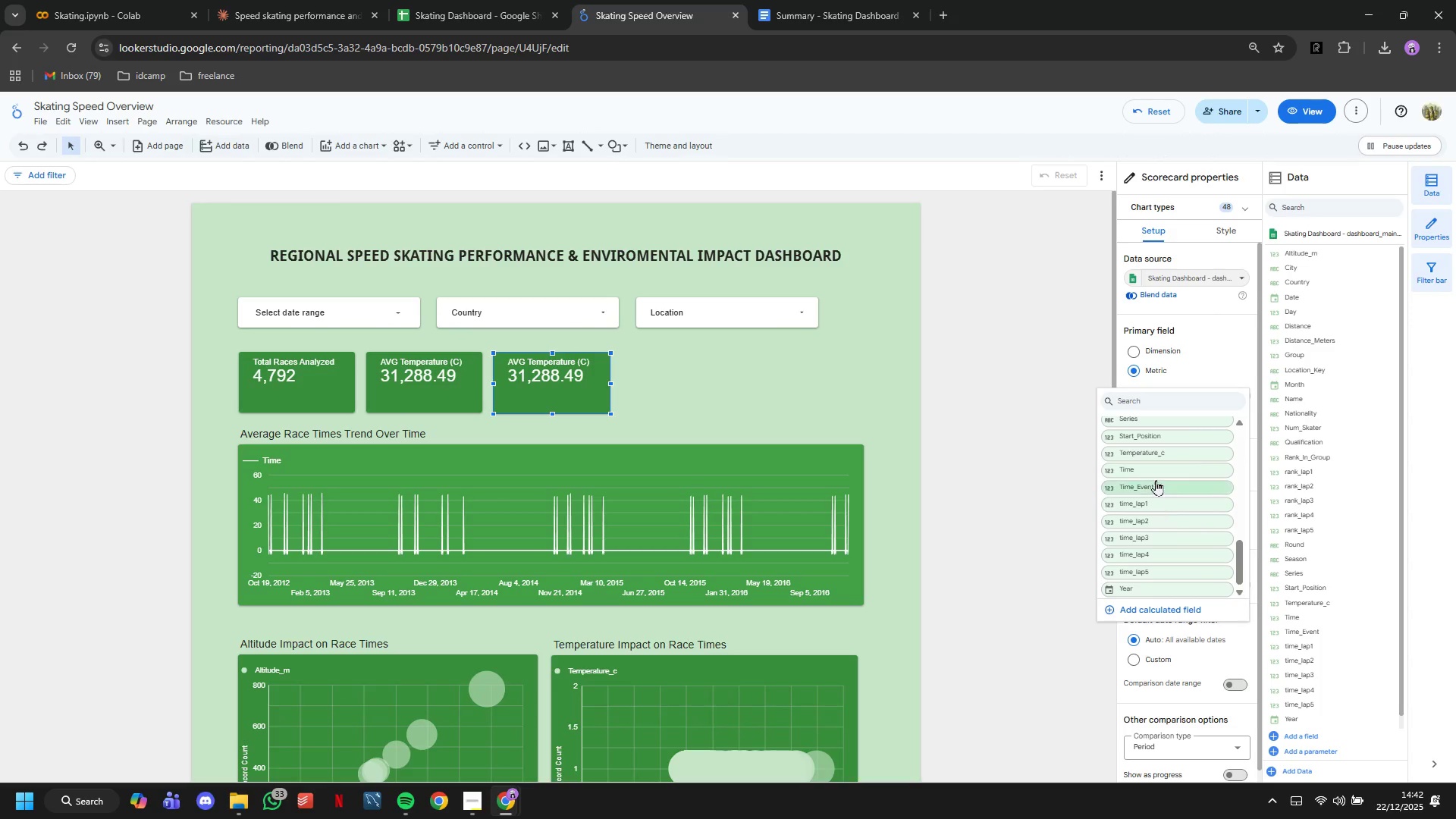 
left_click([1149, 470])
 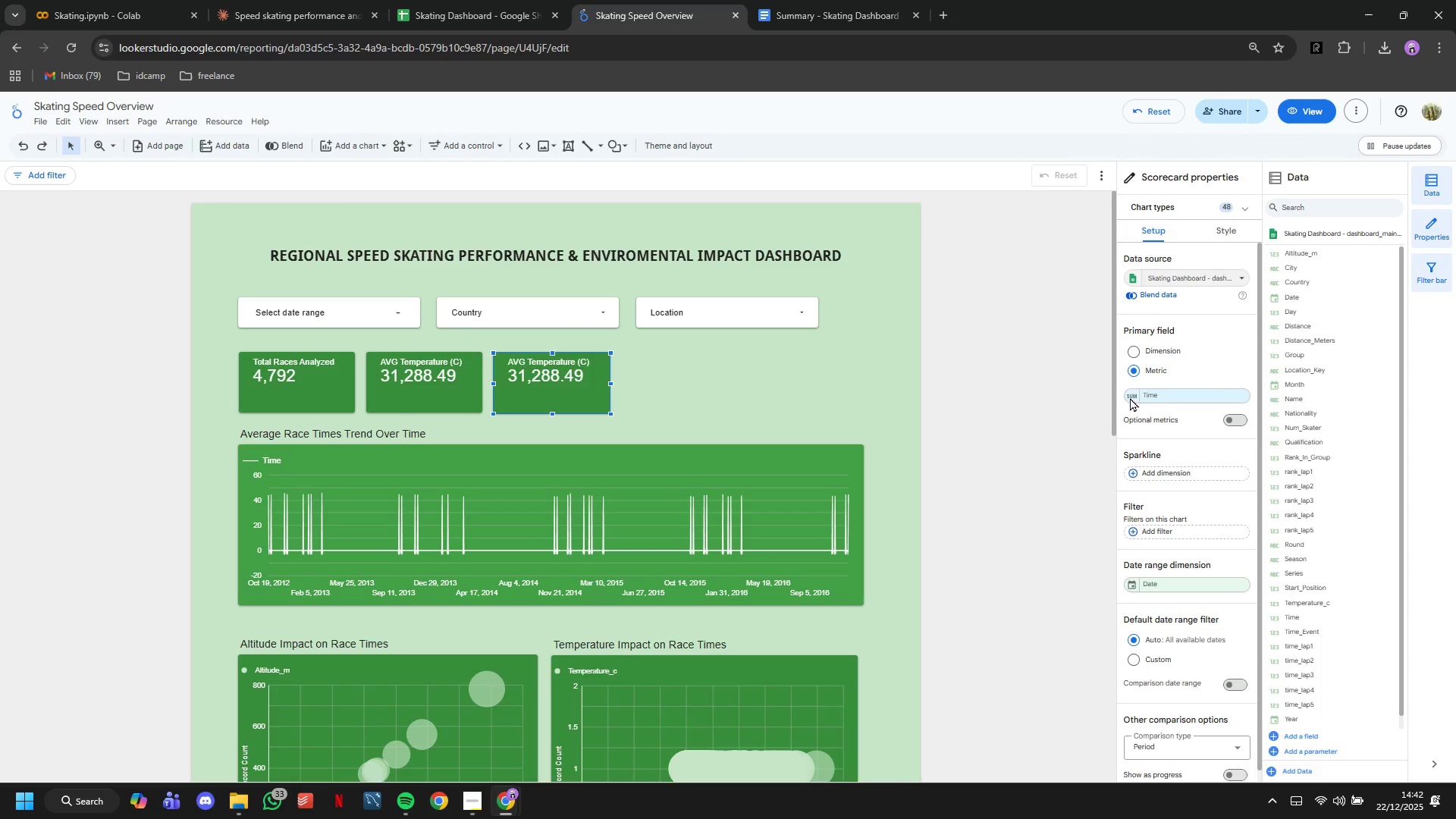 
left_click([1130, 397])
 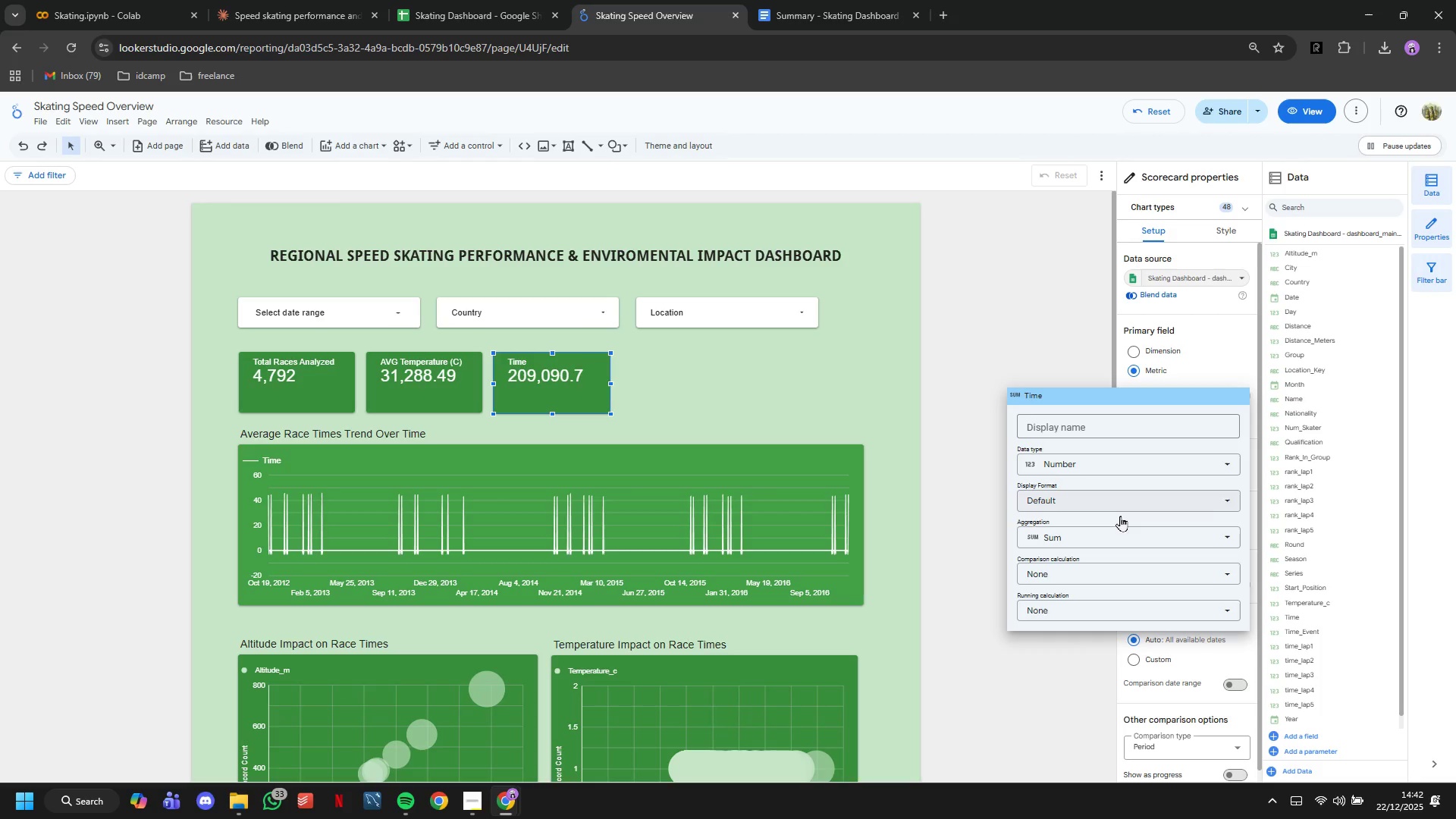 
left_click([1118, 535])
 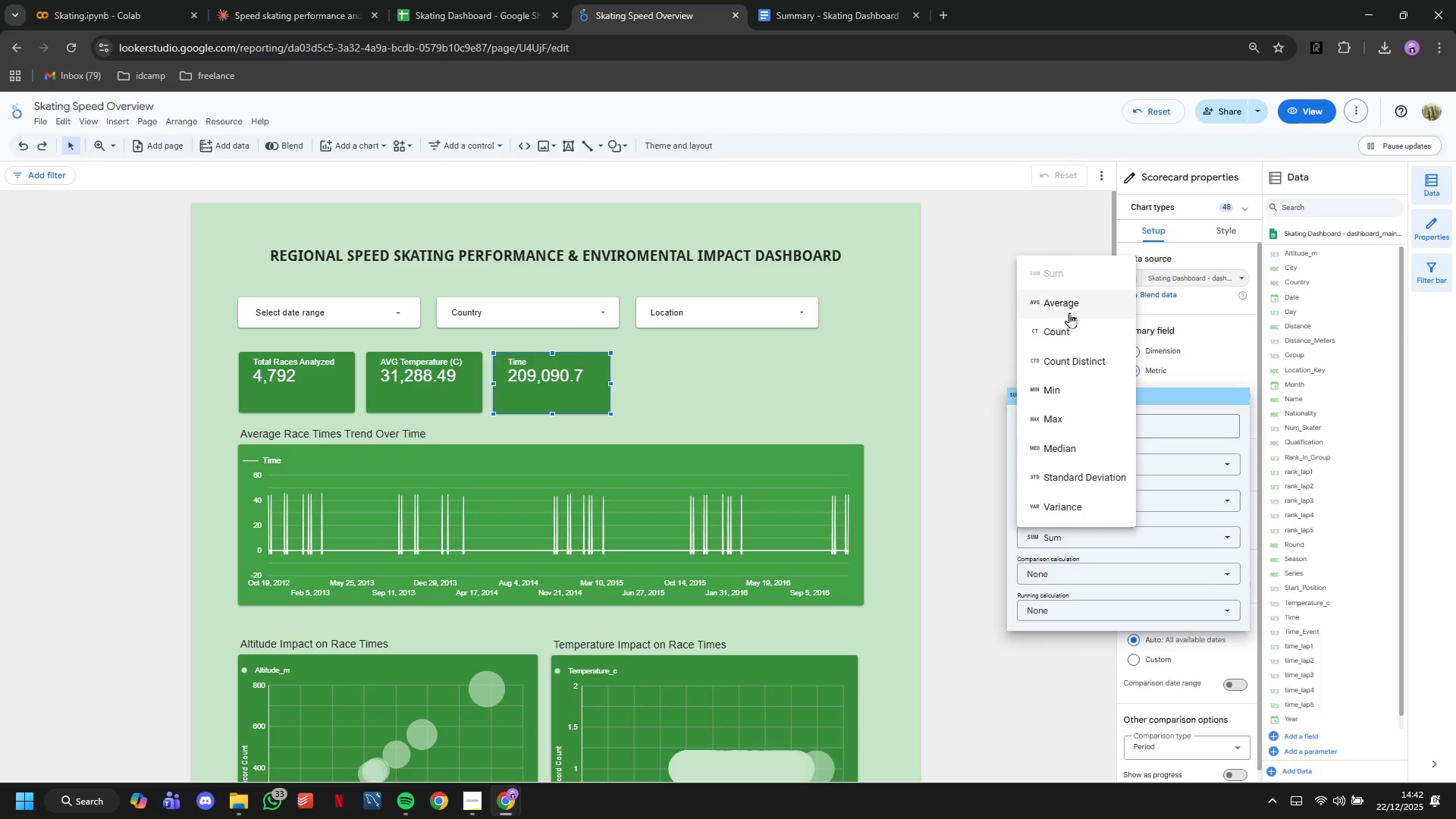 
left_click([1069, 308])
 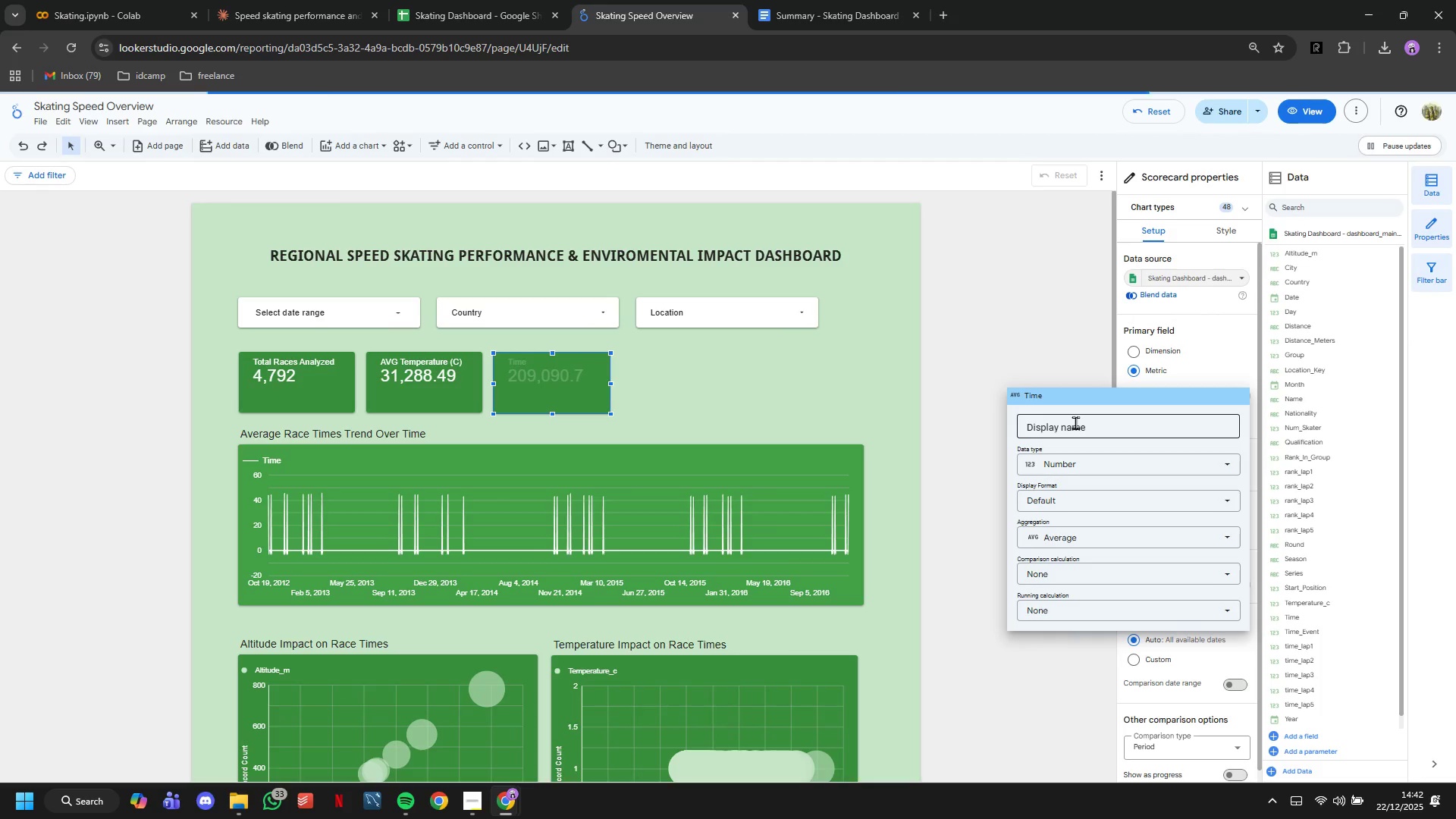 
type(AVG Time)
 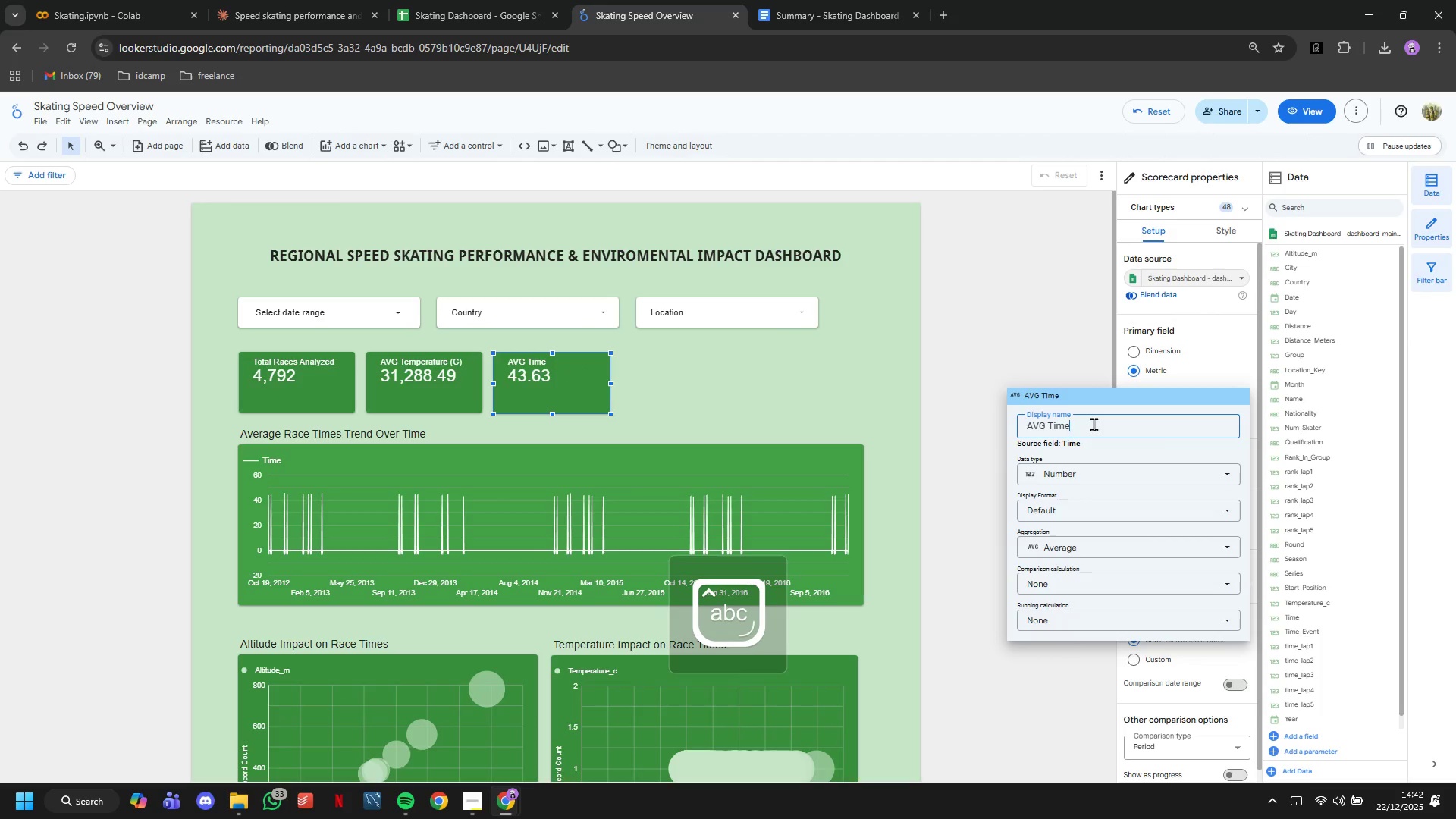 
key(Enter)
 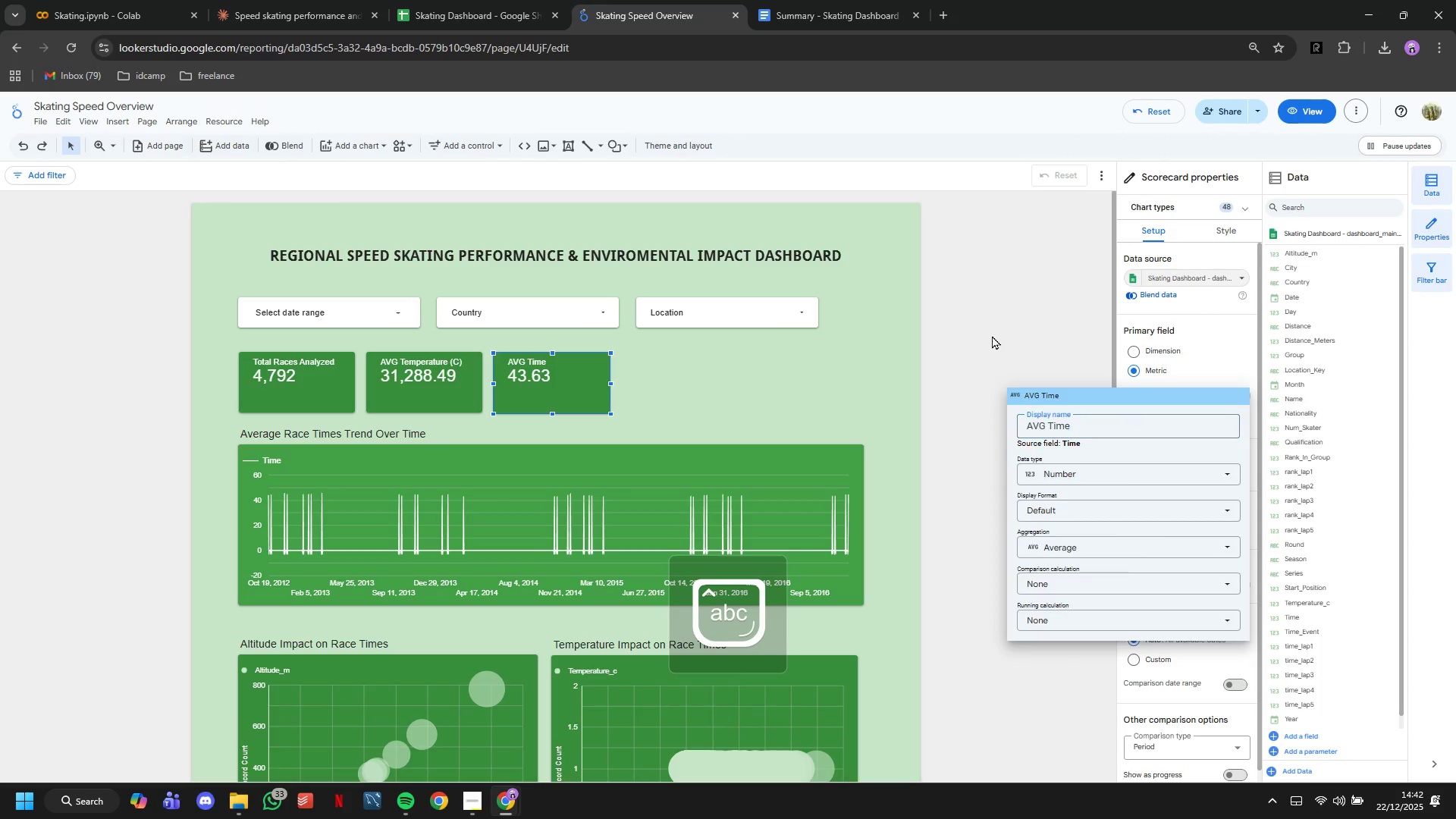 
double_click([992, 335])
 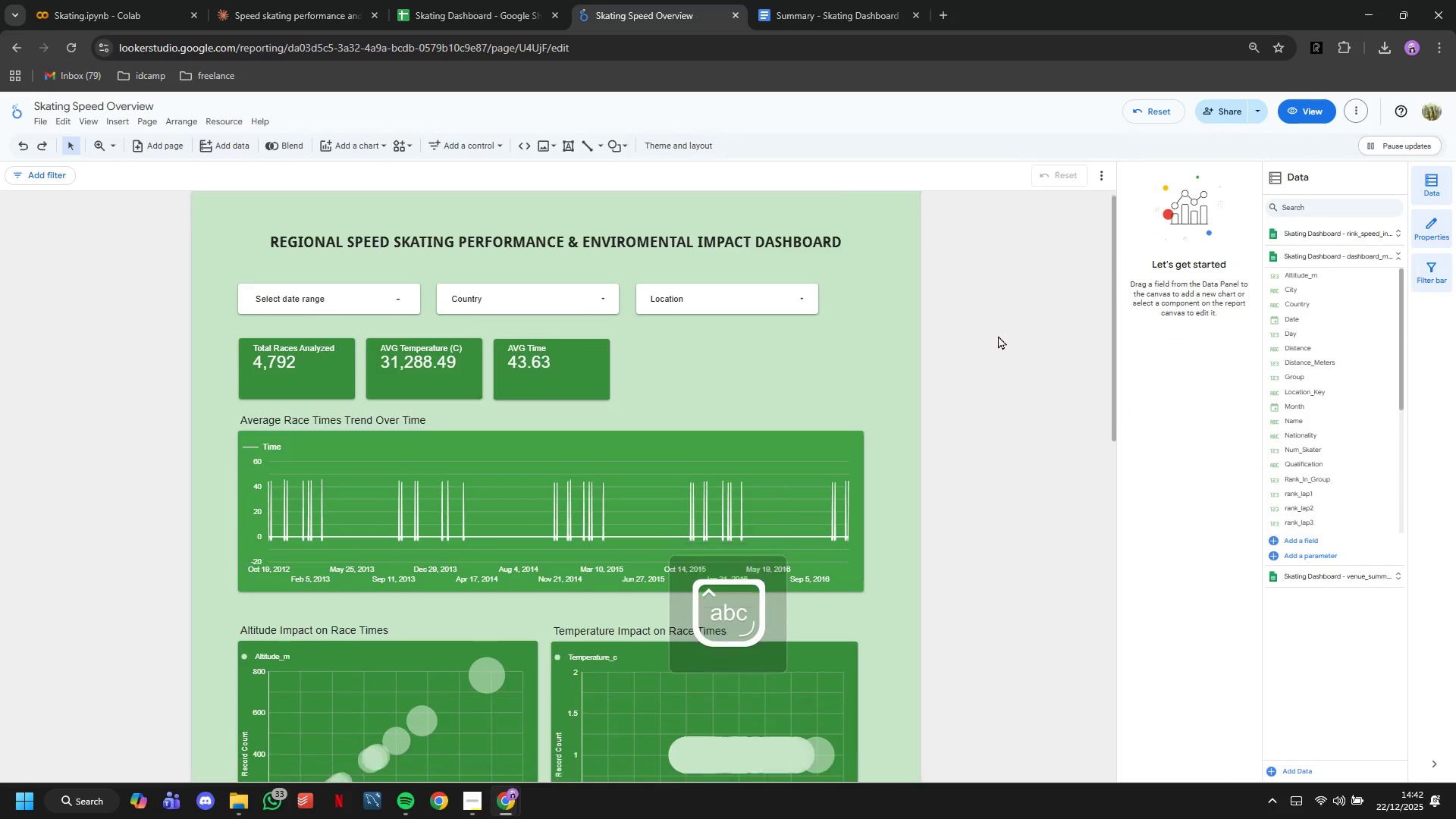 
scroll: coordinate [1004, 350], scroll_direction: down, amount: 15.0
 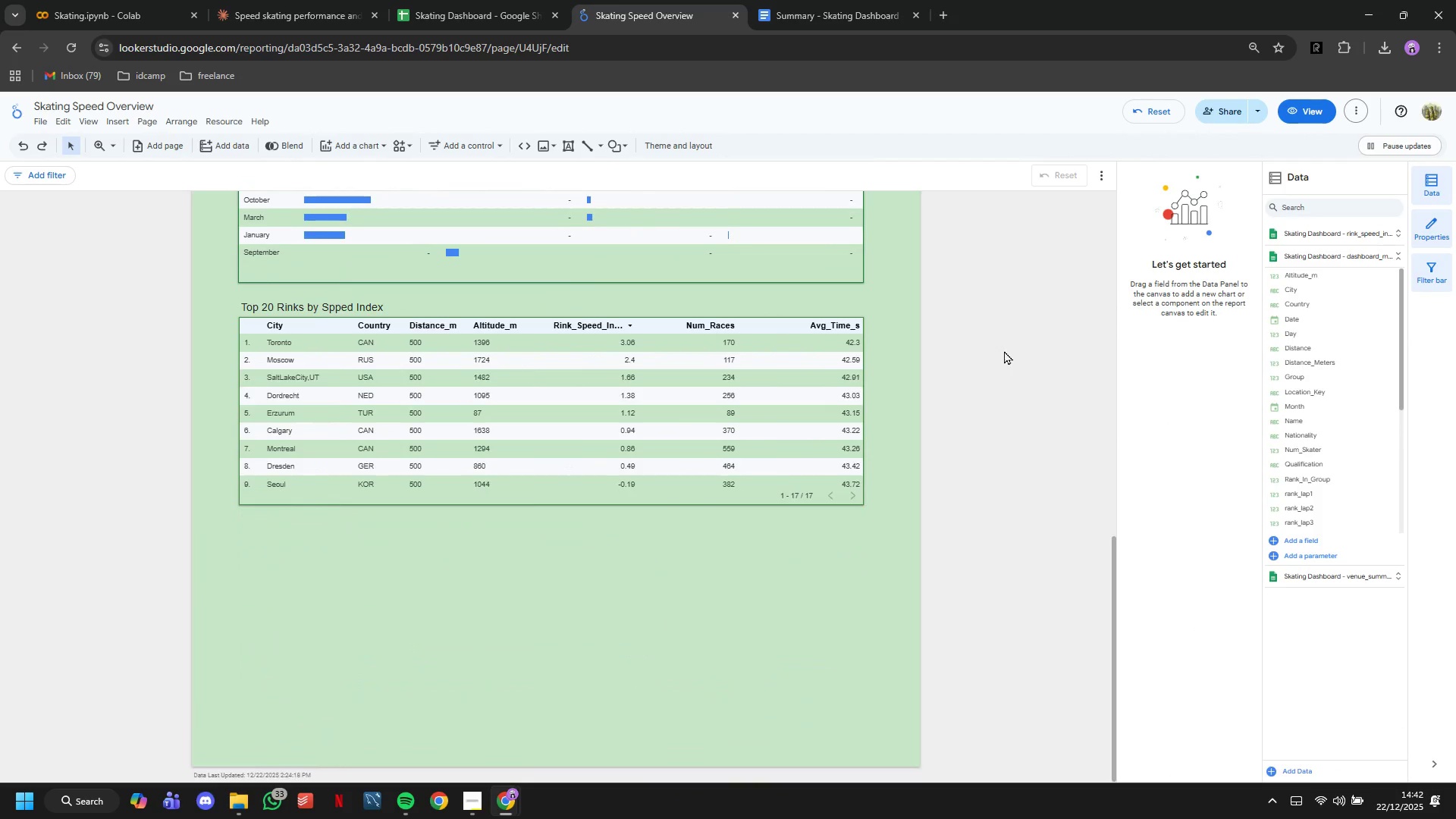 
wait(23.99)
 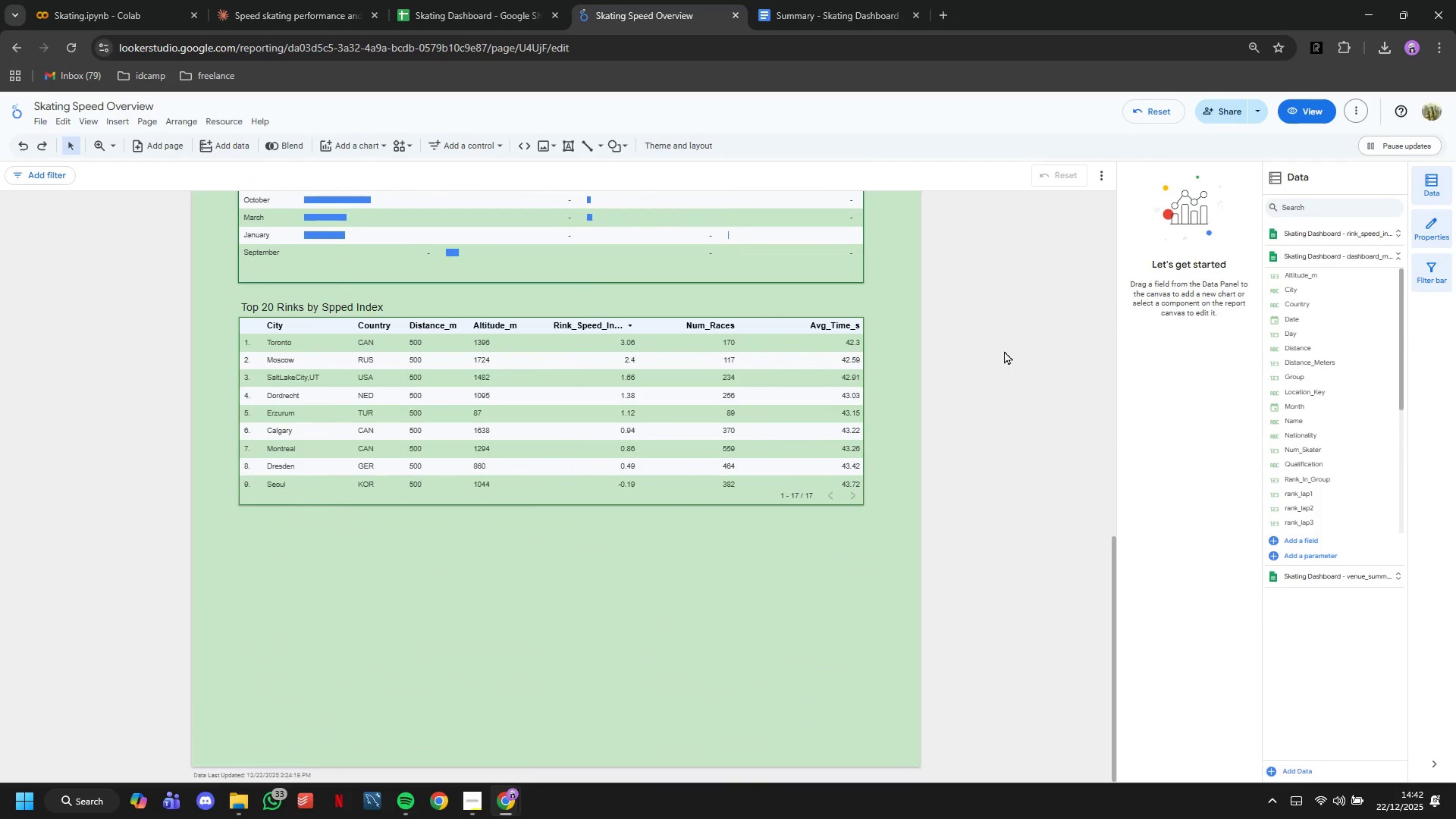 
scroll: coordinate [1029, 503], scroll_direction: up, amount: 11.0
 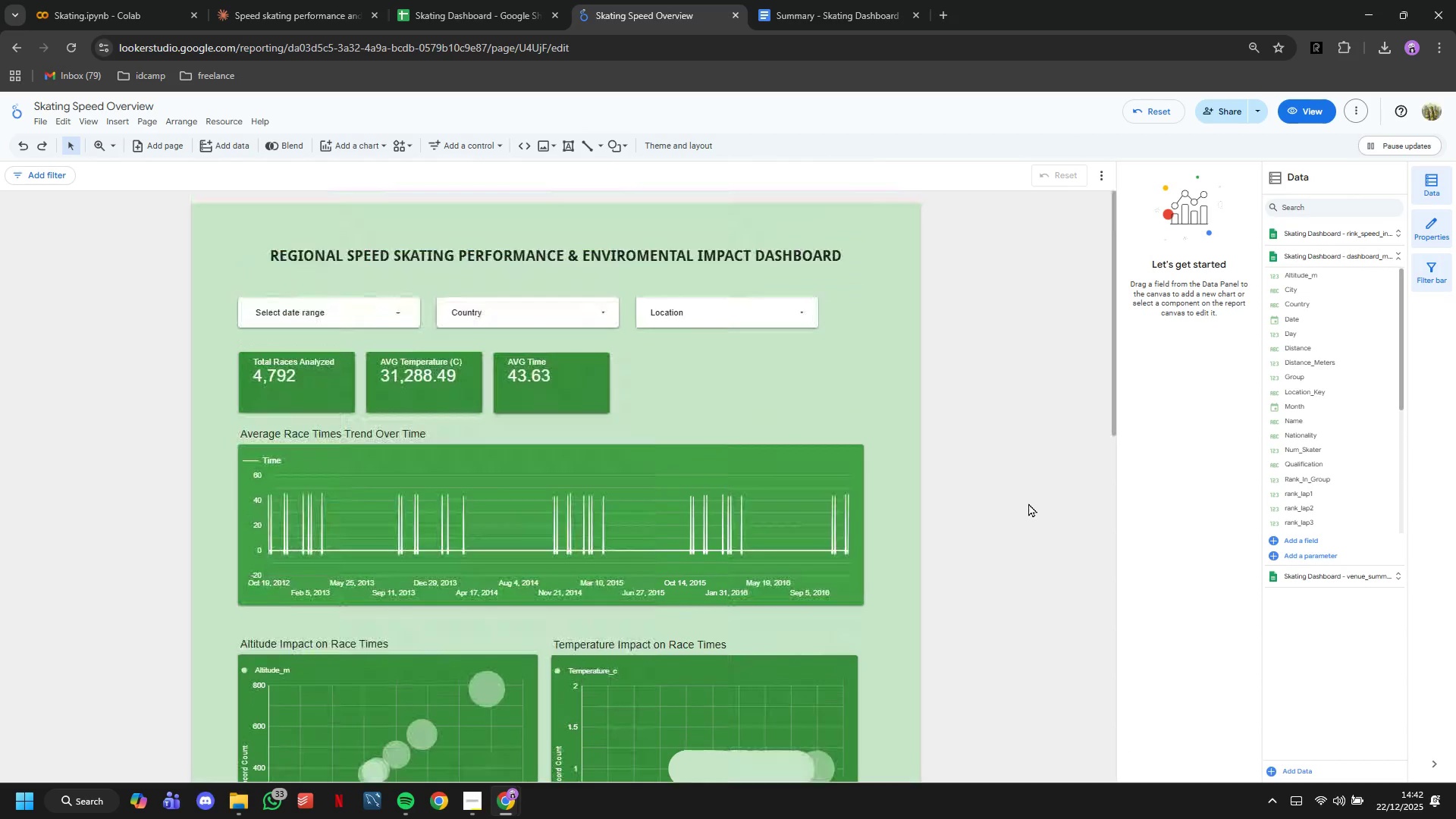 
scroll: coordinate [1027, 503], scroll_direction: down, amount: 7.0
 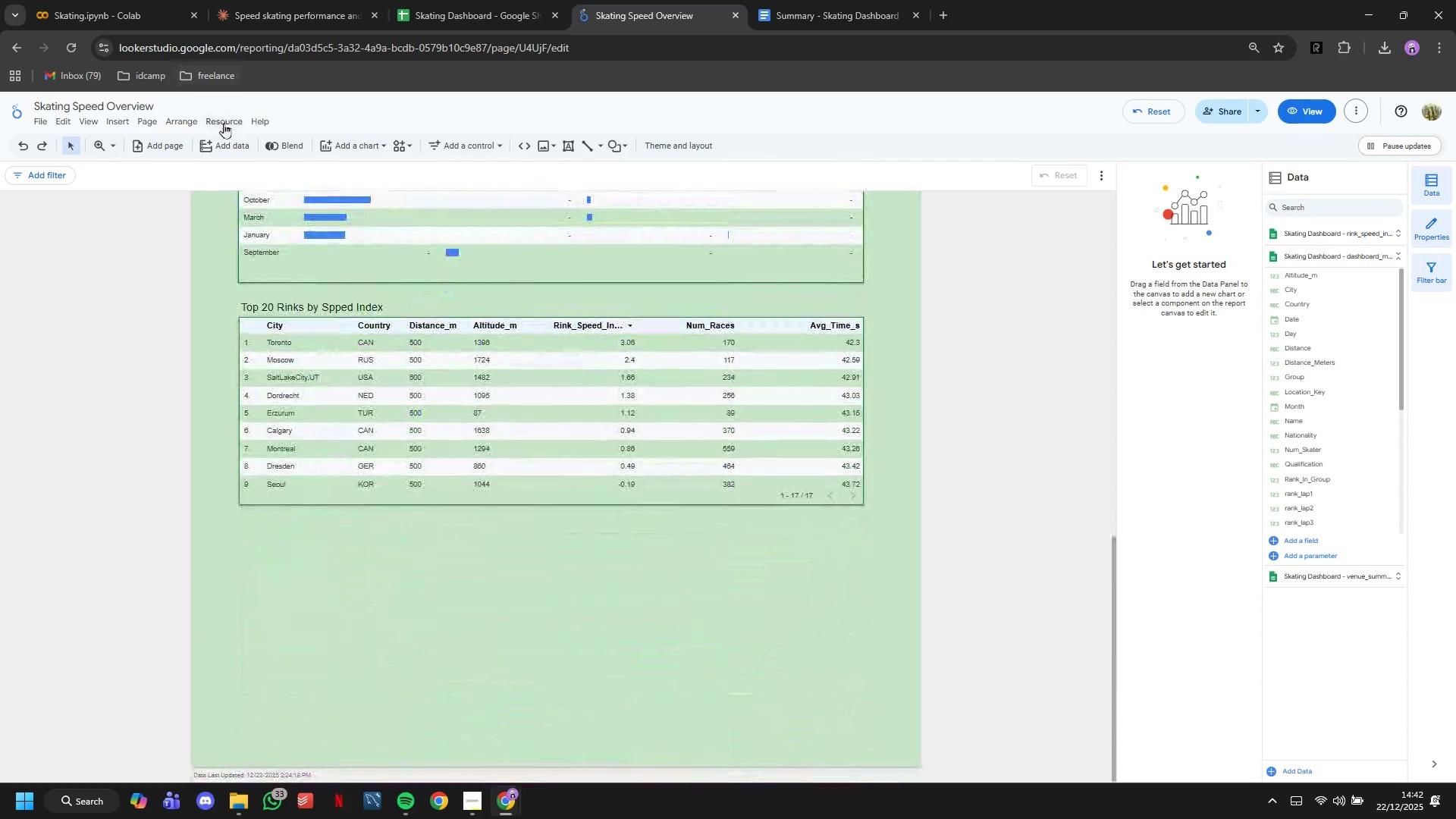 
left_click([224, 123])
 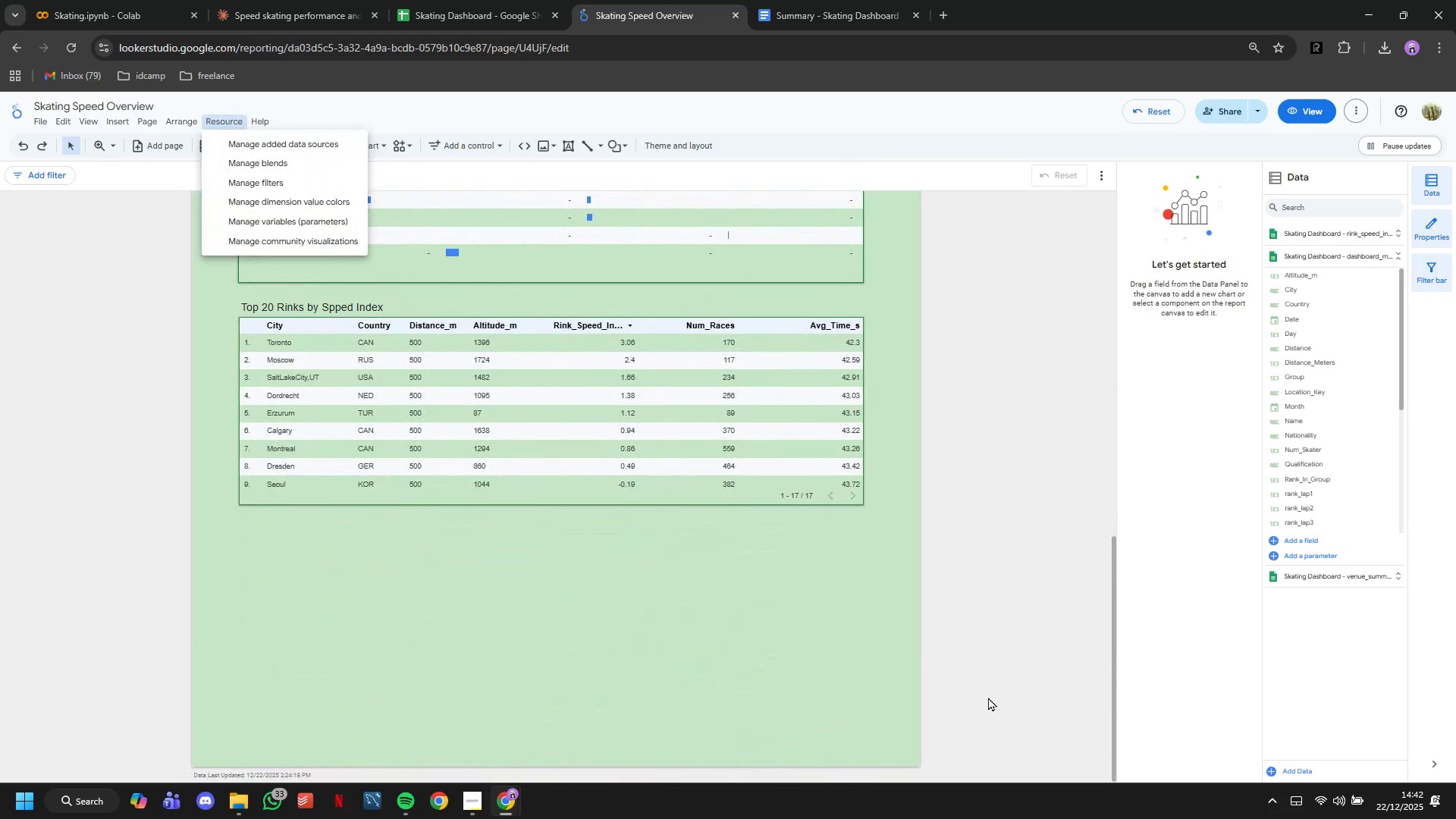 
left_click([901, 644])
 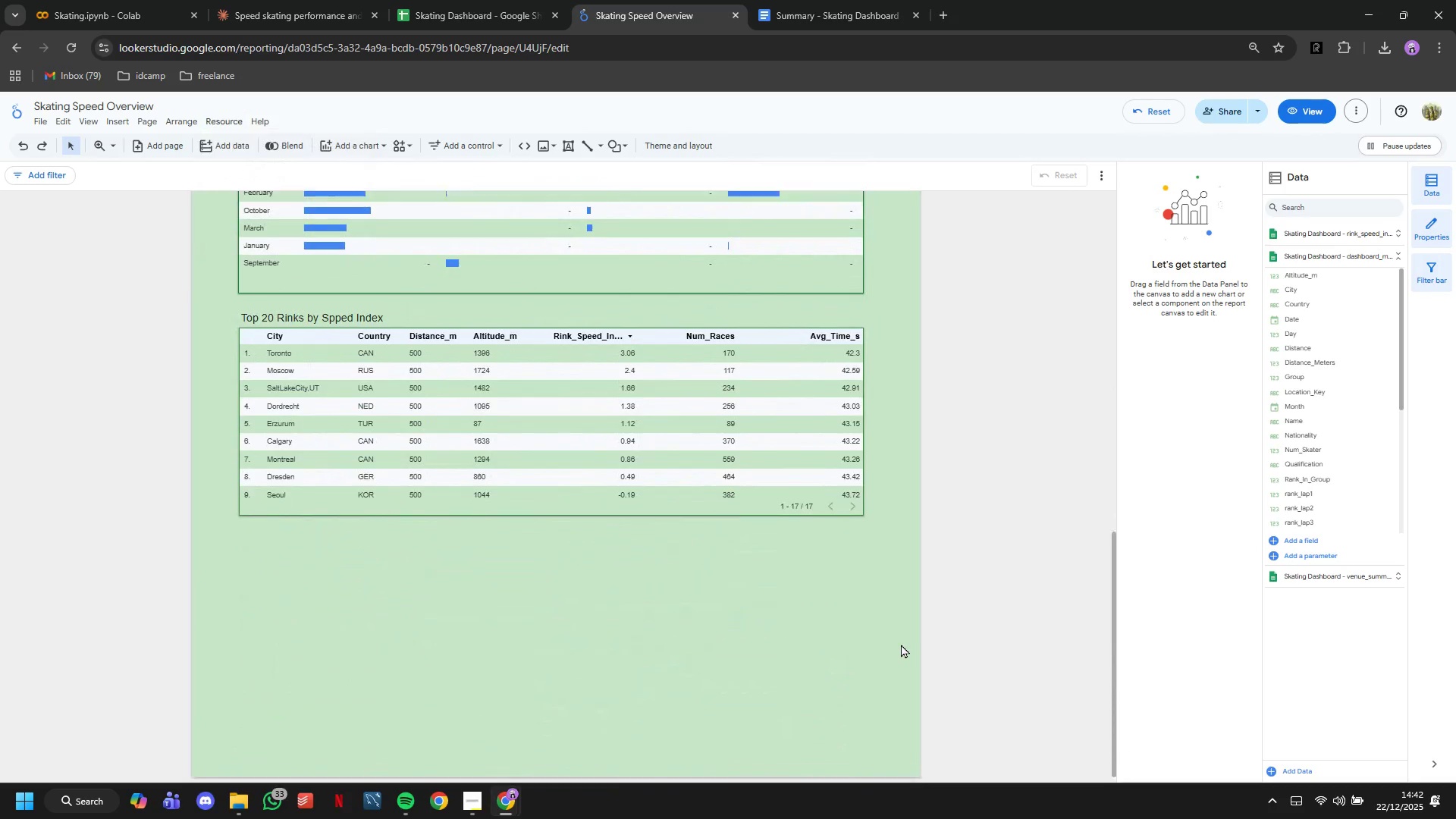 
scroll: coordinate [901, 644], scroll_direction: up, amount: 1.0
 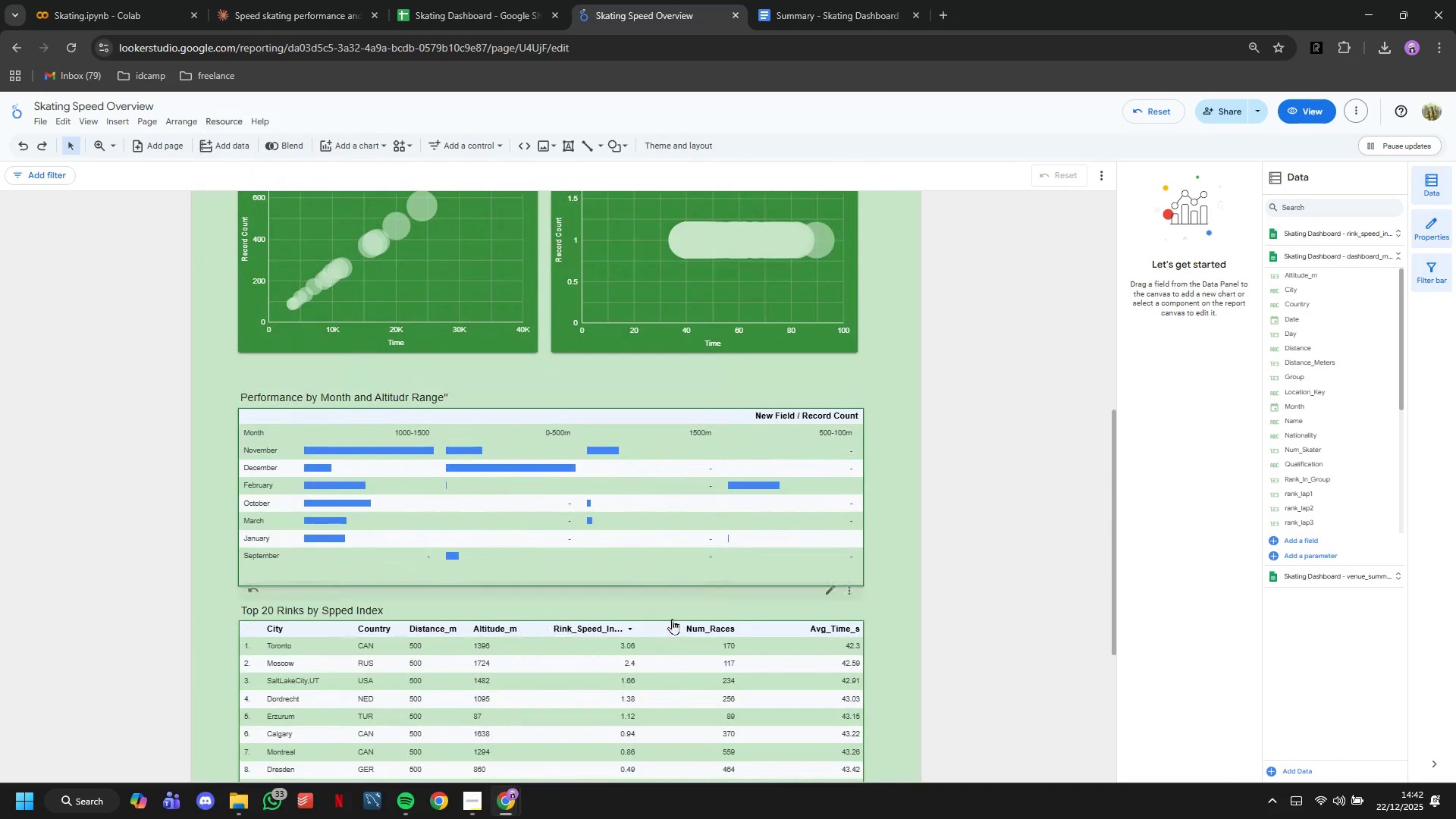 
left_click([672, 619])
 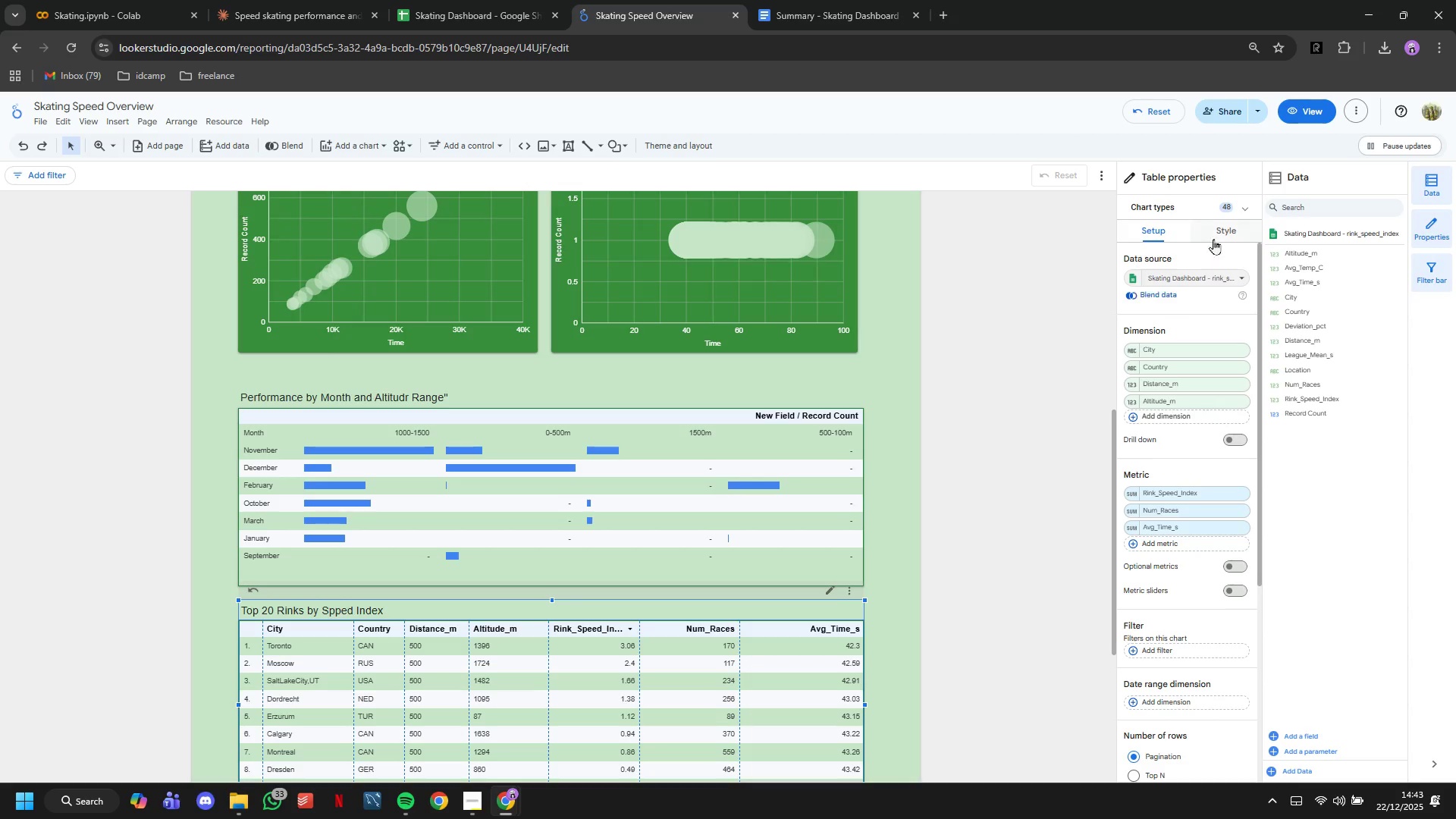 
left_click([1213, 237])
 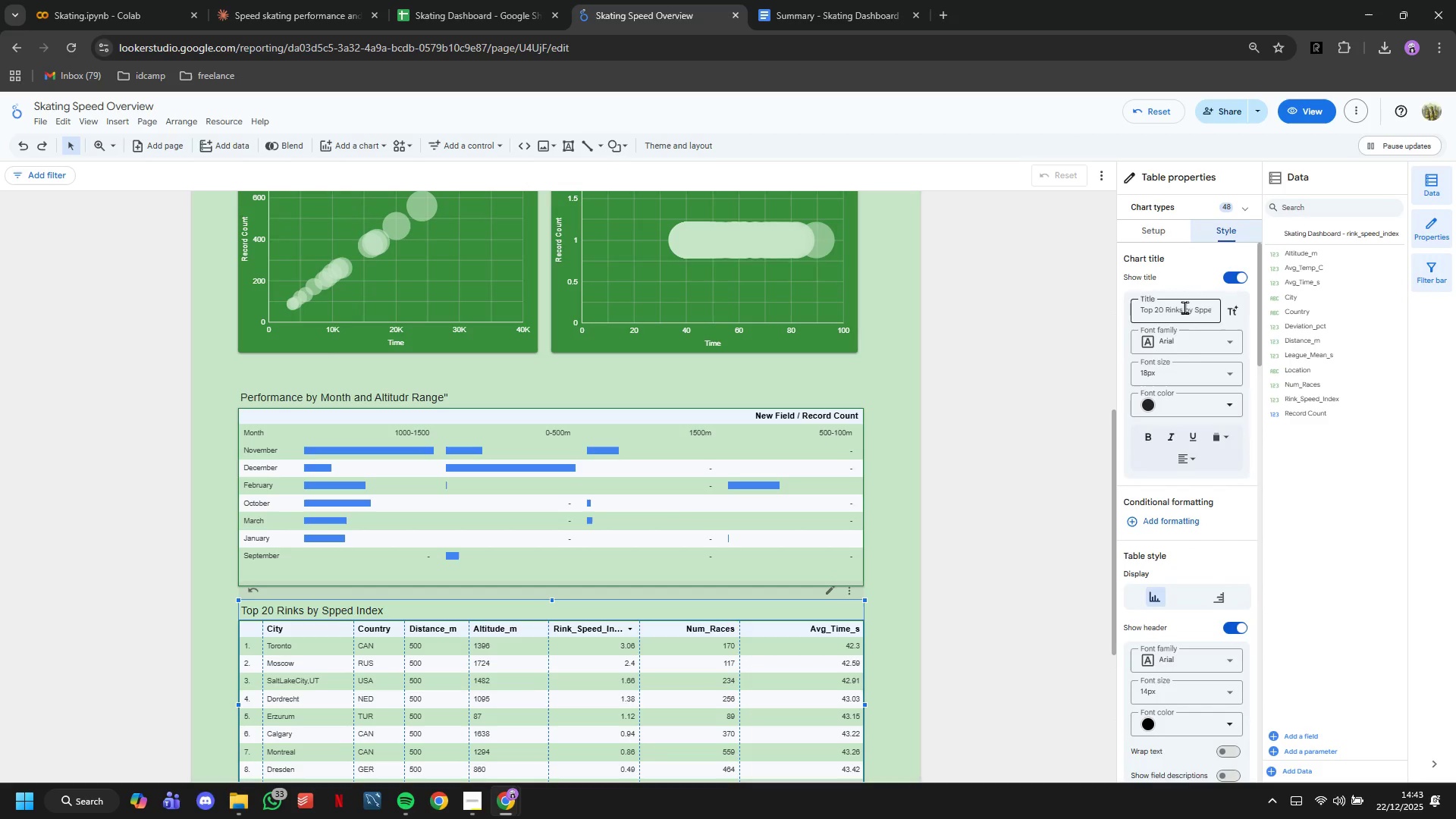 
left_click([1182, 309])
 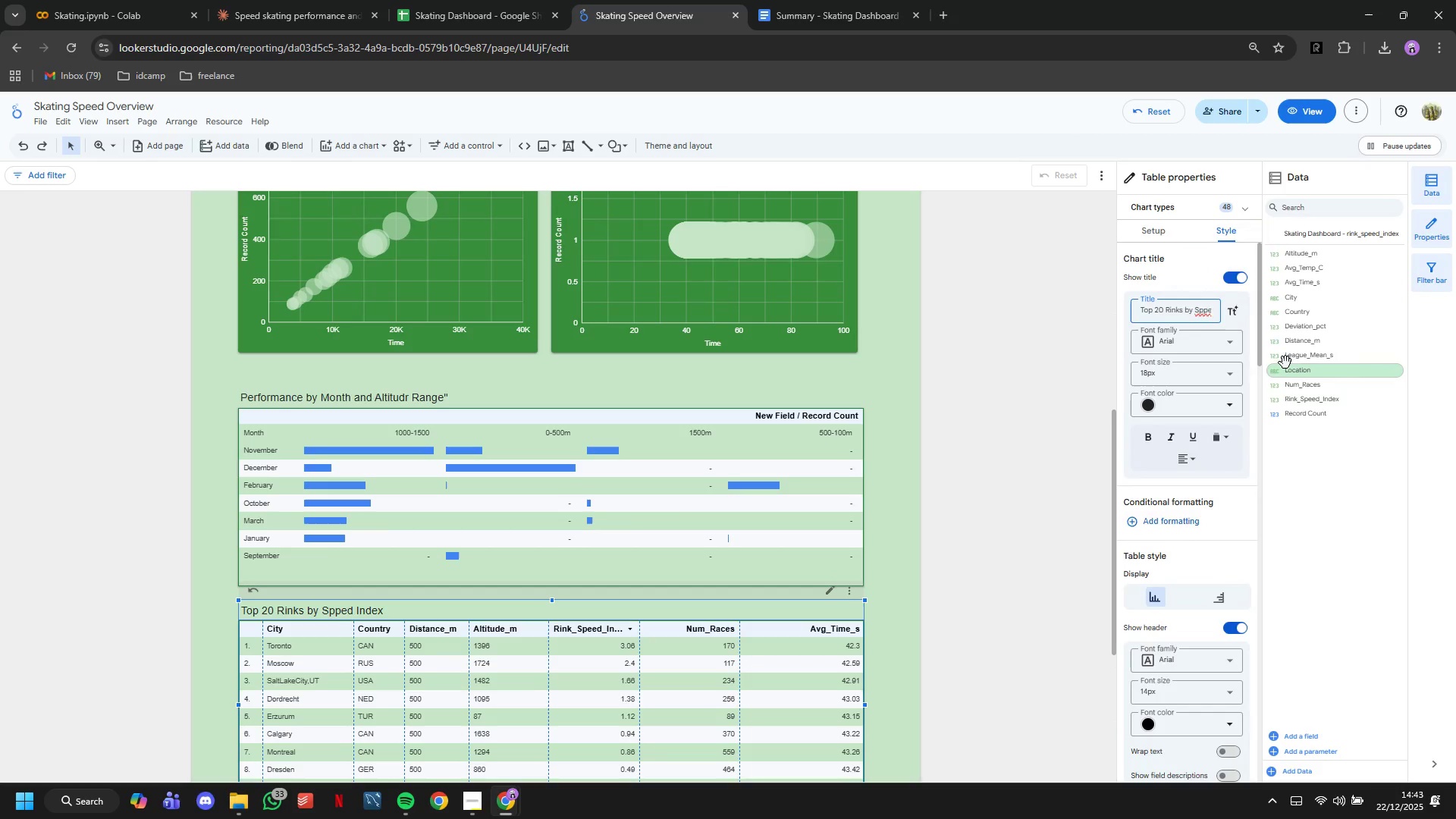 
hold_key(key=ArrowRight, duration=0.94)
 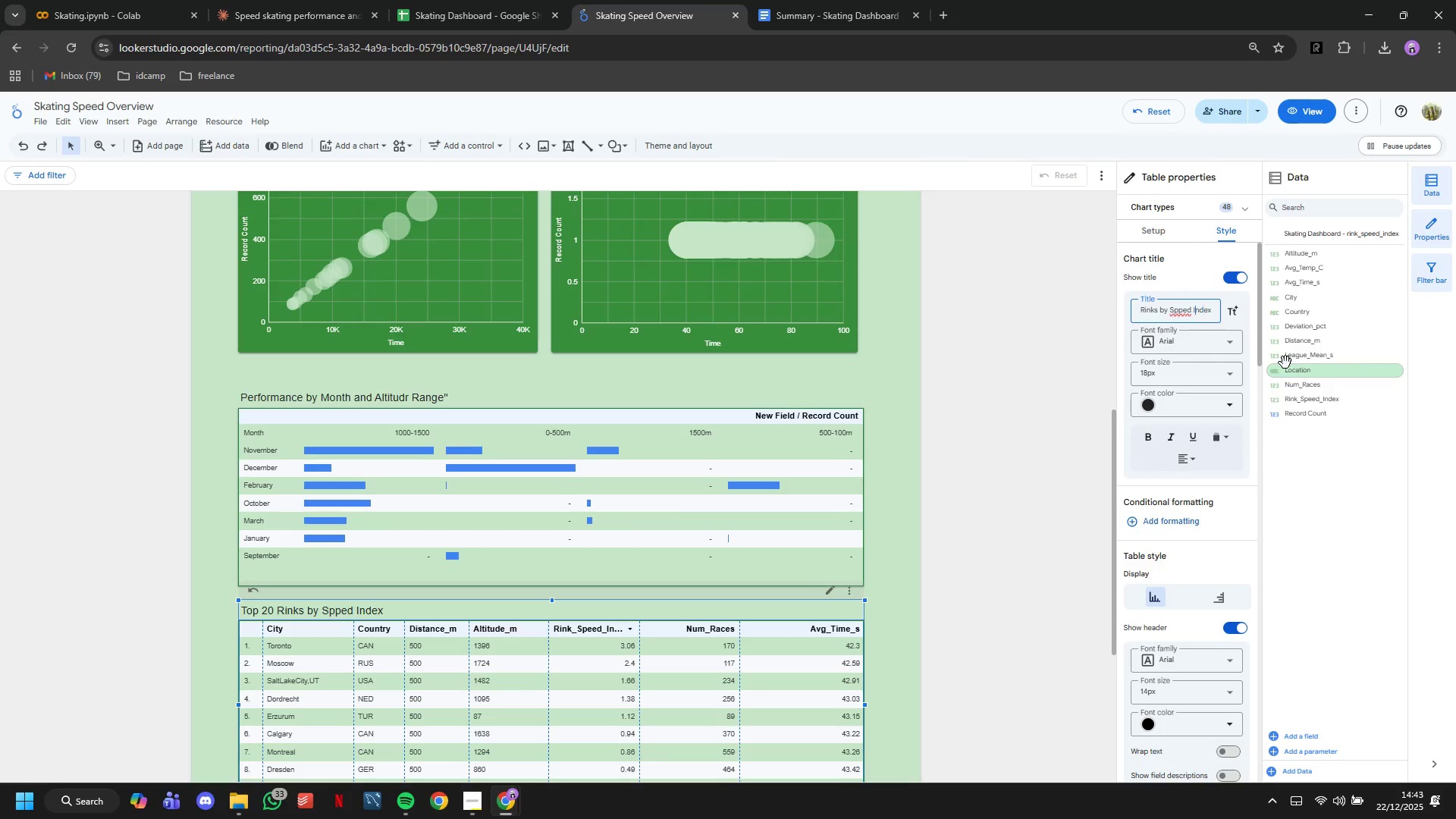 
key(ArrowLeft)
 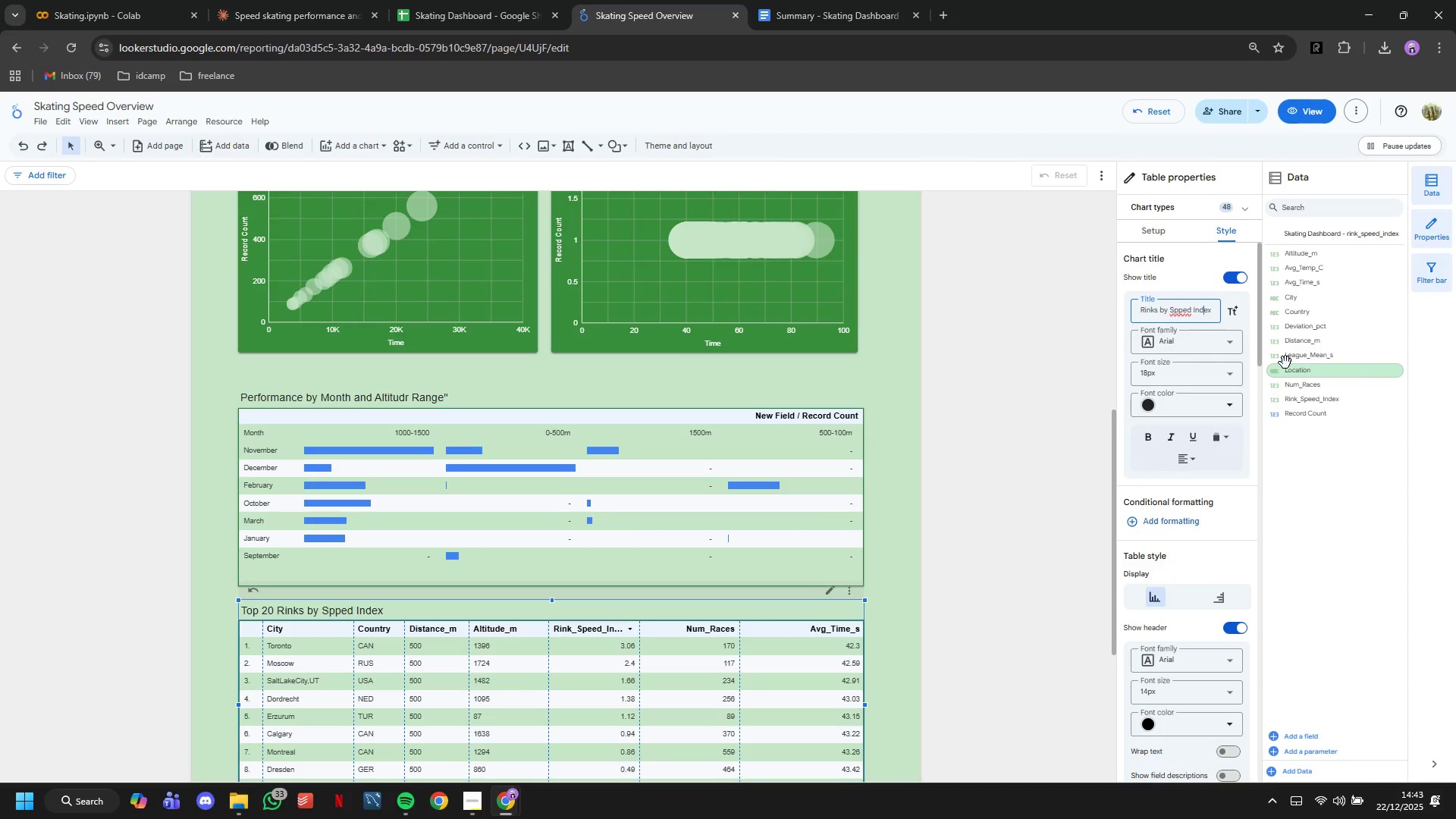 
key(ArrowLeft)
 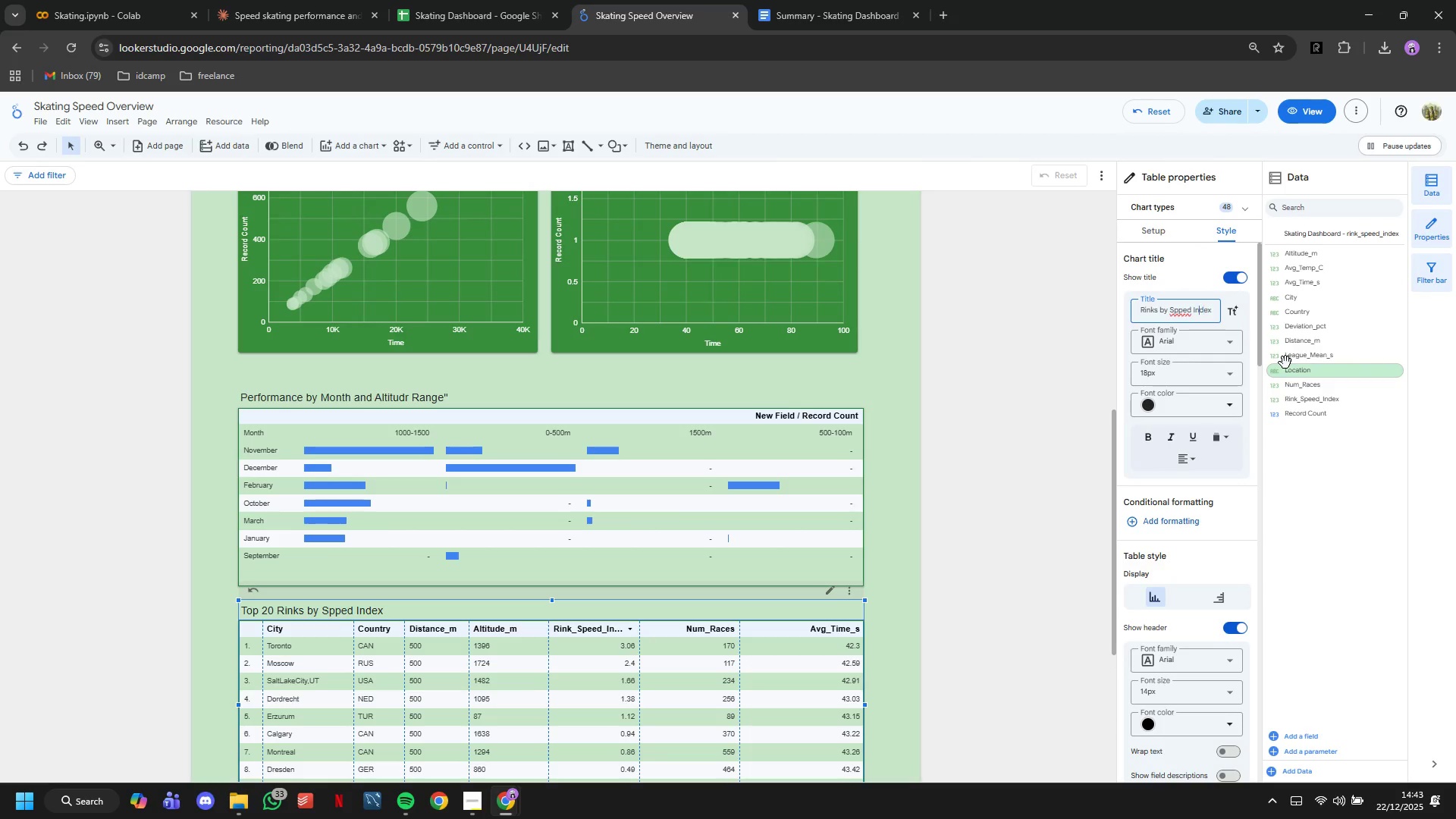 
key(ArrowLeft)
 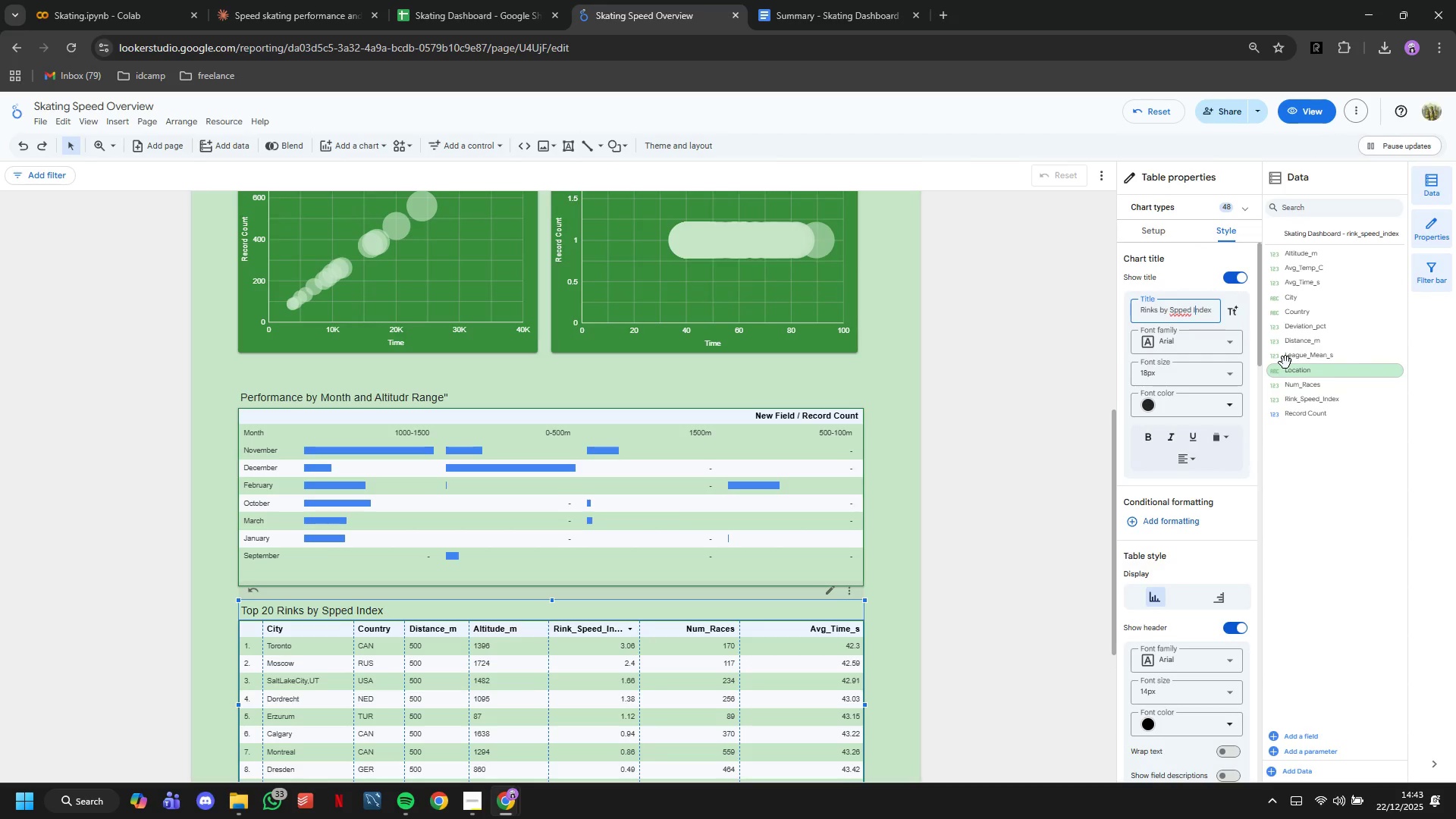 
key(ArrowLeft)
 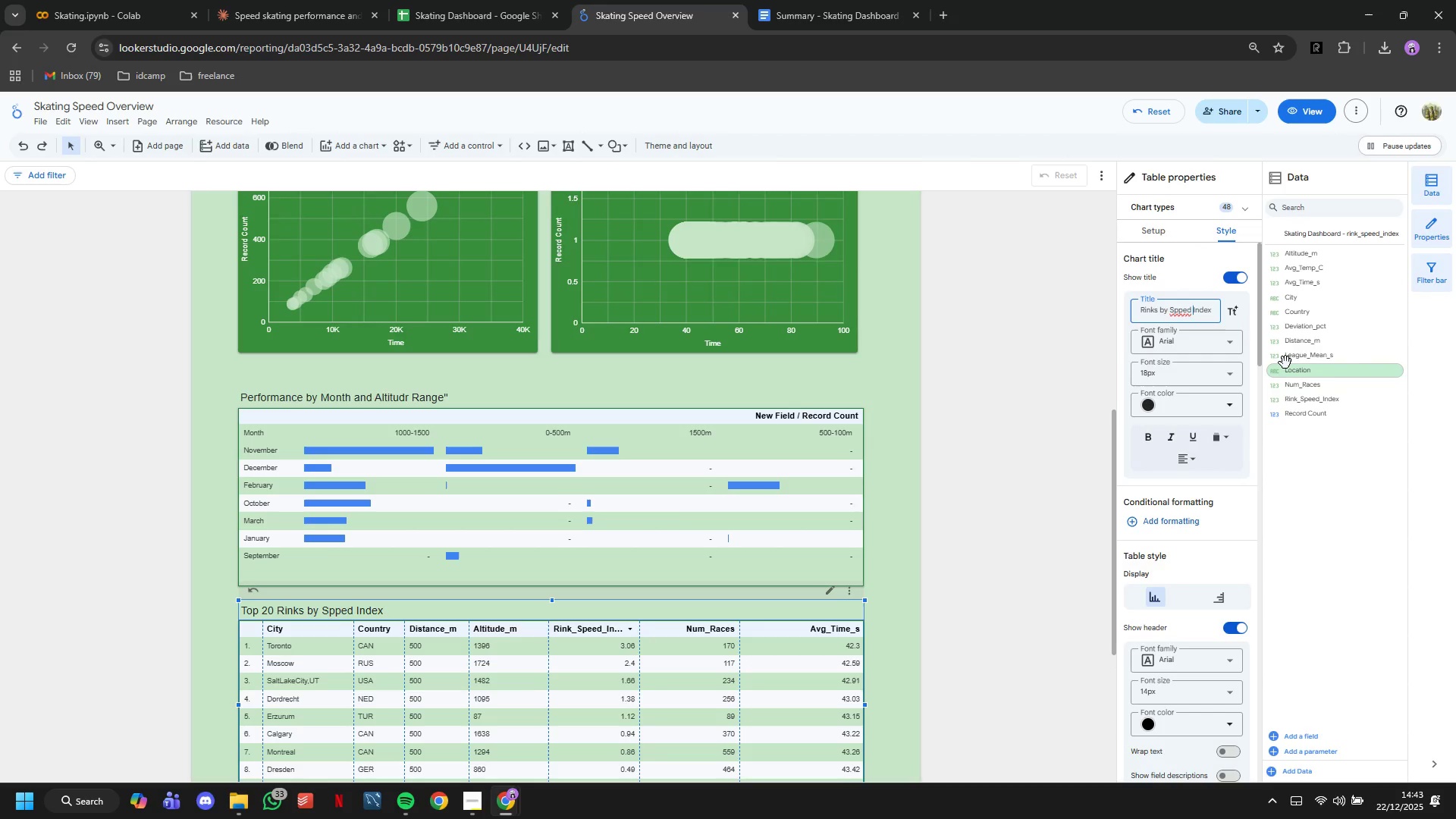 
key(ArrowLeft)
 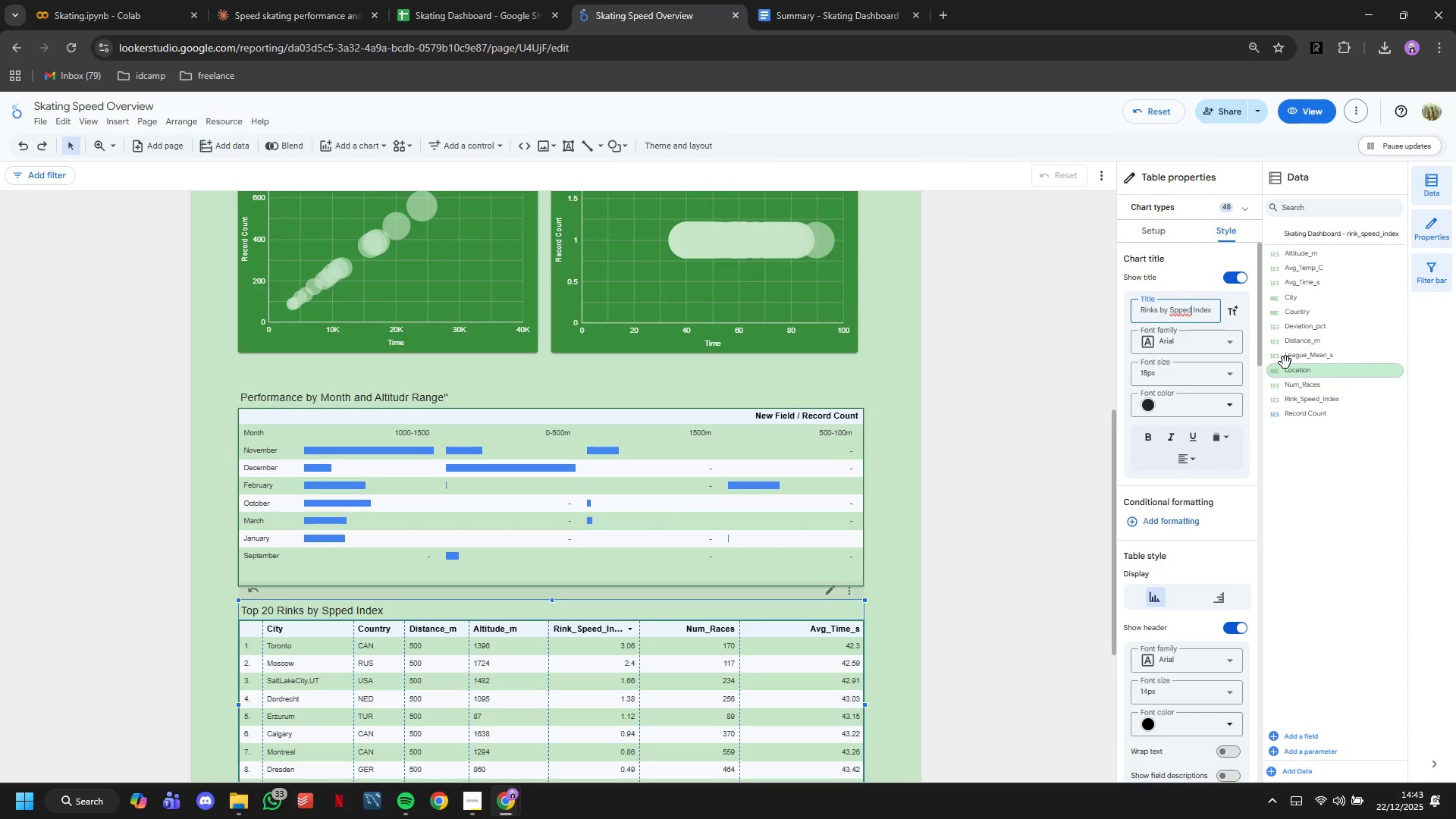 
key(ArrowLeft)
 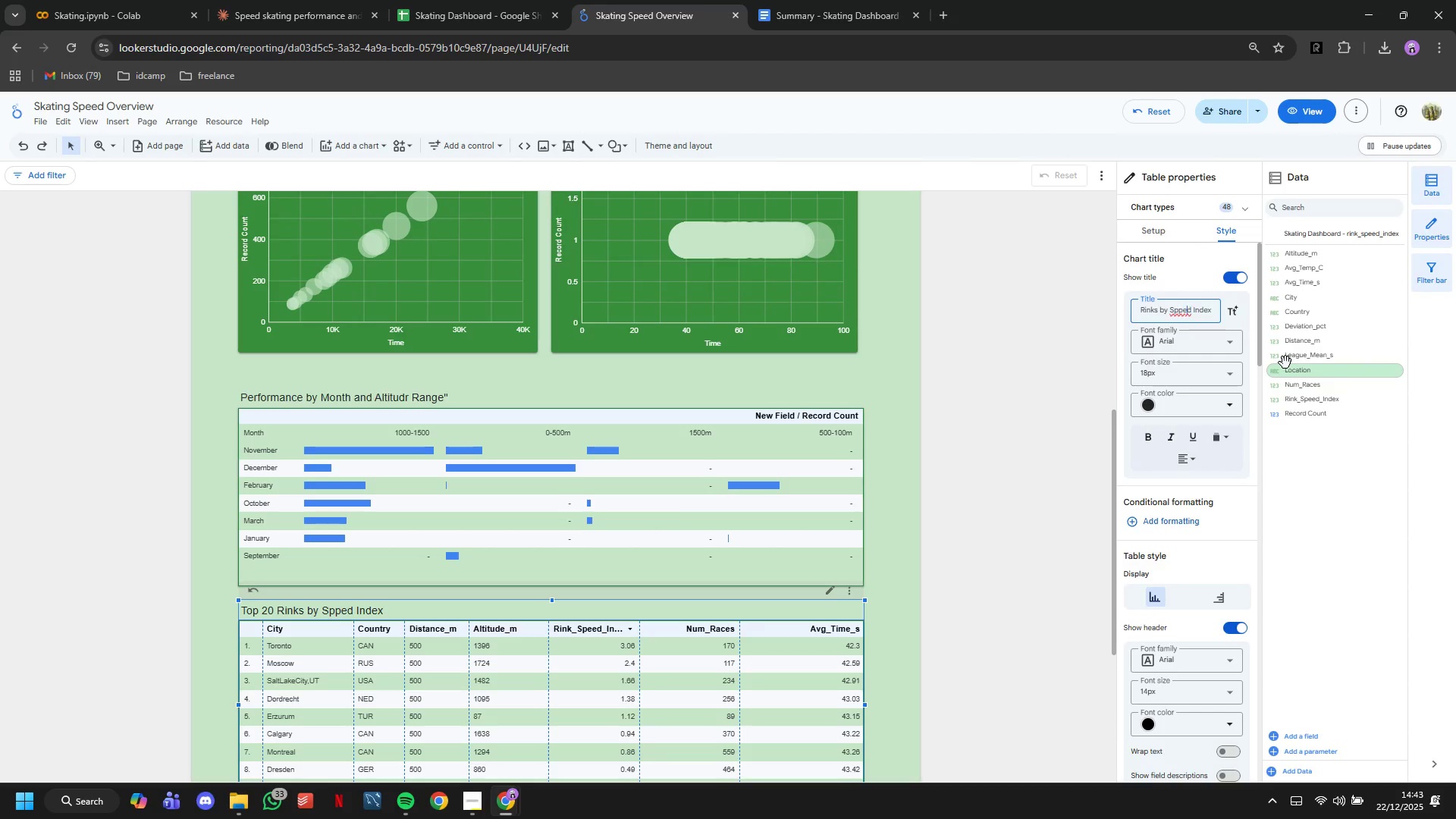 
key(ArrowLeft)
 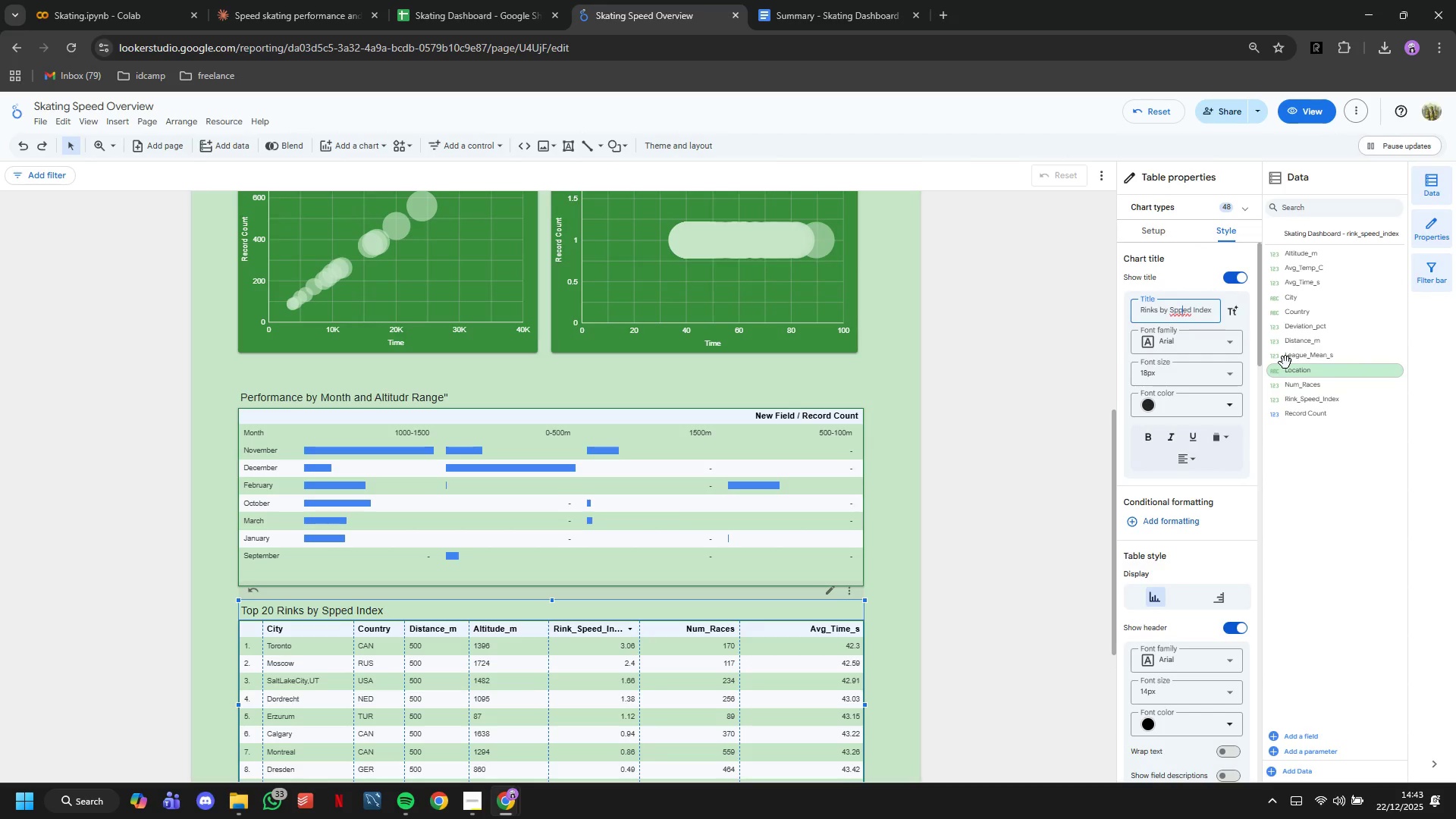 
key(ArrowLeft)
 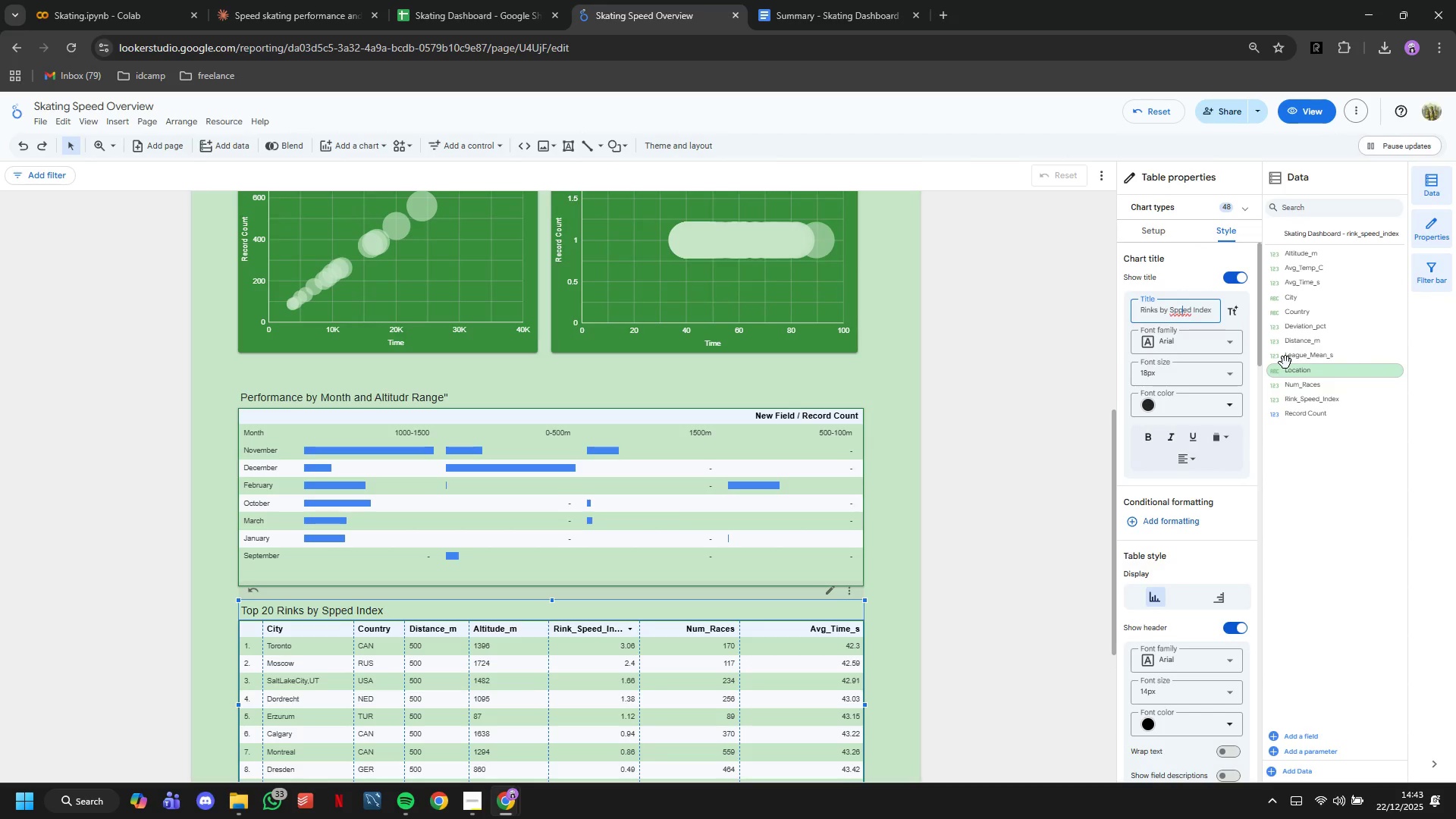 
key(Backspace)
 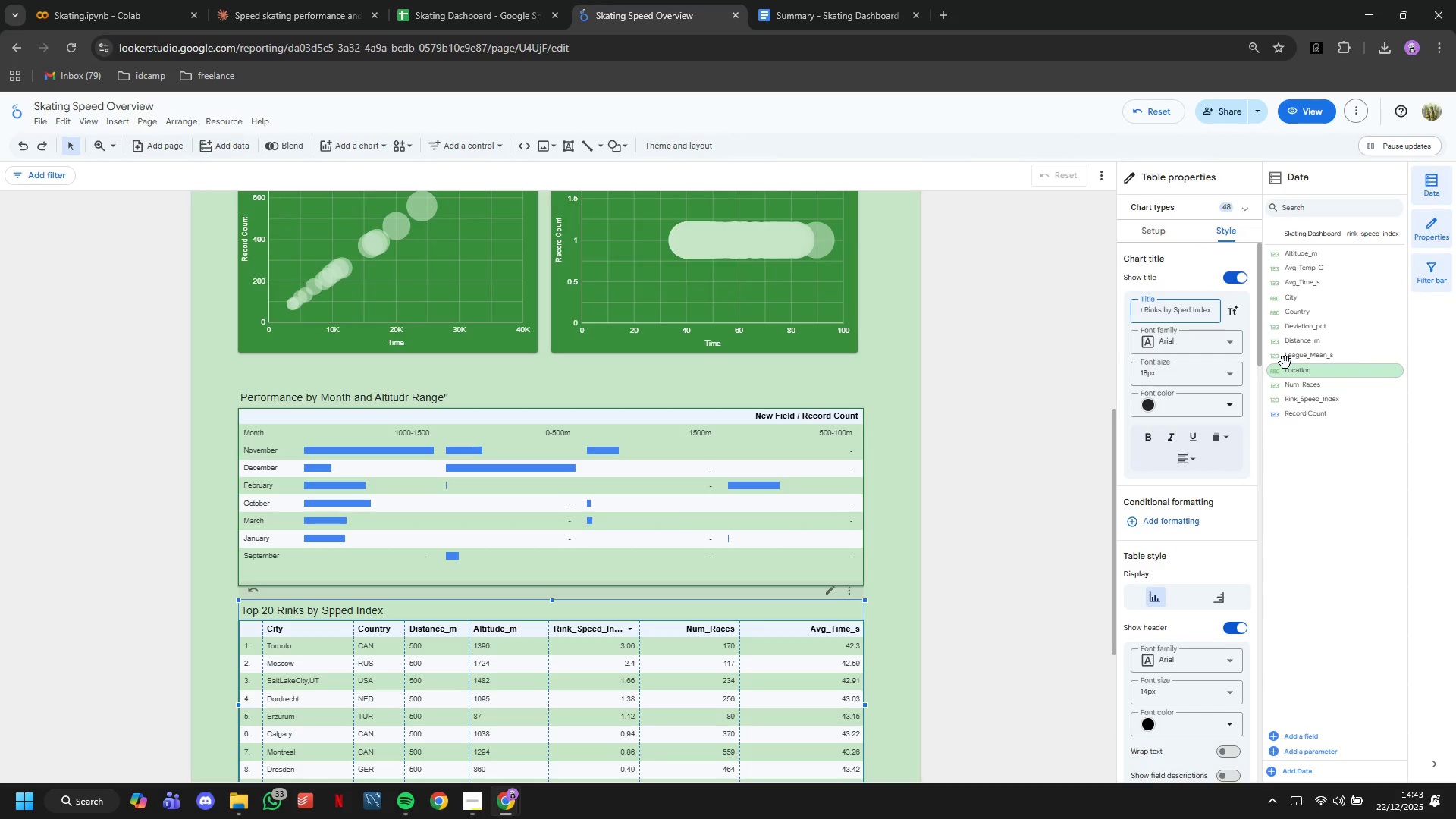 
key(E)
 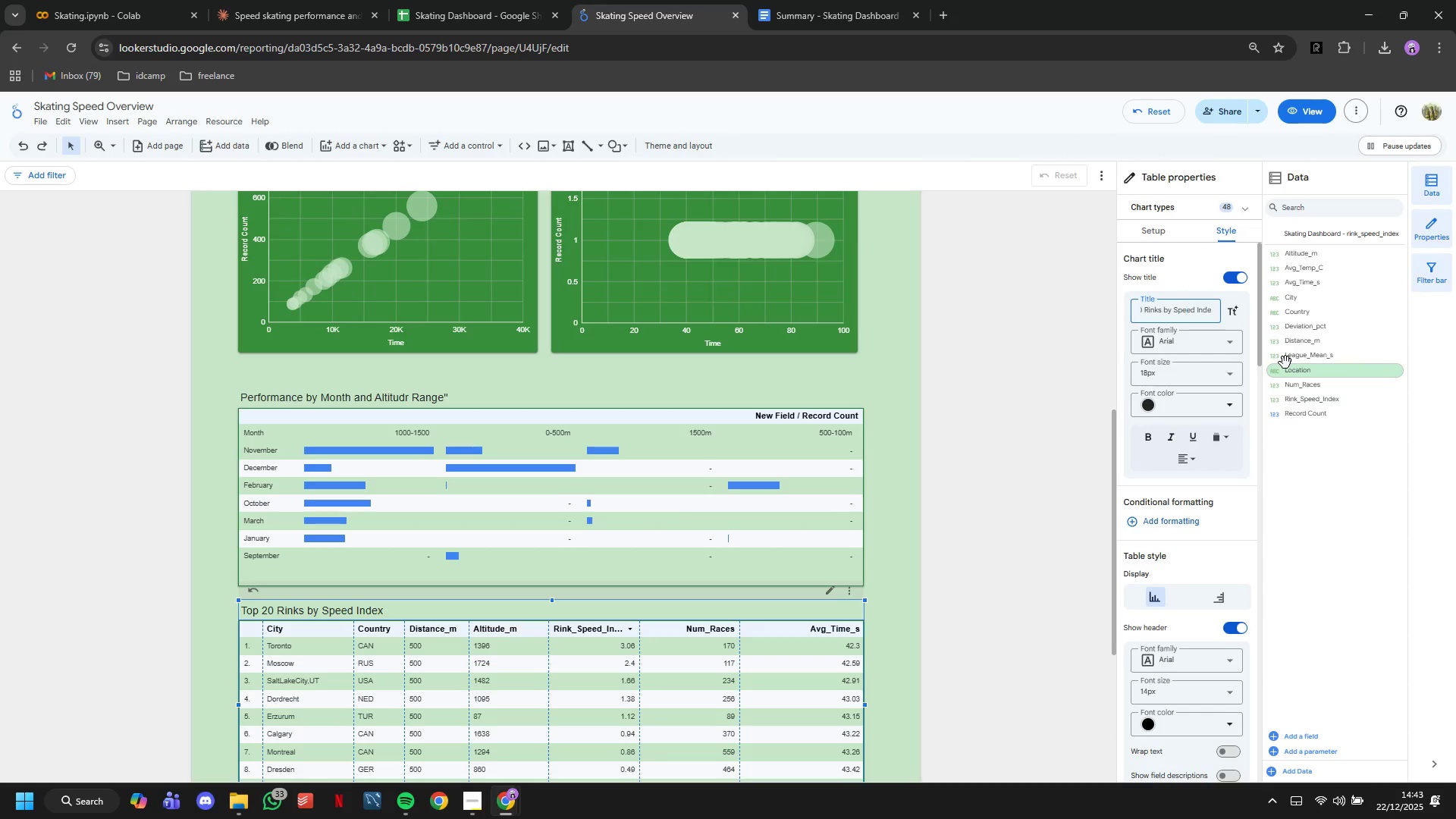 
key(Enter)
 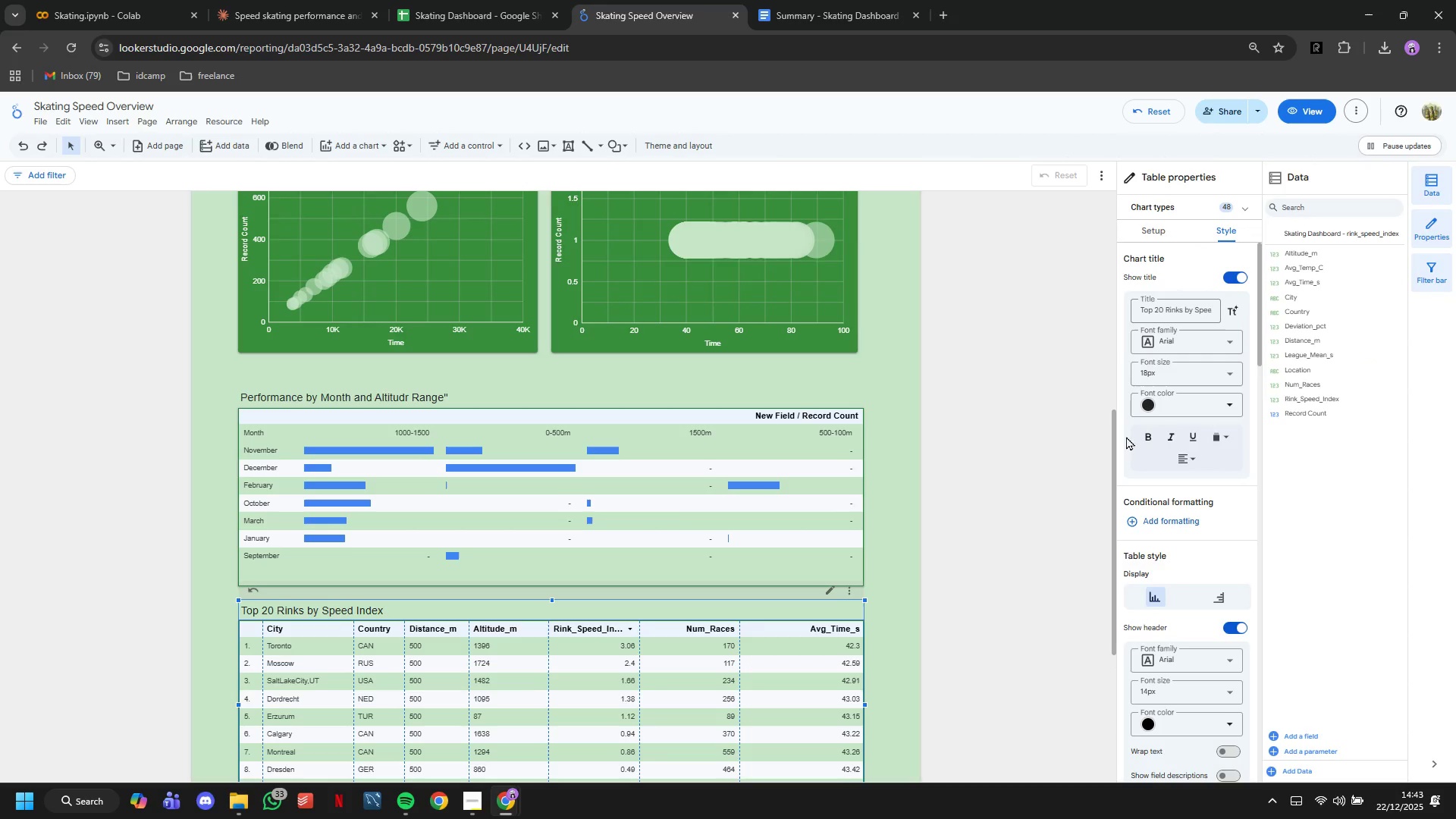 
left_click([1145, 434])
 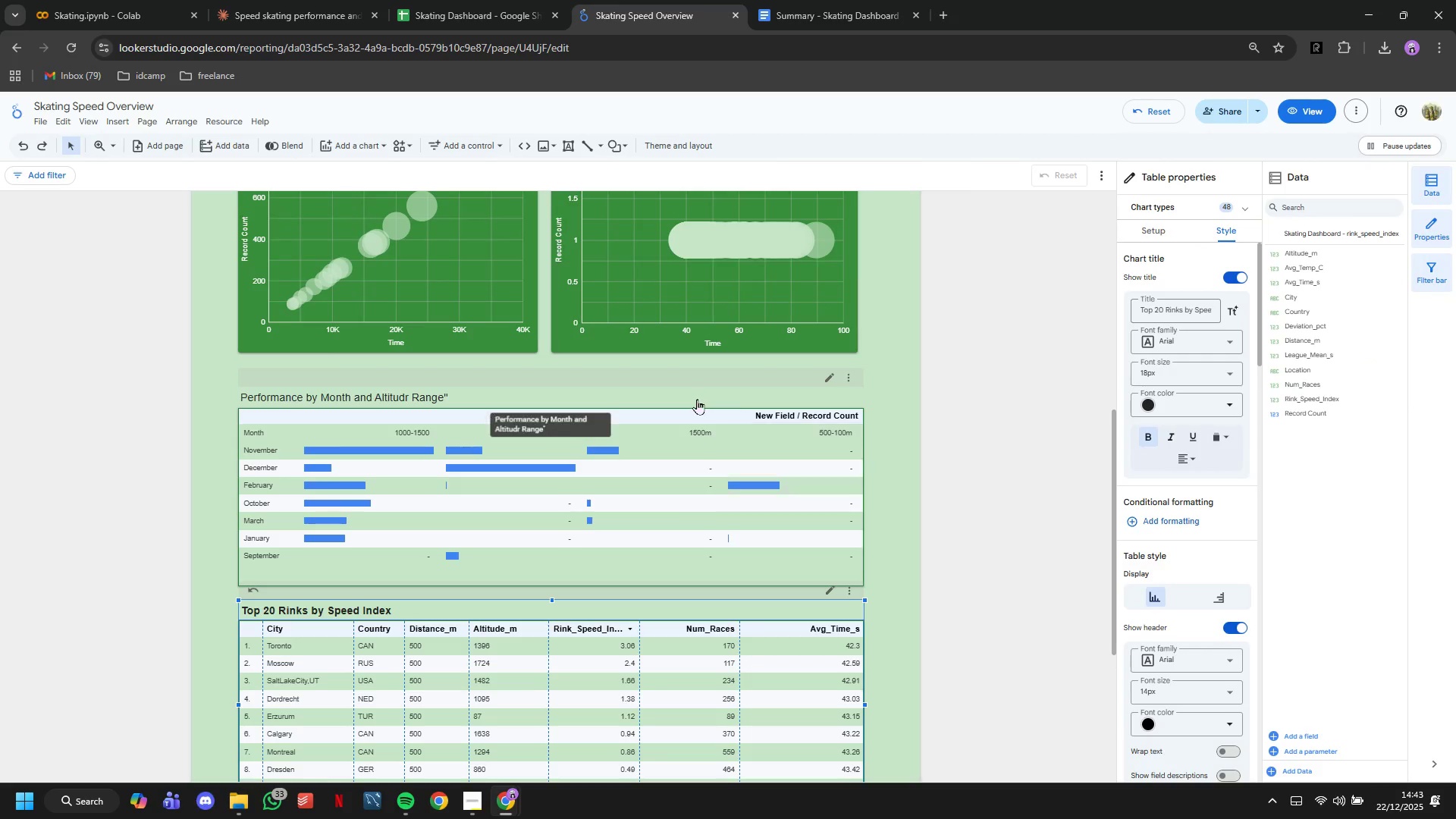 
left_click([695, 399])
 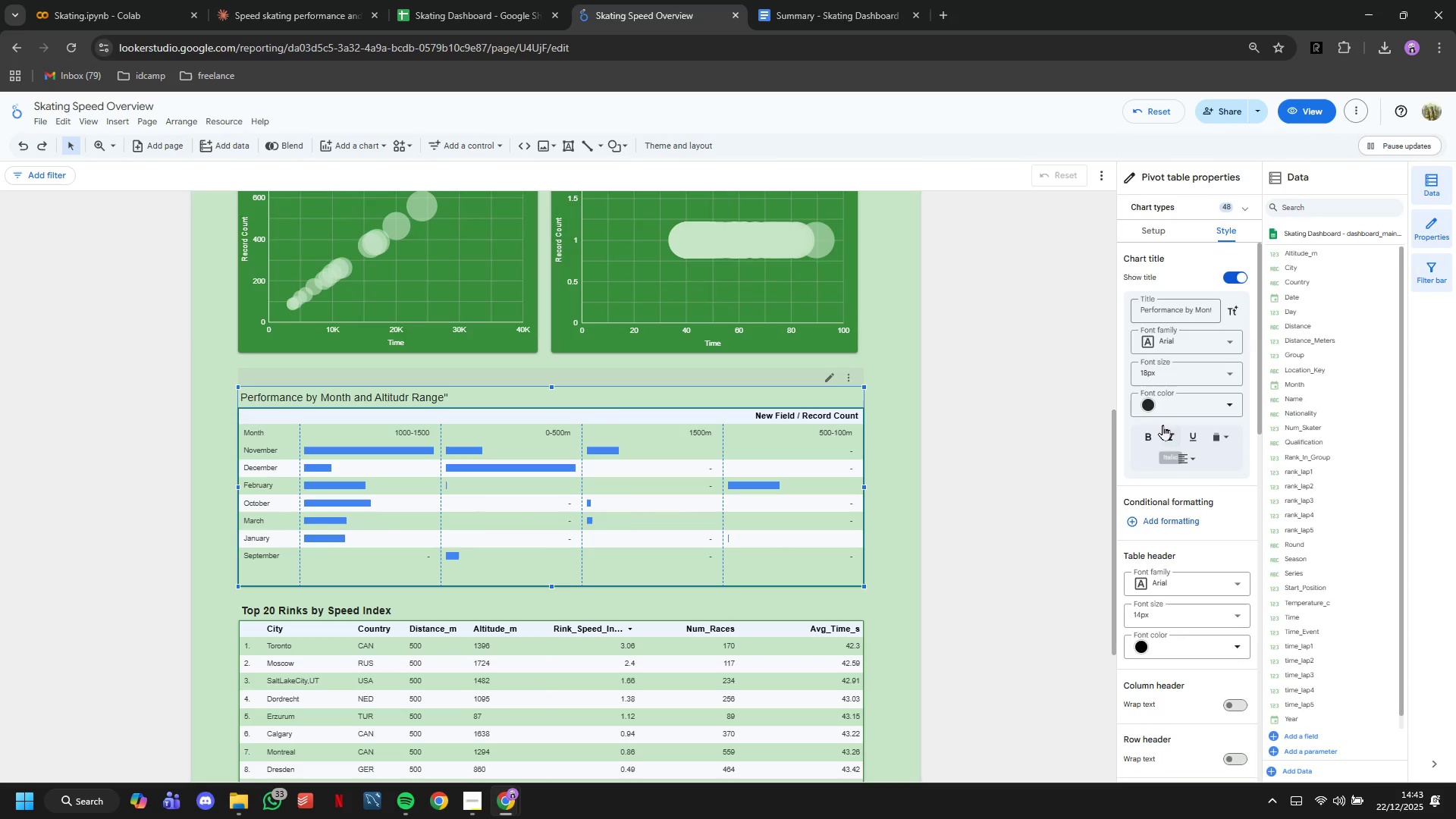 
left_click([1156, 433])
 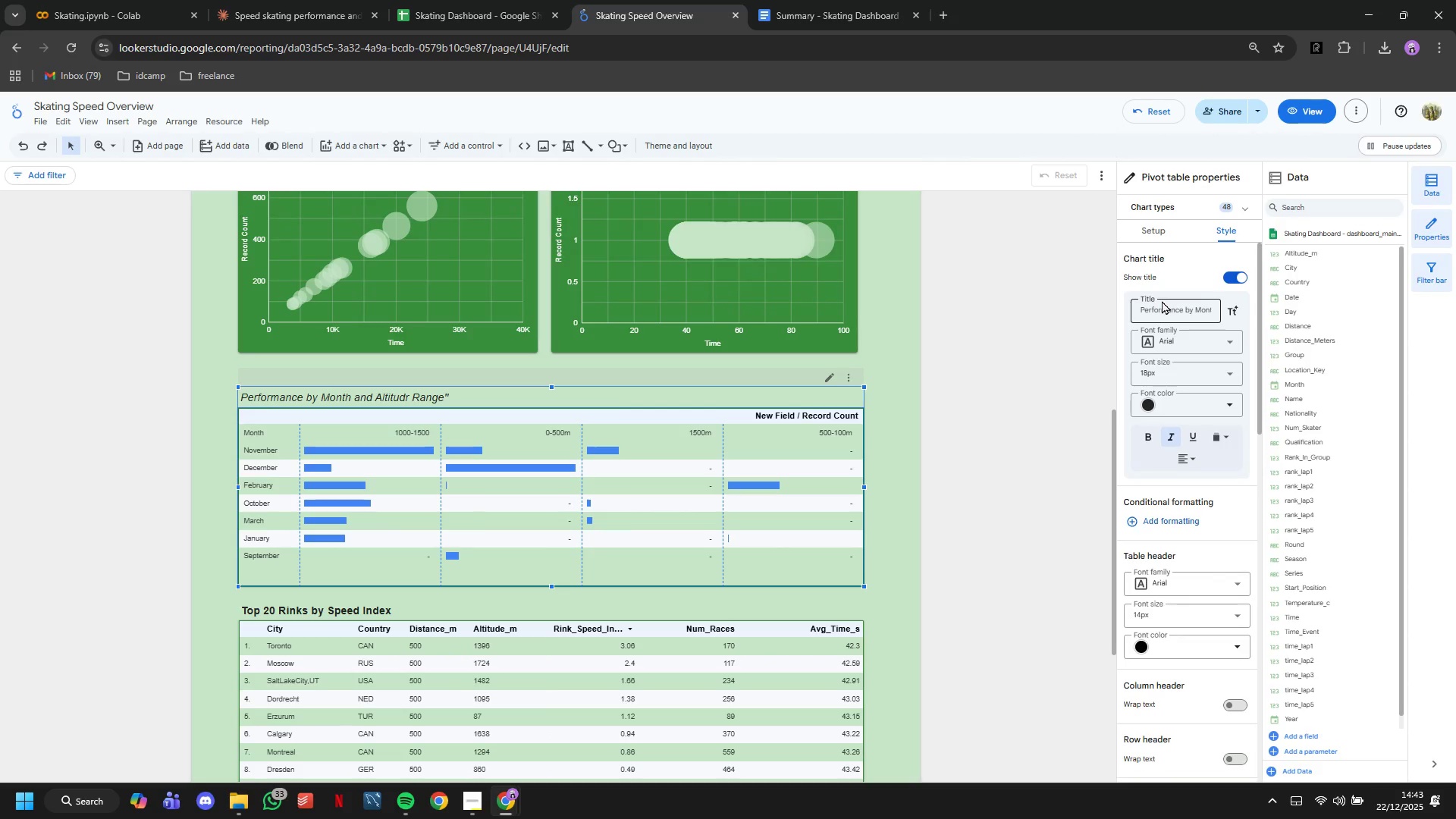 
left_click([1163, 303])
 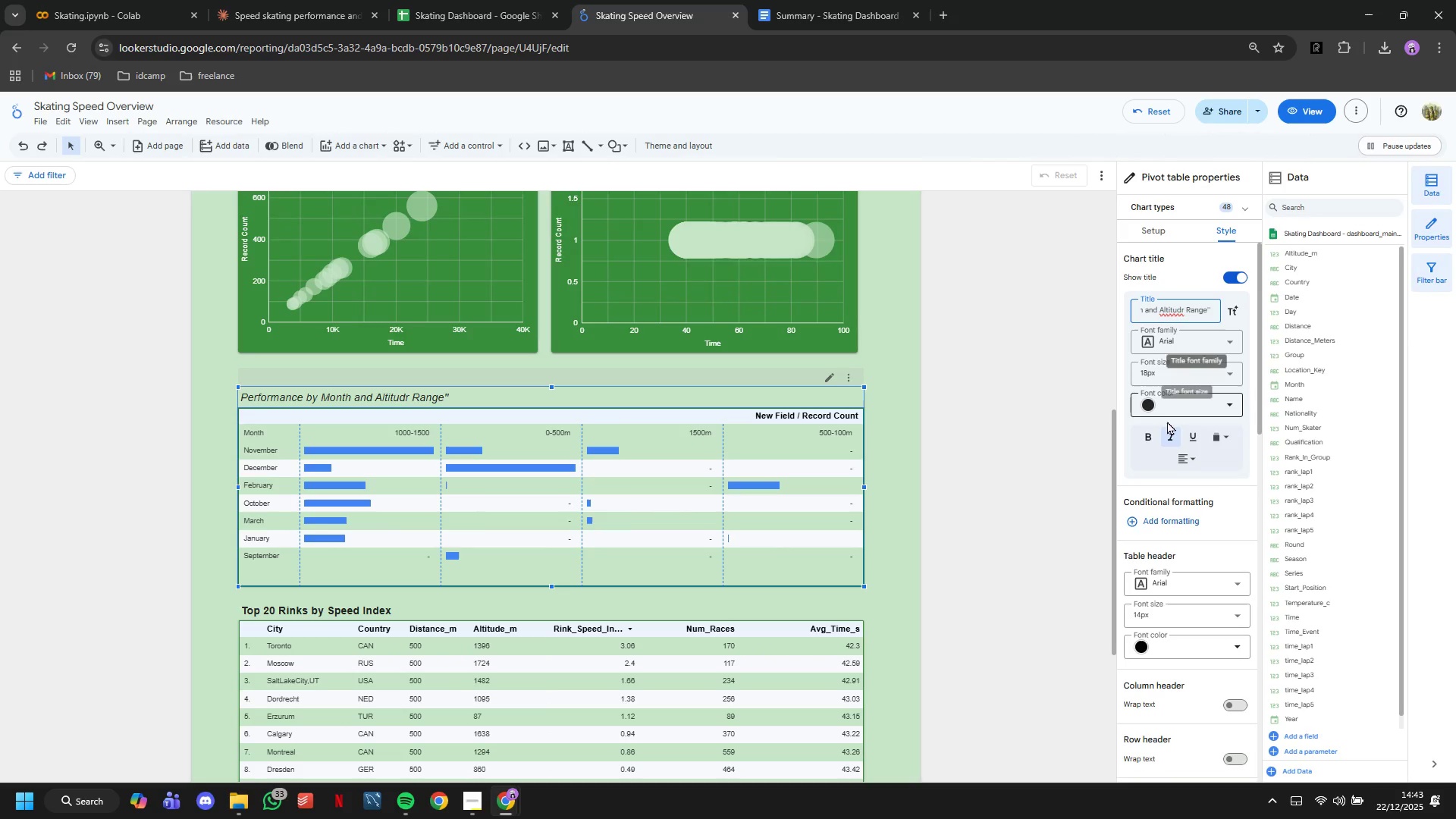 
left_click([1170, 427])
 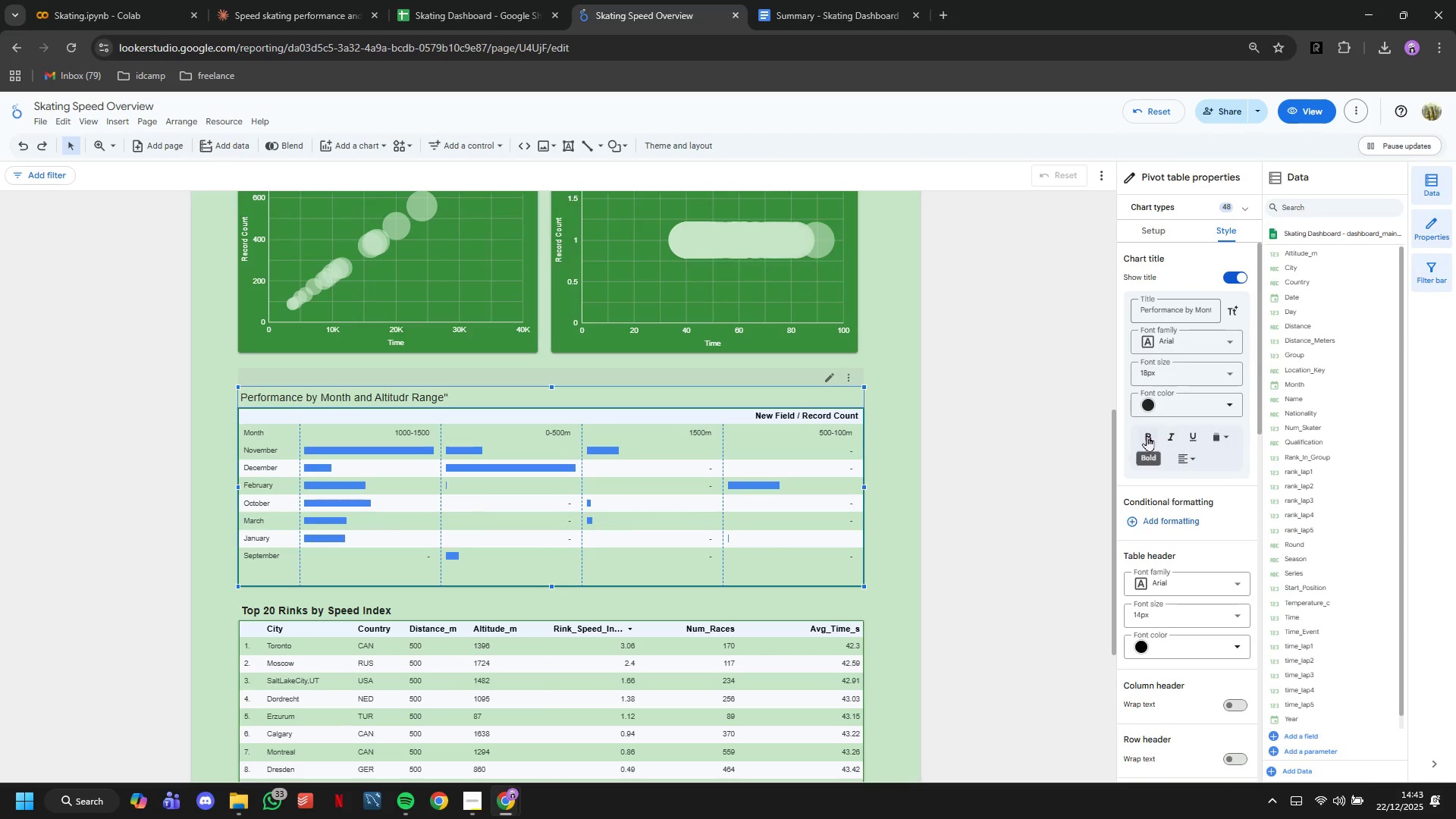 
left_click([1147, 435])
 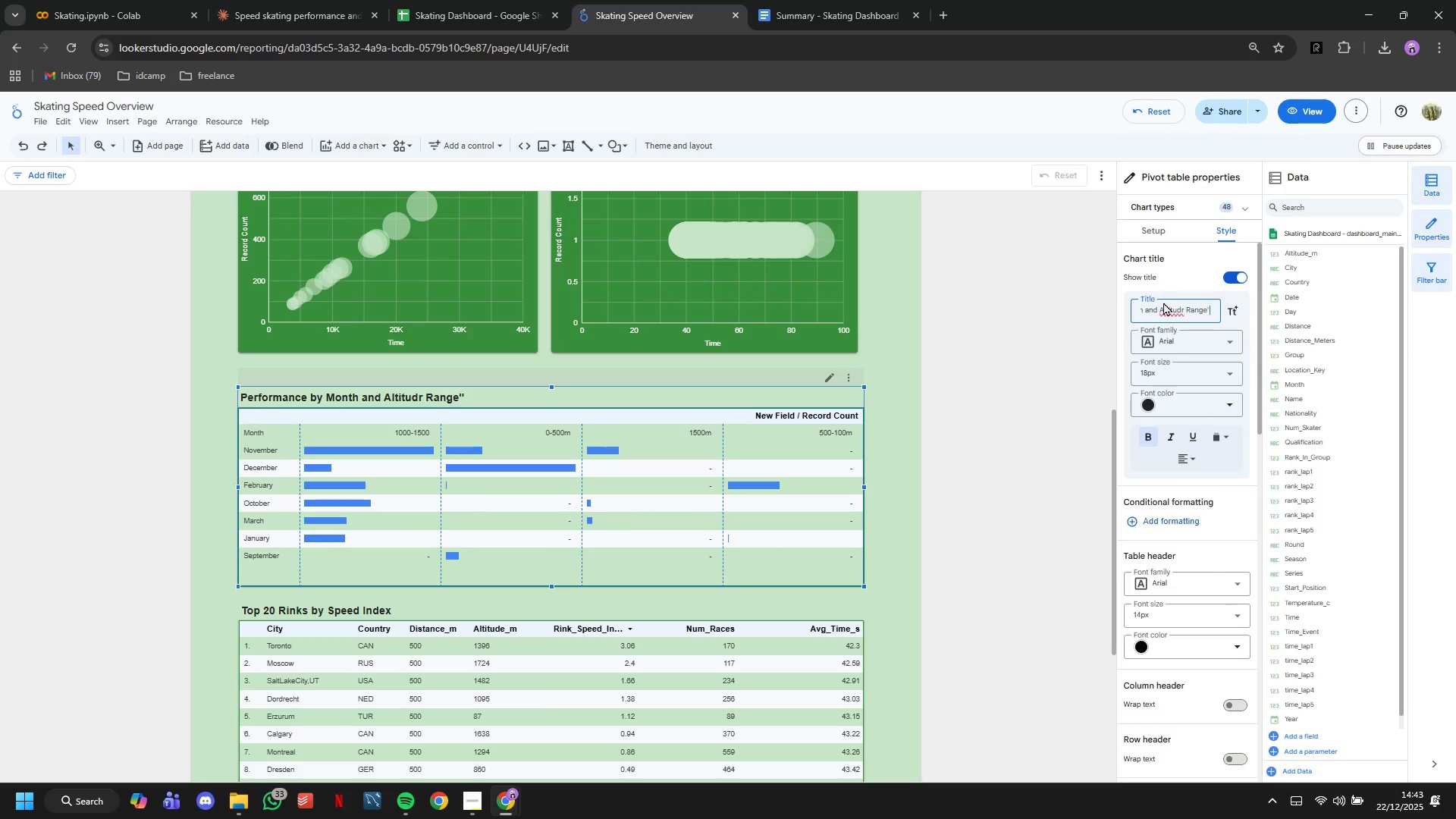 
double_click([1163, 302])
 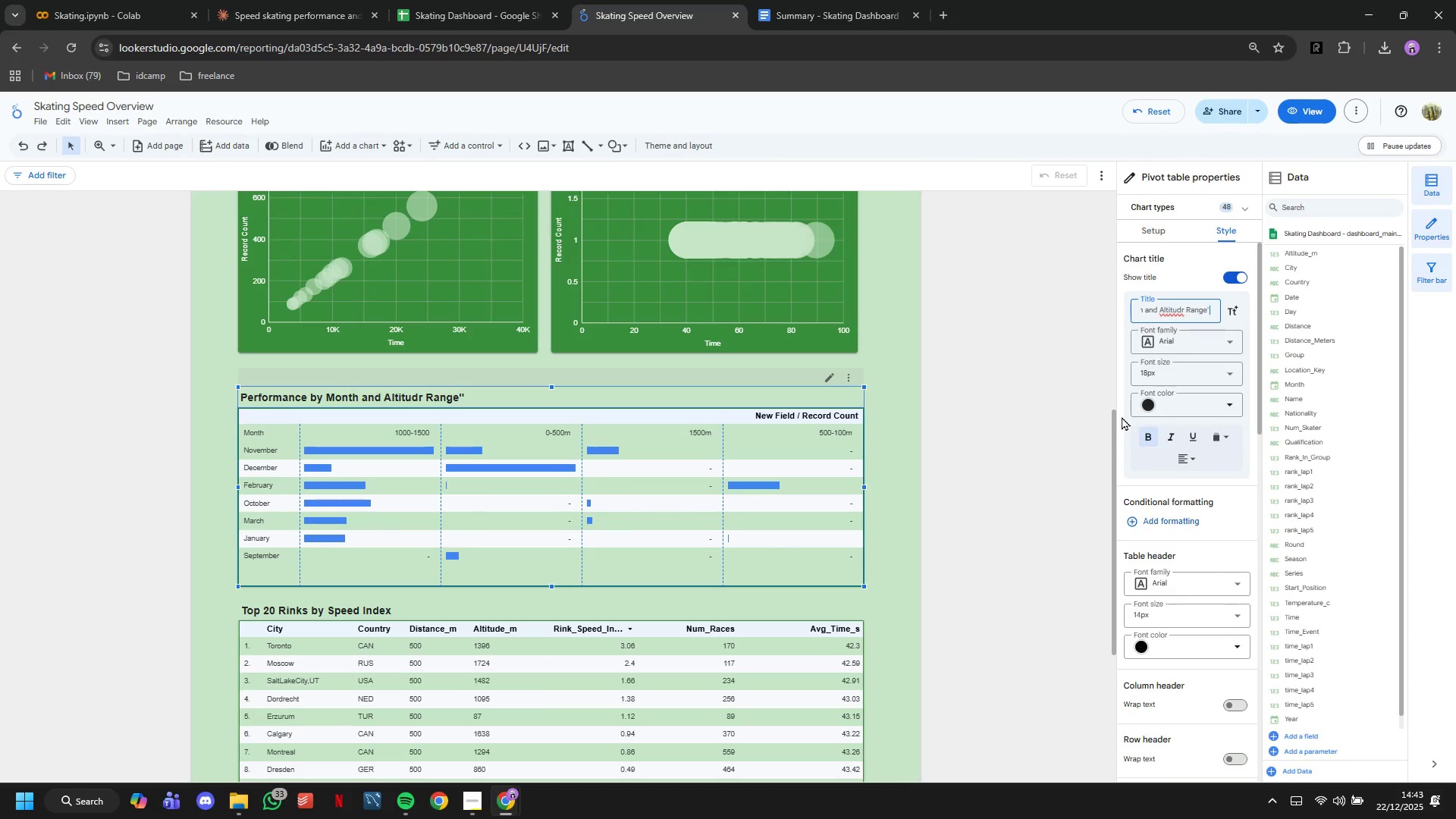 
key(Backspace)
 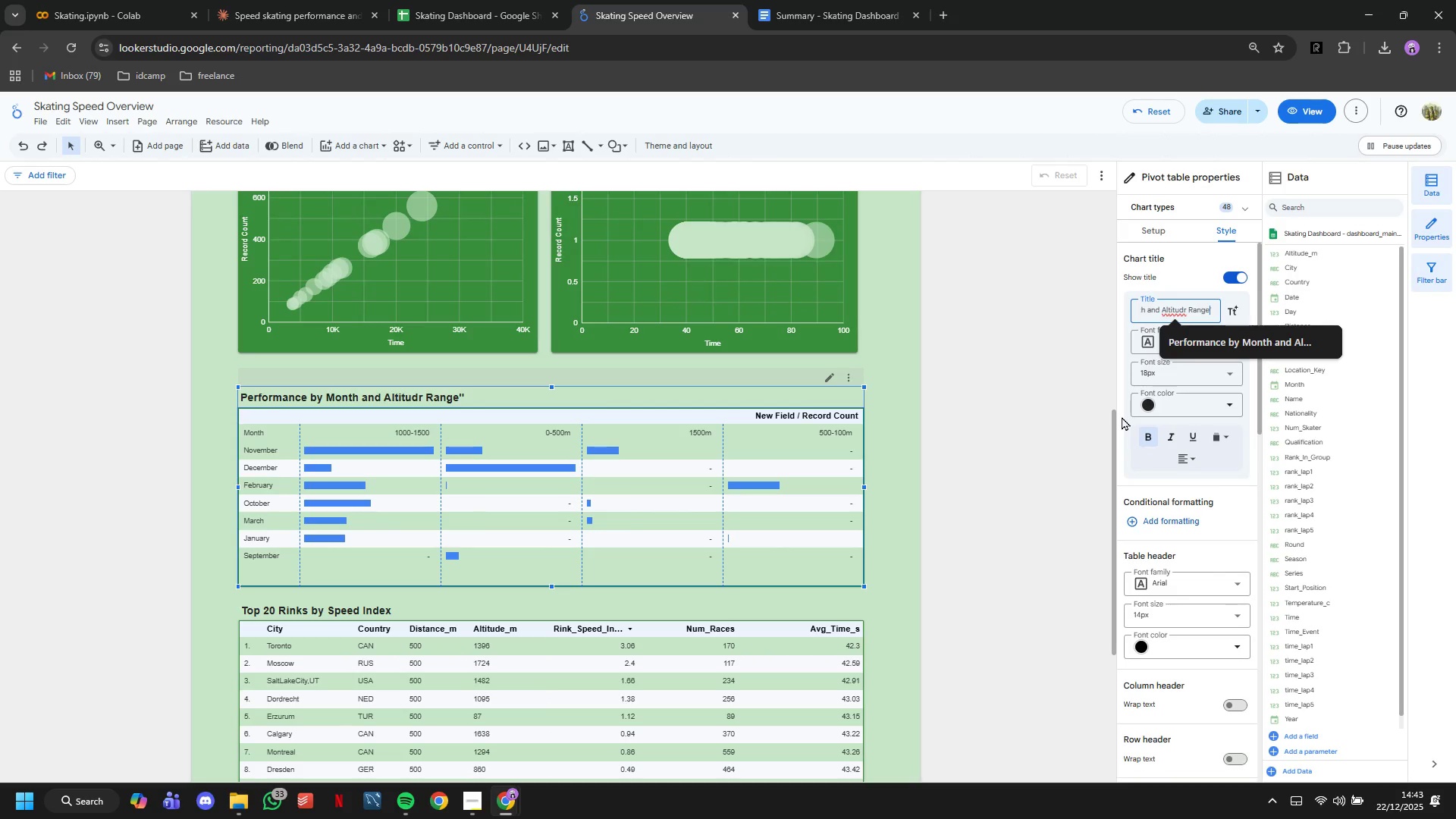 
hold_key(key=ArrowLeft, duration=0.62)
 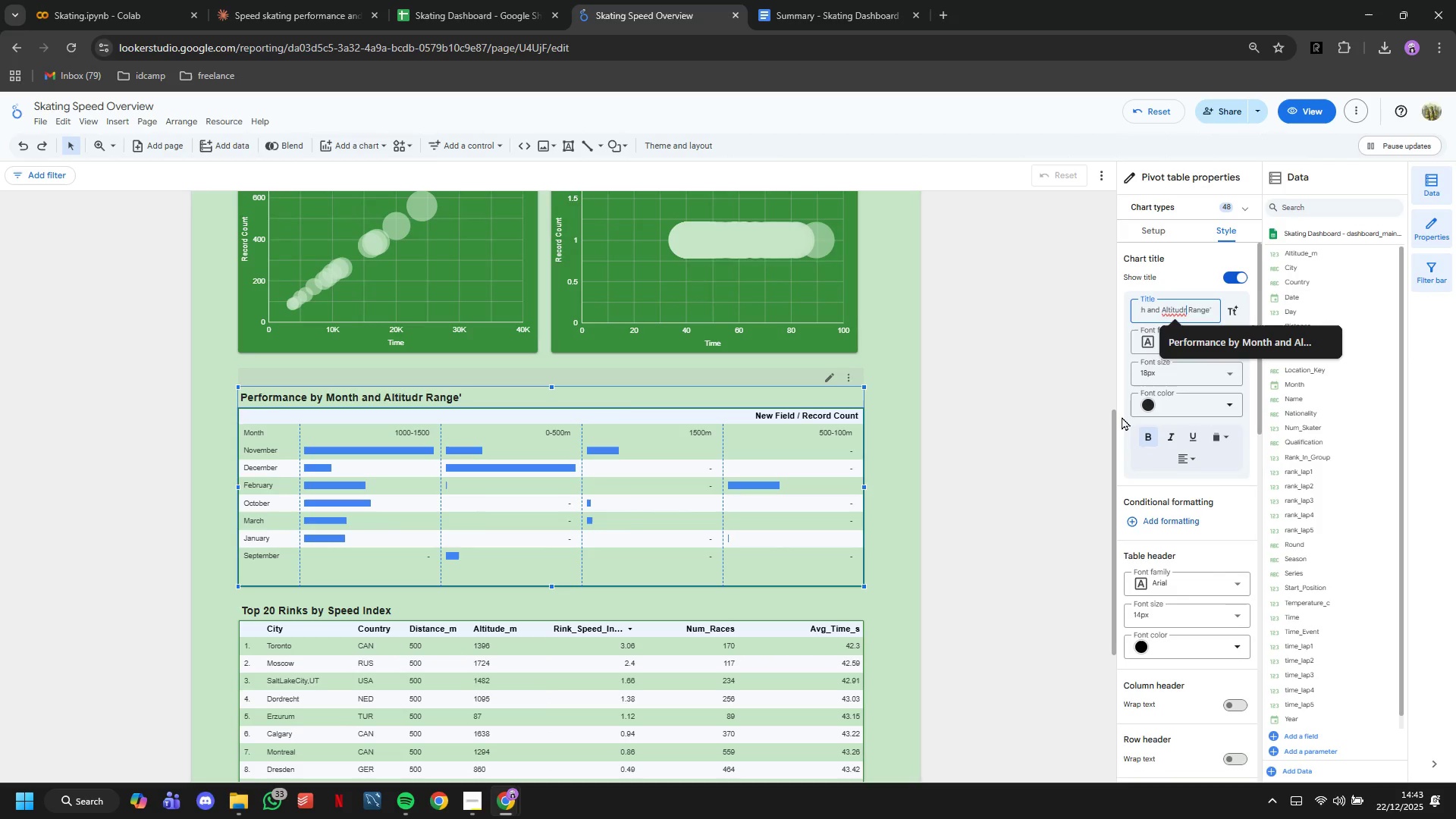 
key(ArrowLeft)
 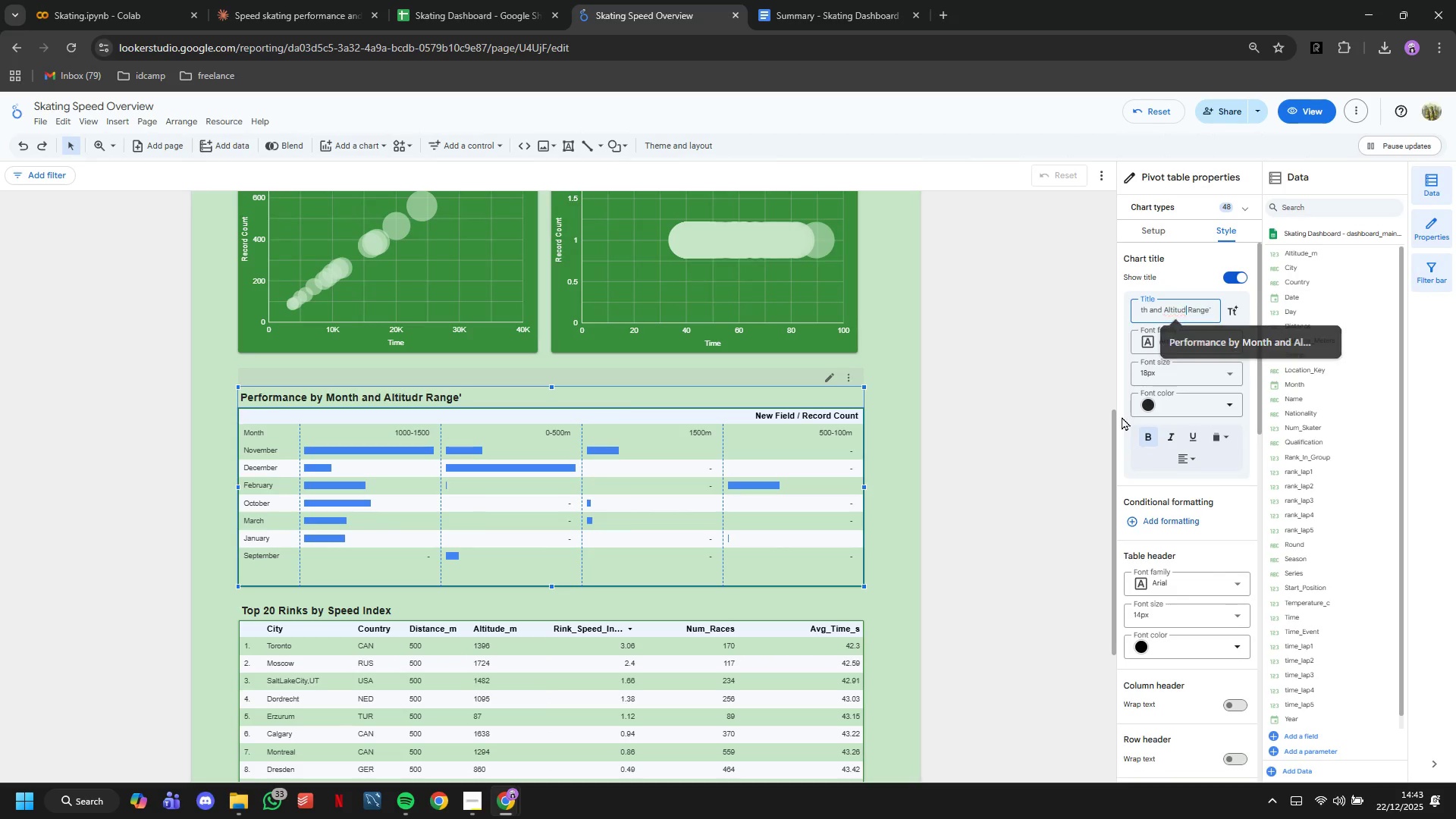 
key(Backspace)
 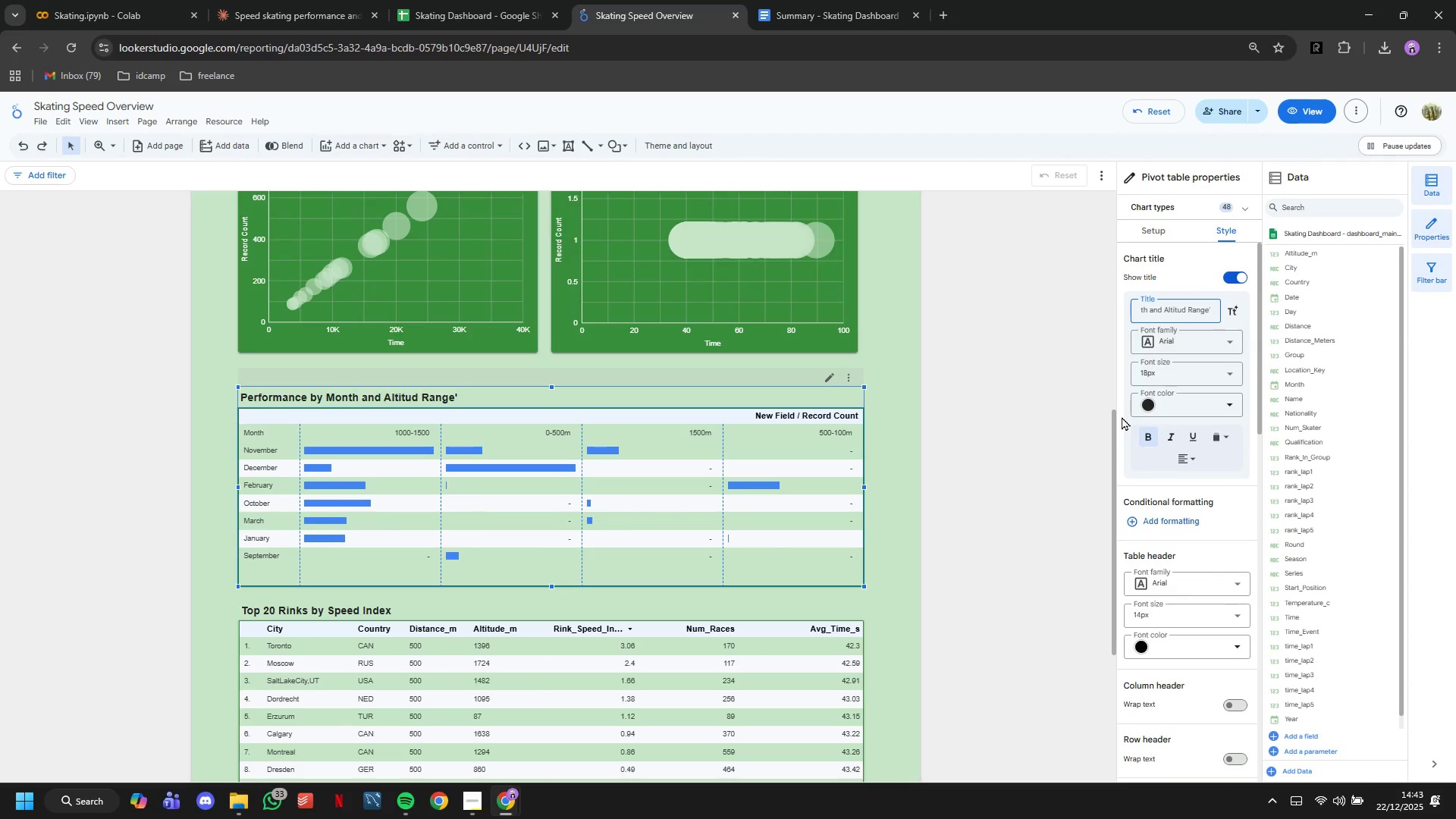 
key(E)
 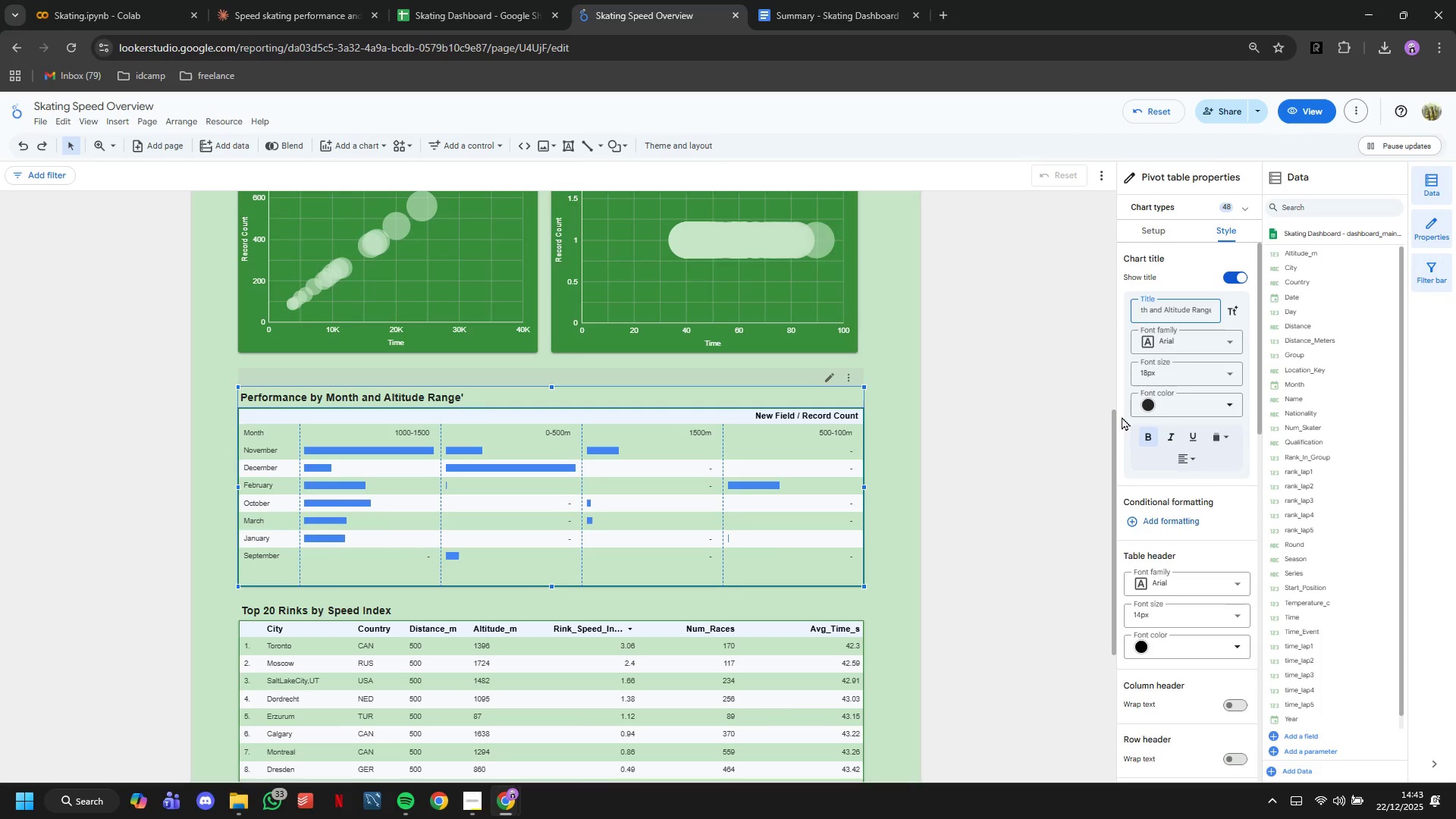 
key(Enter)
 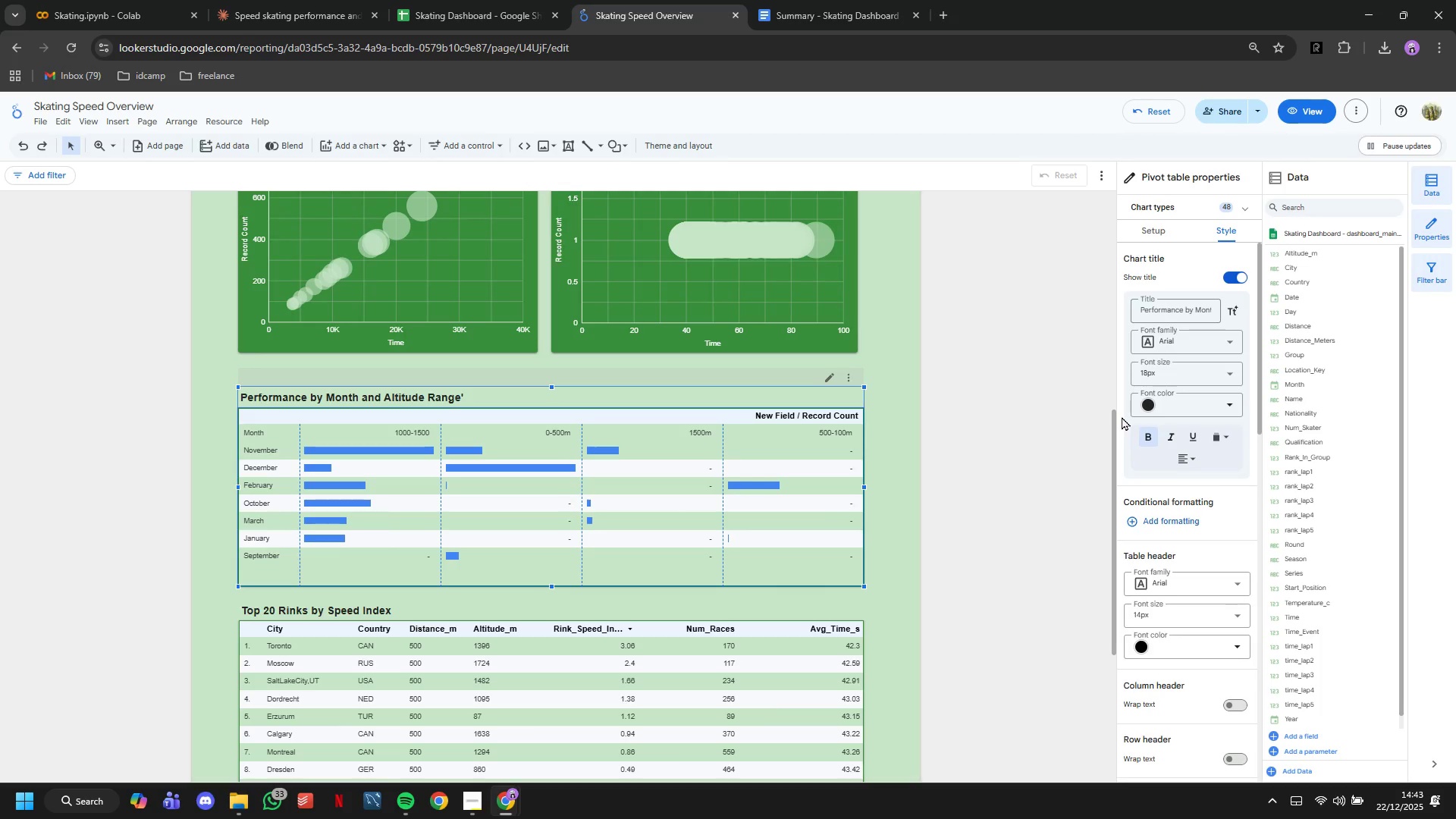 
scroll: coordinate [974, 517], scroll_direction: up, amount: 7.0
 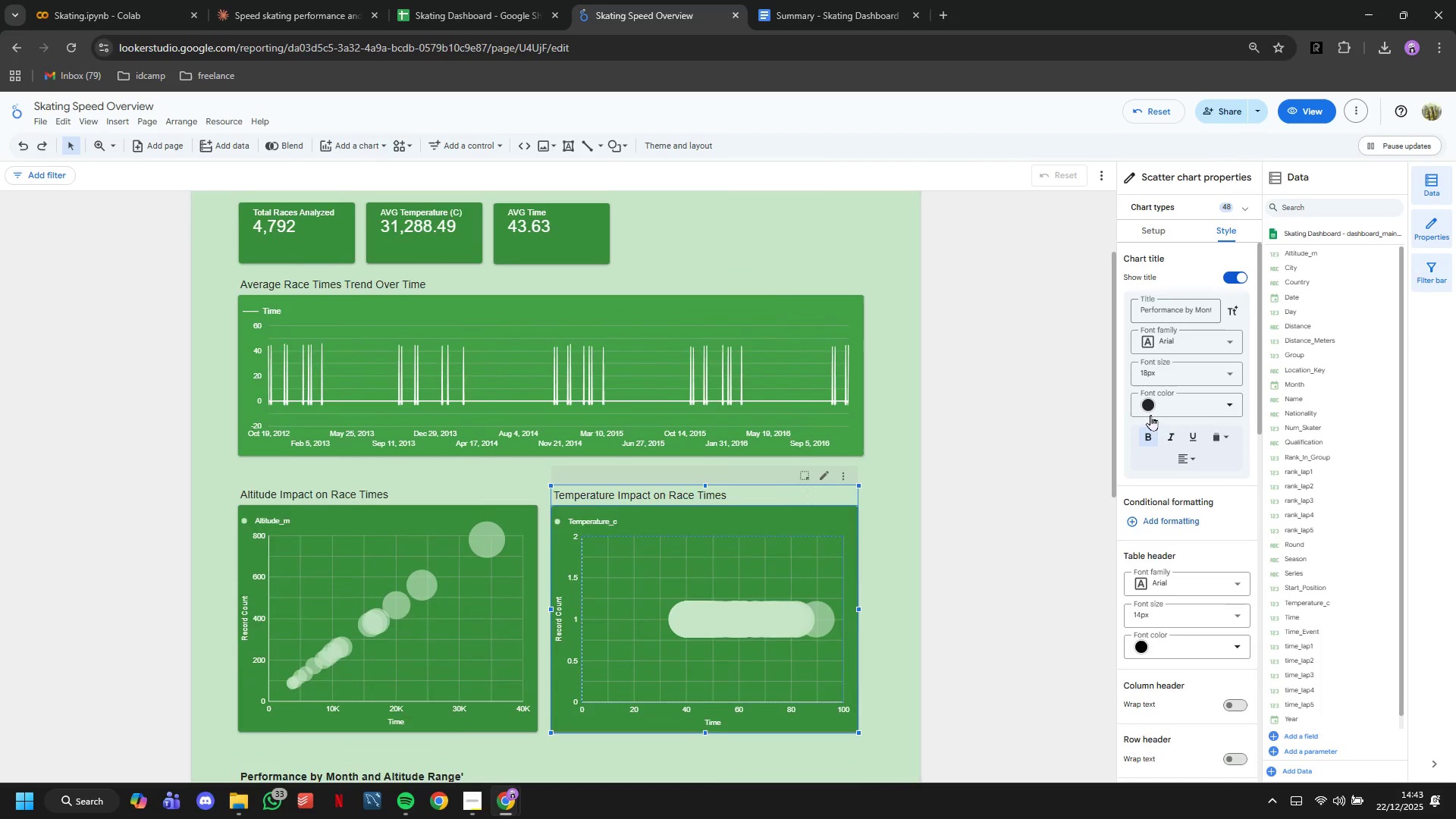 
left_click([1150, 436])
 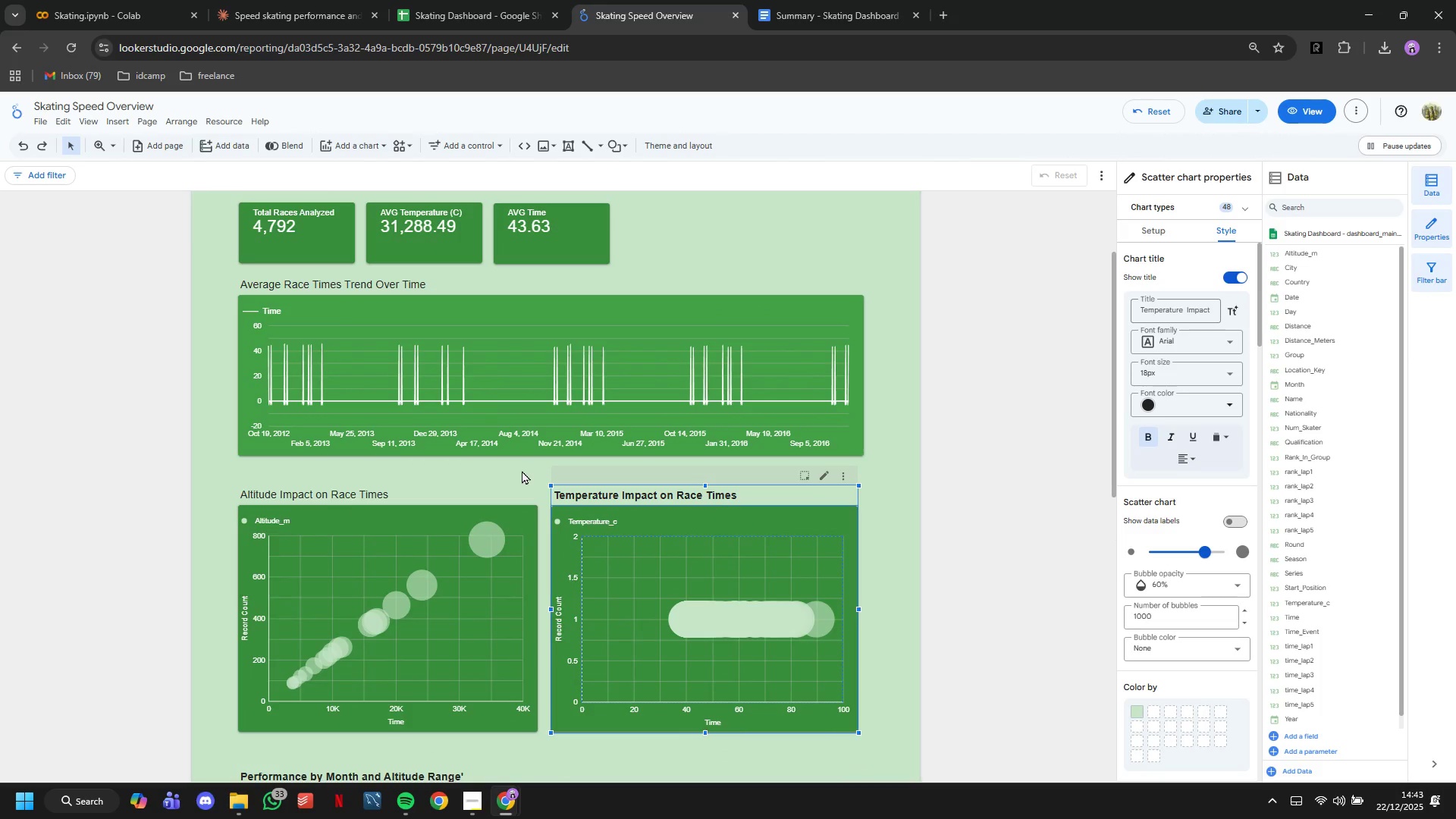 
left_click([495, 488])
 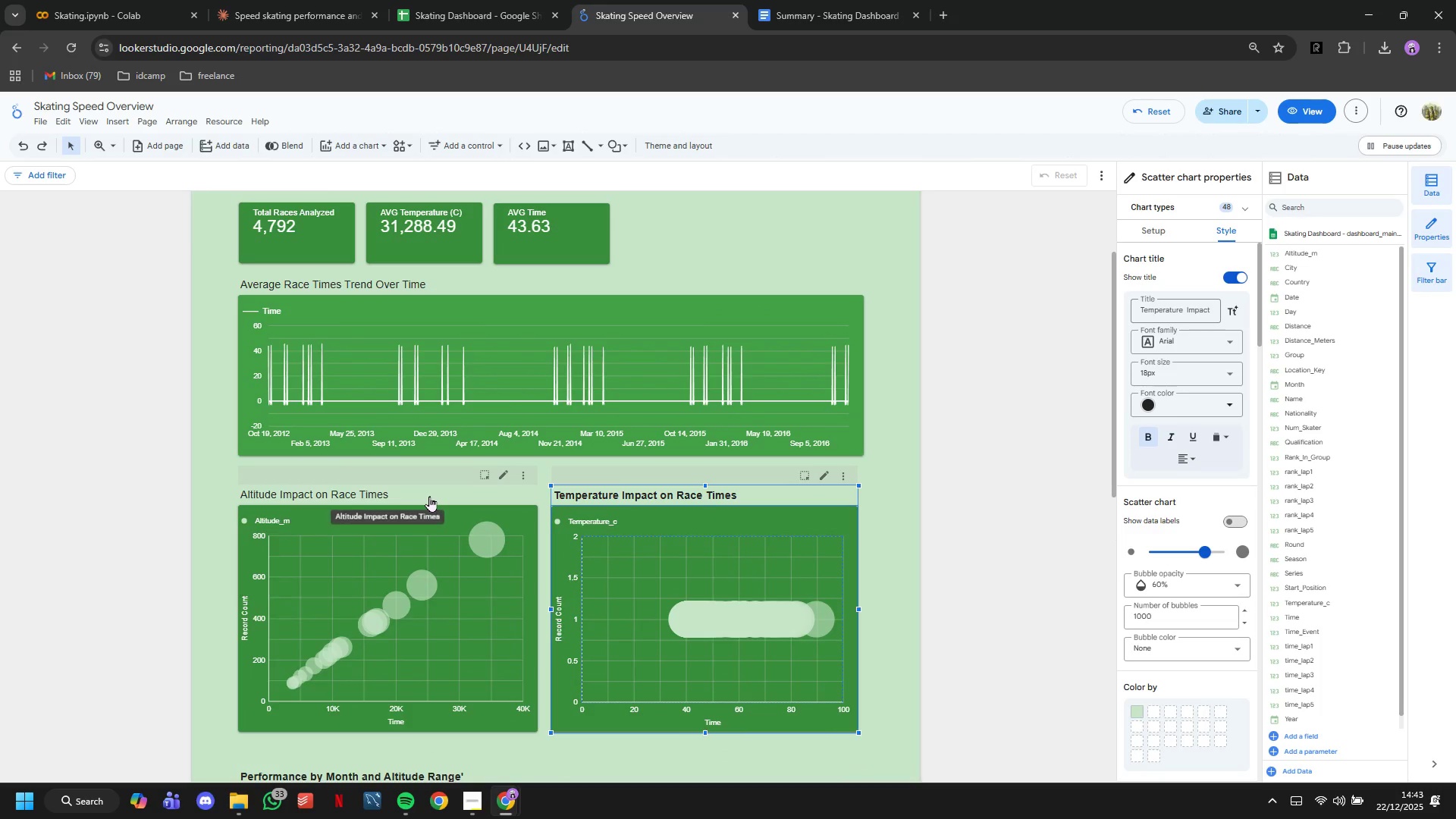 
left_click([429, 496])
 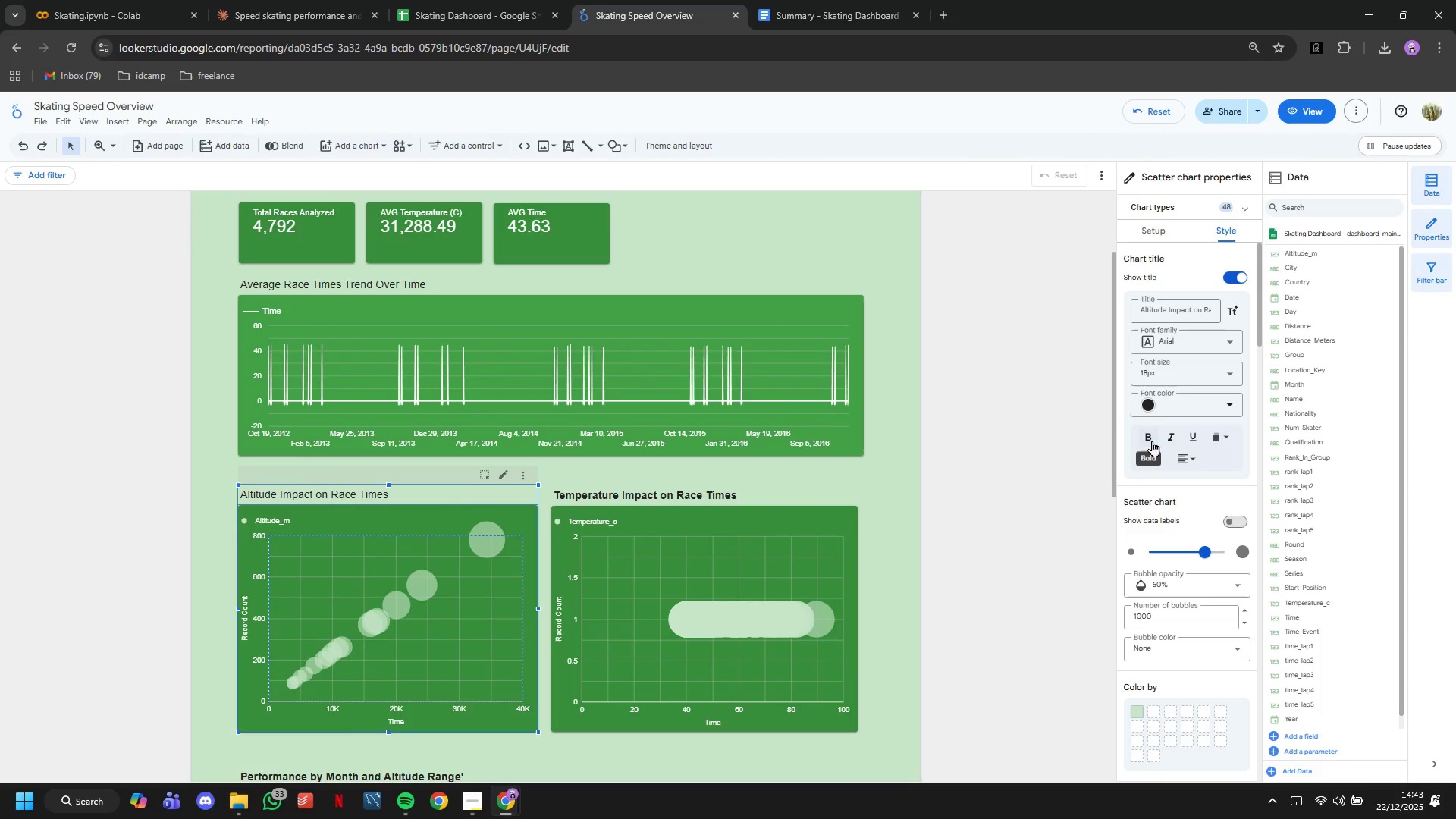 
left_click([1152, 441])
 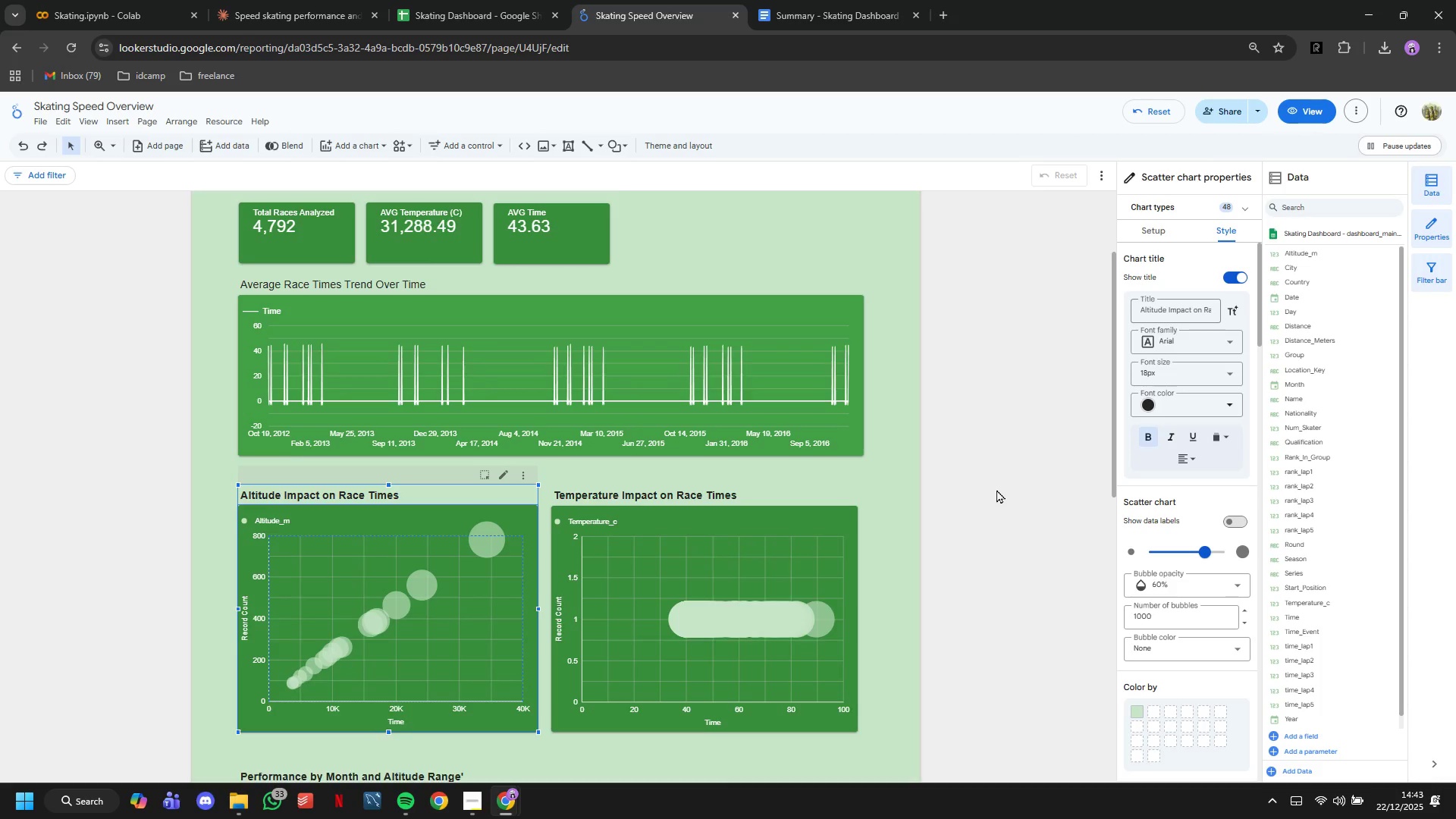 
scroll: coordinate [996, 489], scroll_direction: up, amount: 3.0
 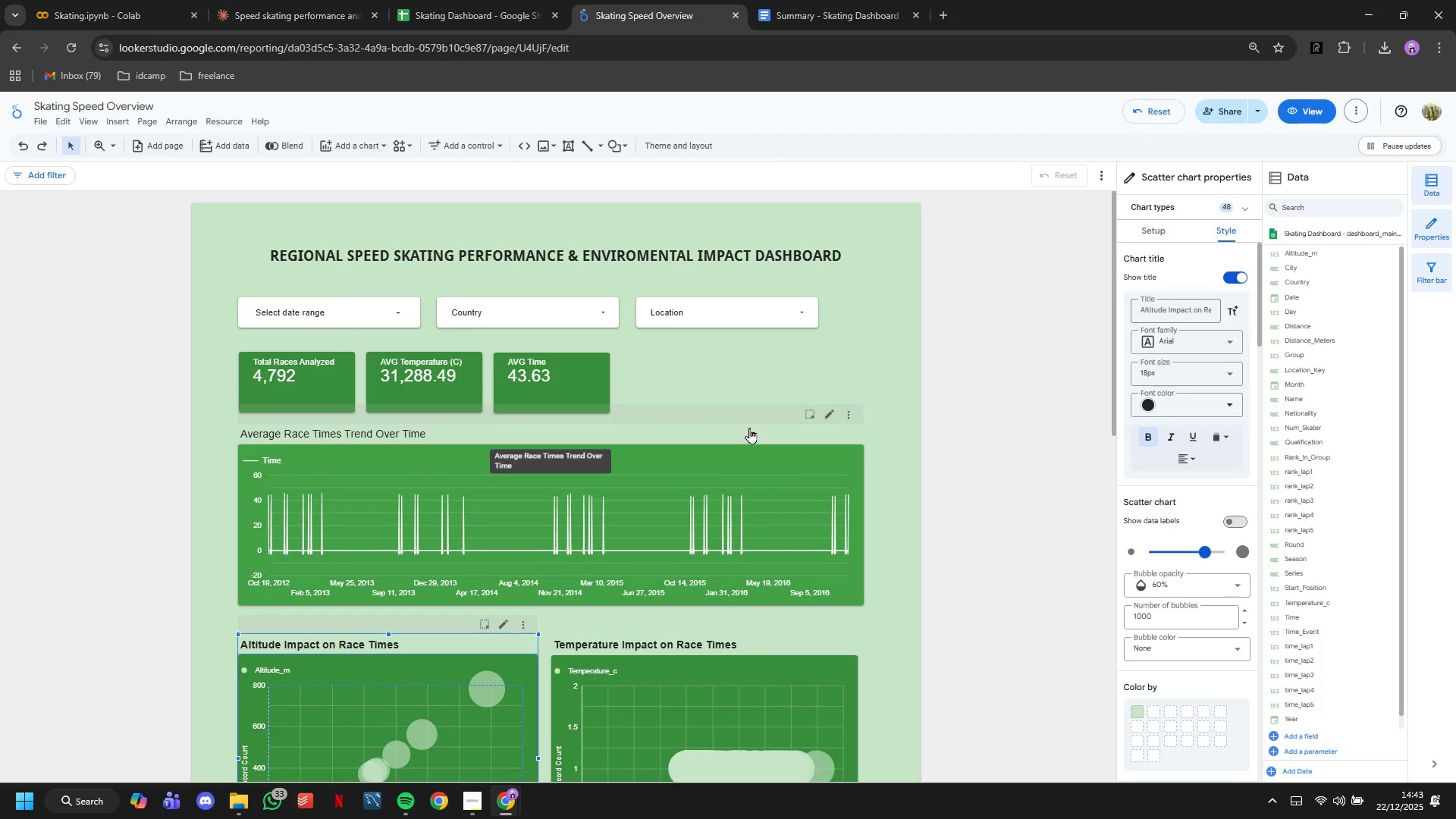 
left_click([749, 428])
 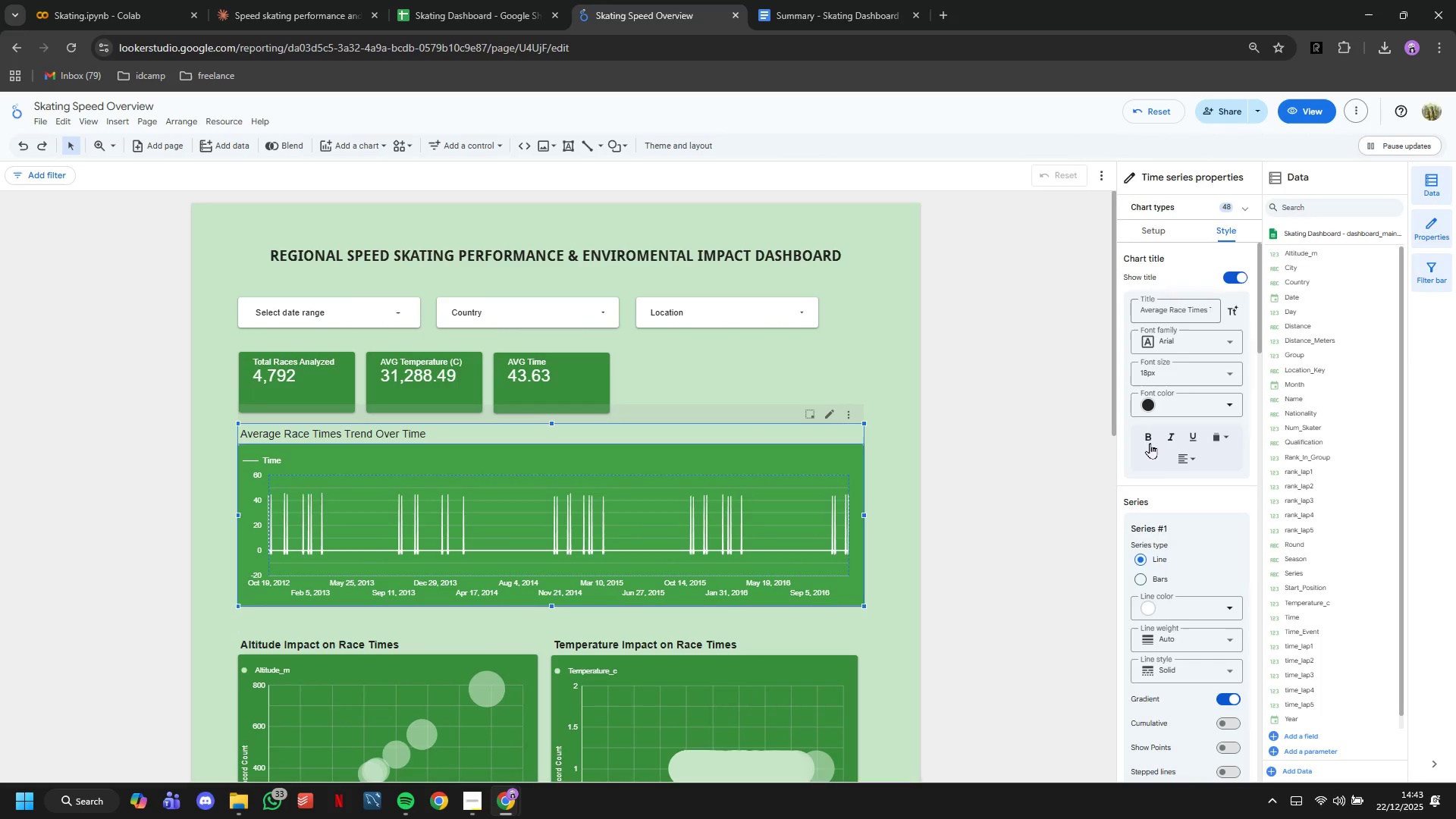 
left_click([1150, 443])
 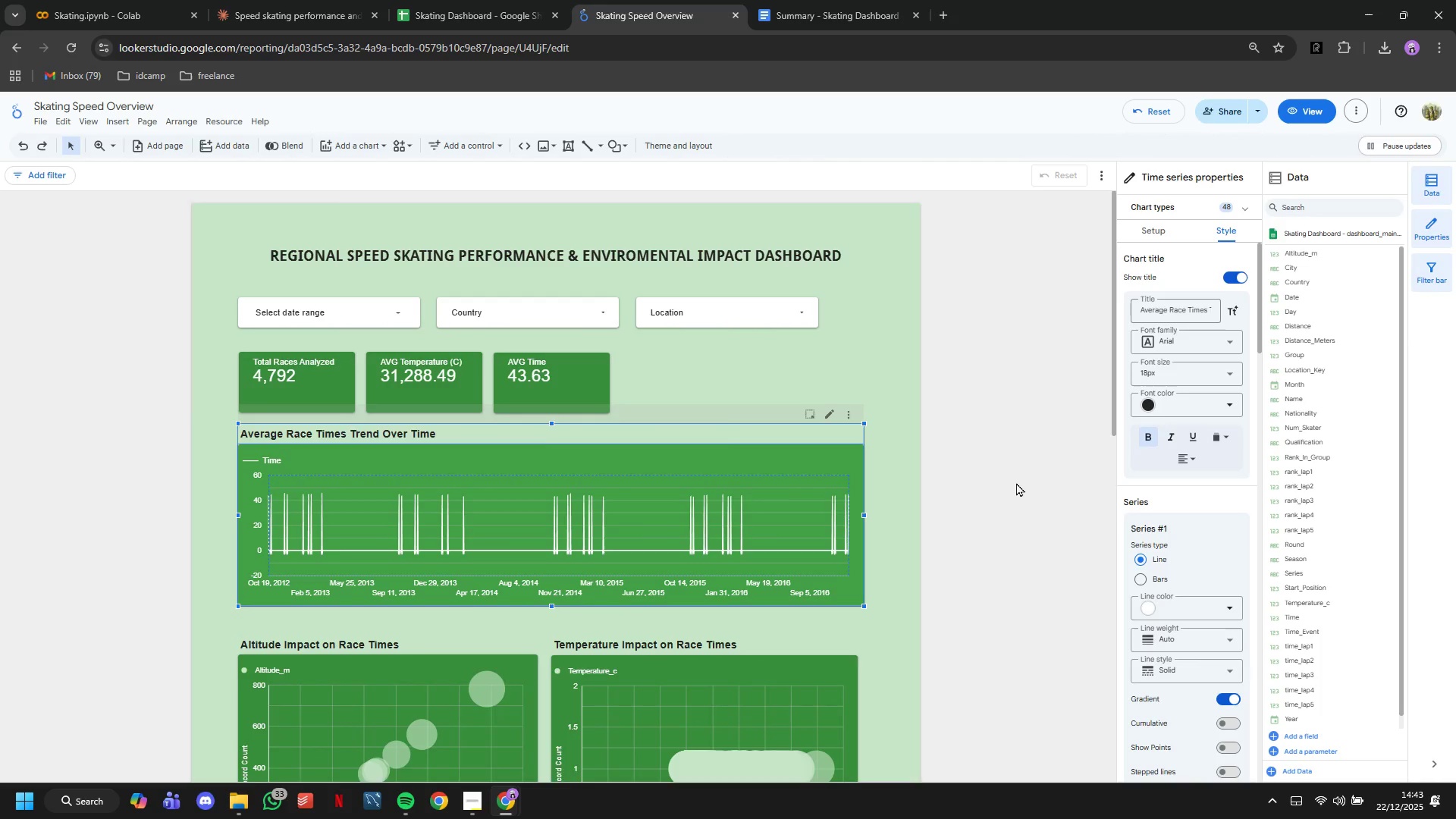 
scroll: coordinate [1016, 482], scroll_direction: down, amount: 11.0
 